 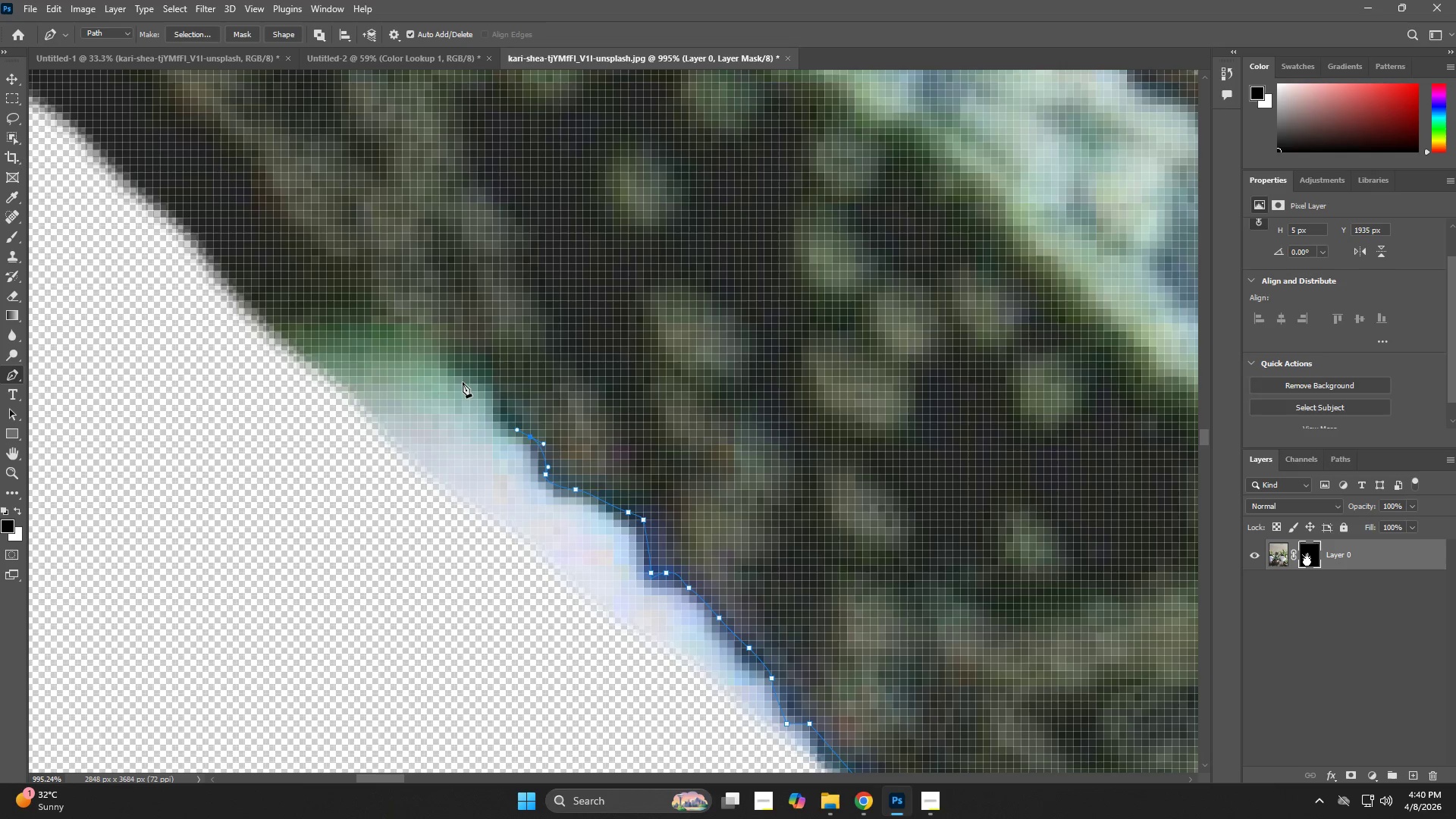 
left_click_drag(start_coordinate=[458, 378], to_coordinate=[430, 363])
 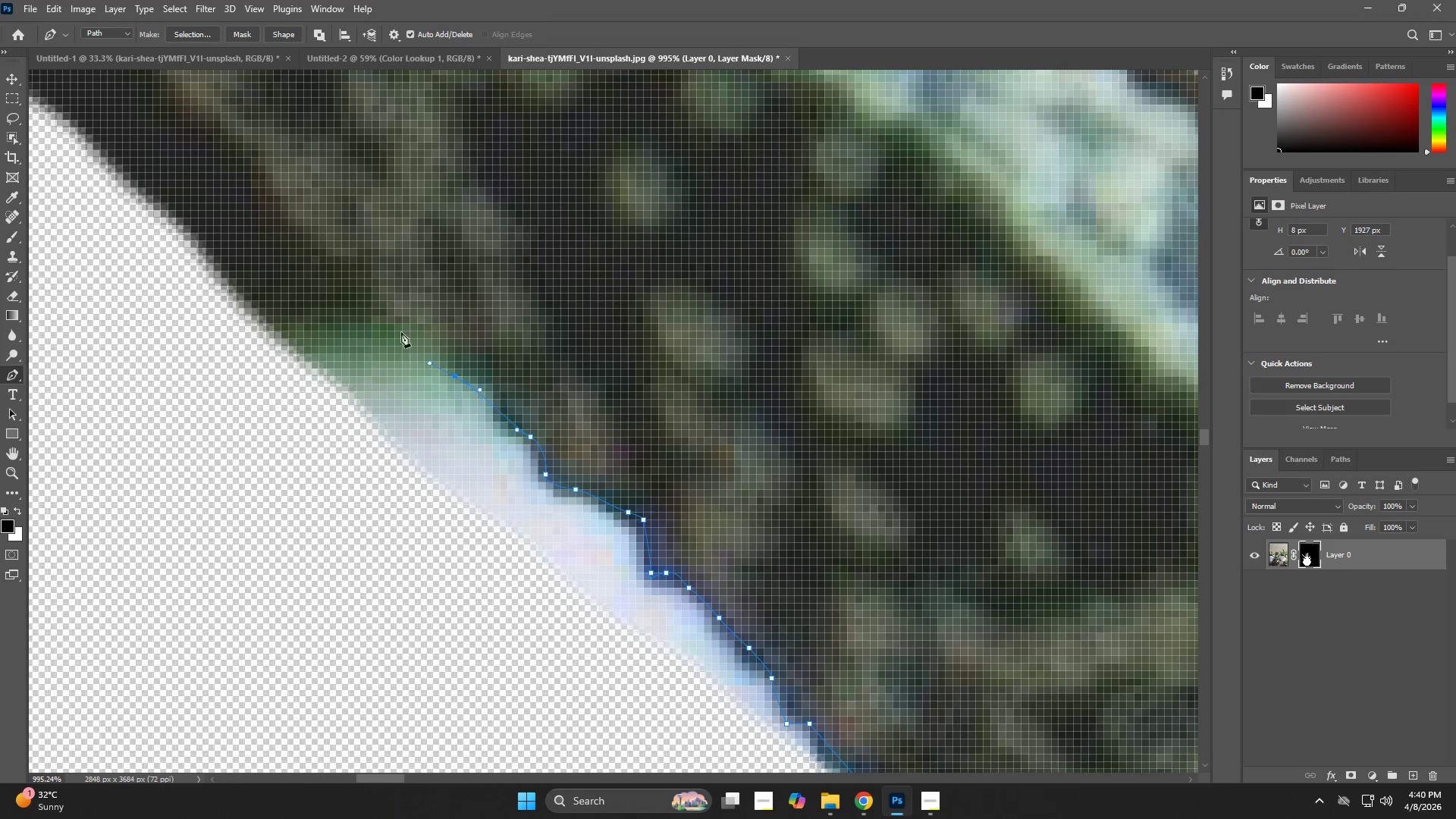 
left_click_drag(start_coordinate=[377, 309], to_coordinate=[370, 298])
 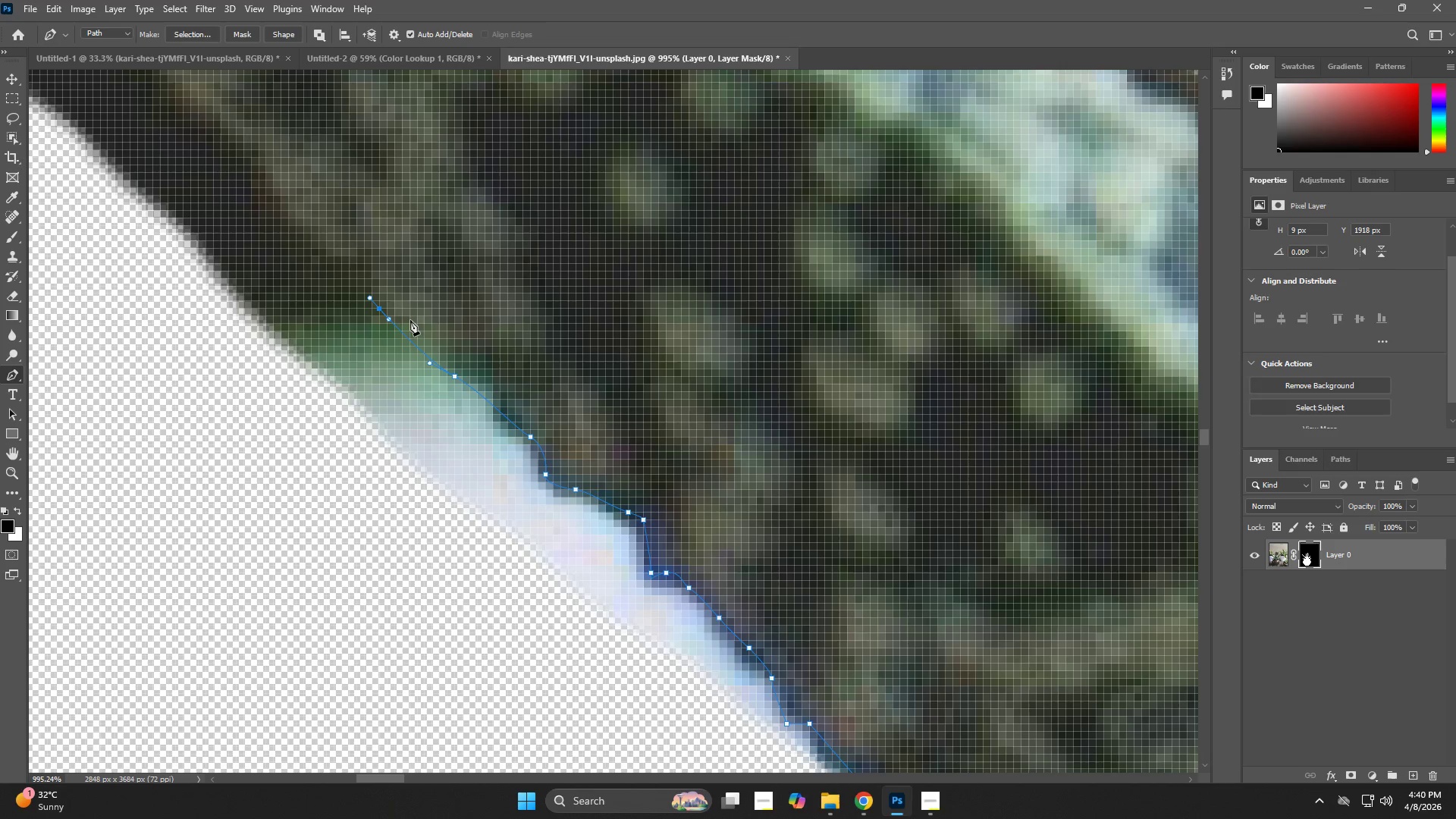 
key(Control+ControlLeft)
 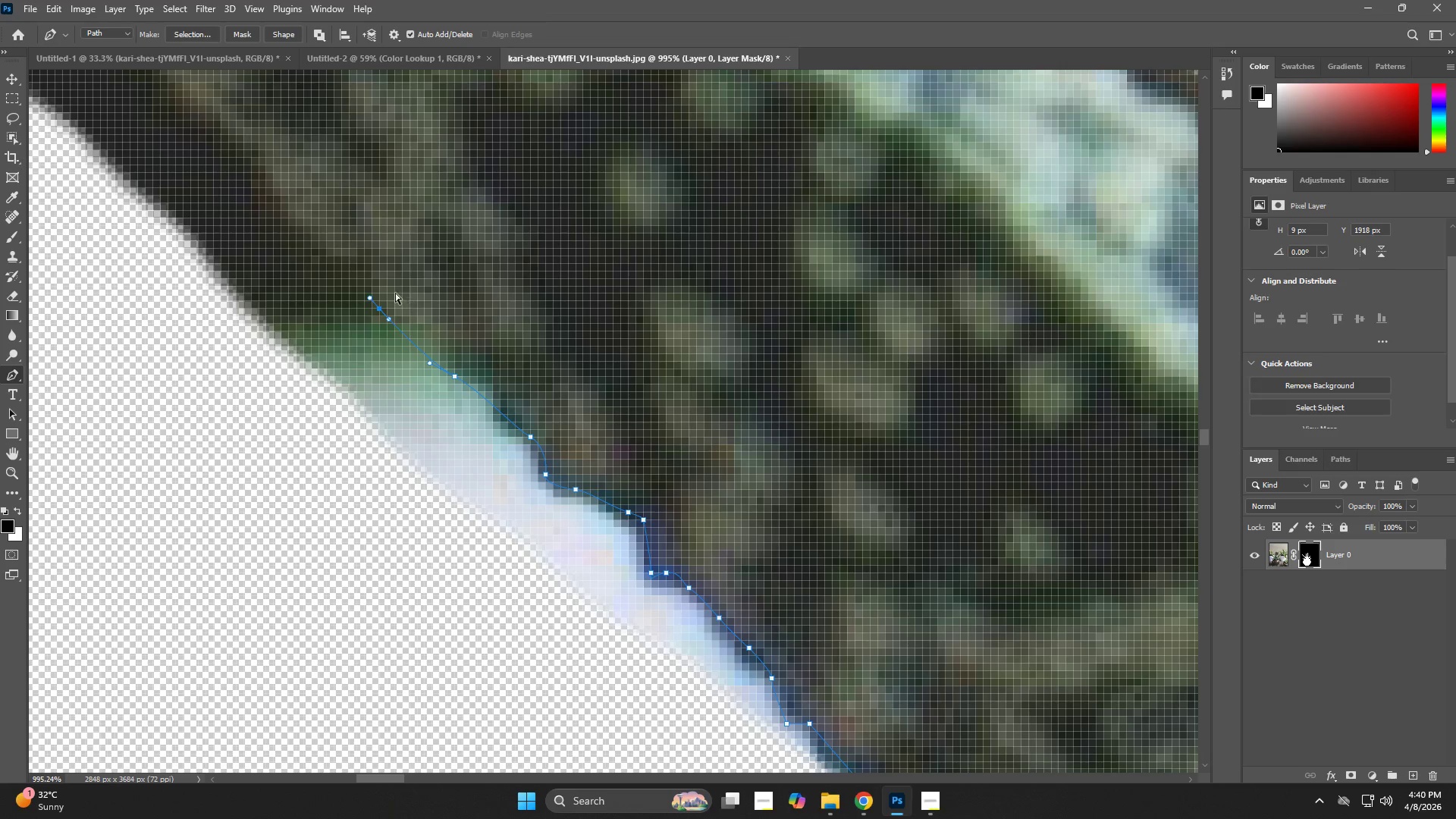 
key(Control+Z)
 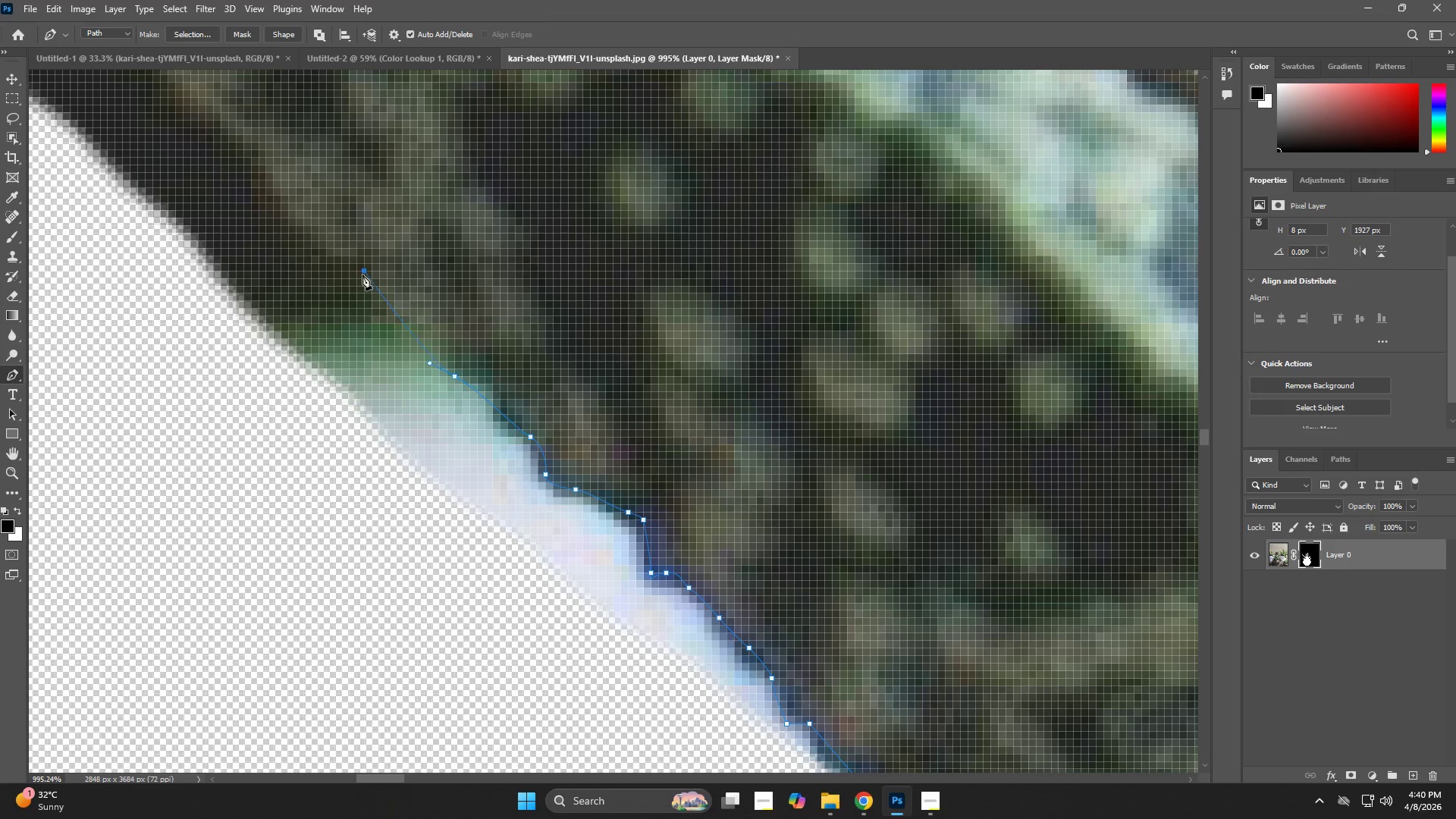 
hold_key(key=Space, duration=0.64)
 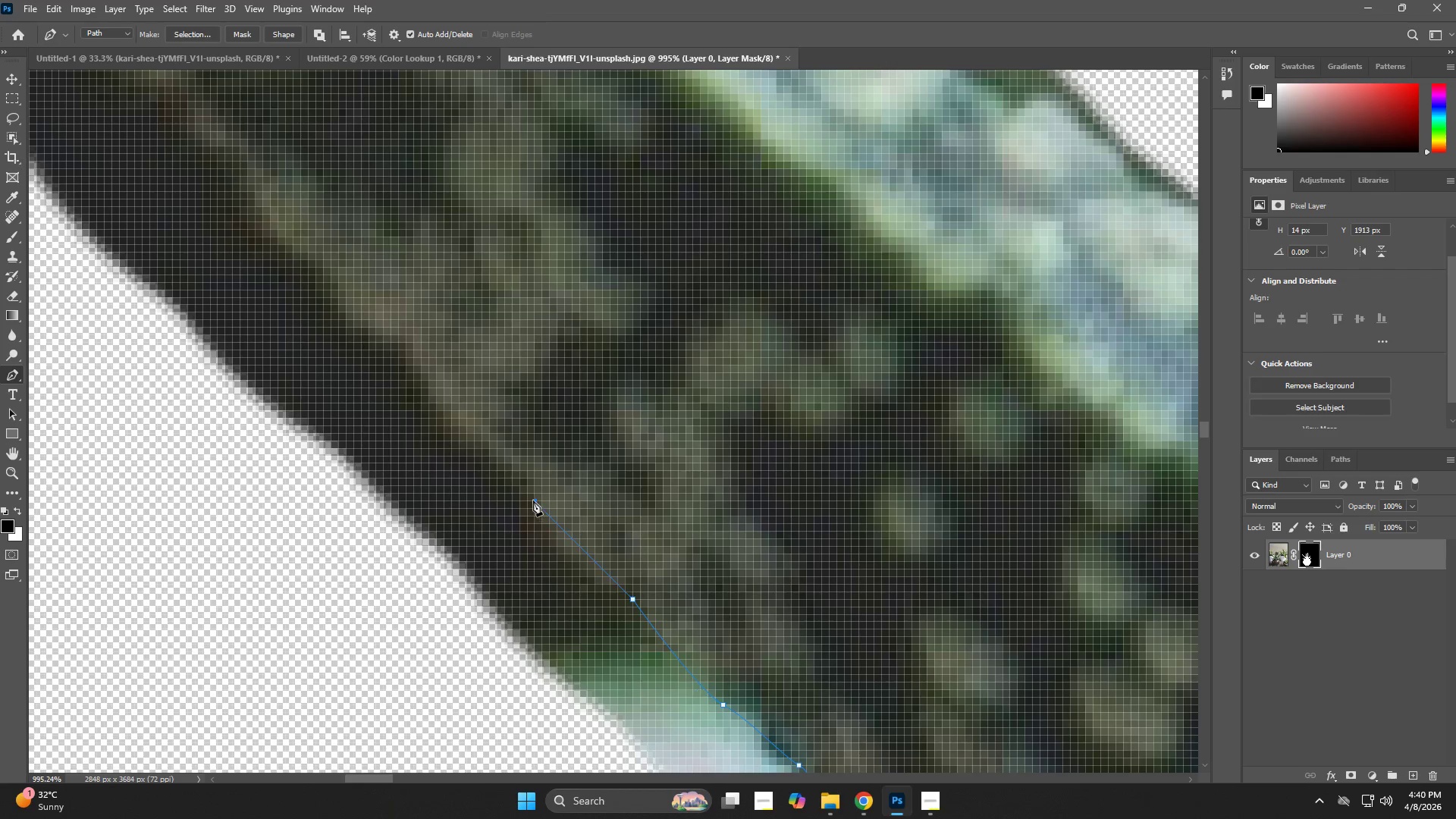 
left_click_drag(start_coordinate=[261, 201], to_coordinate=[529, 529])
 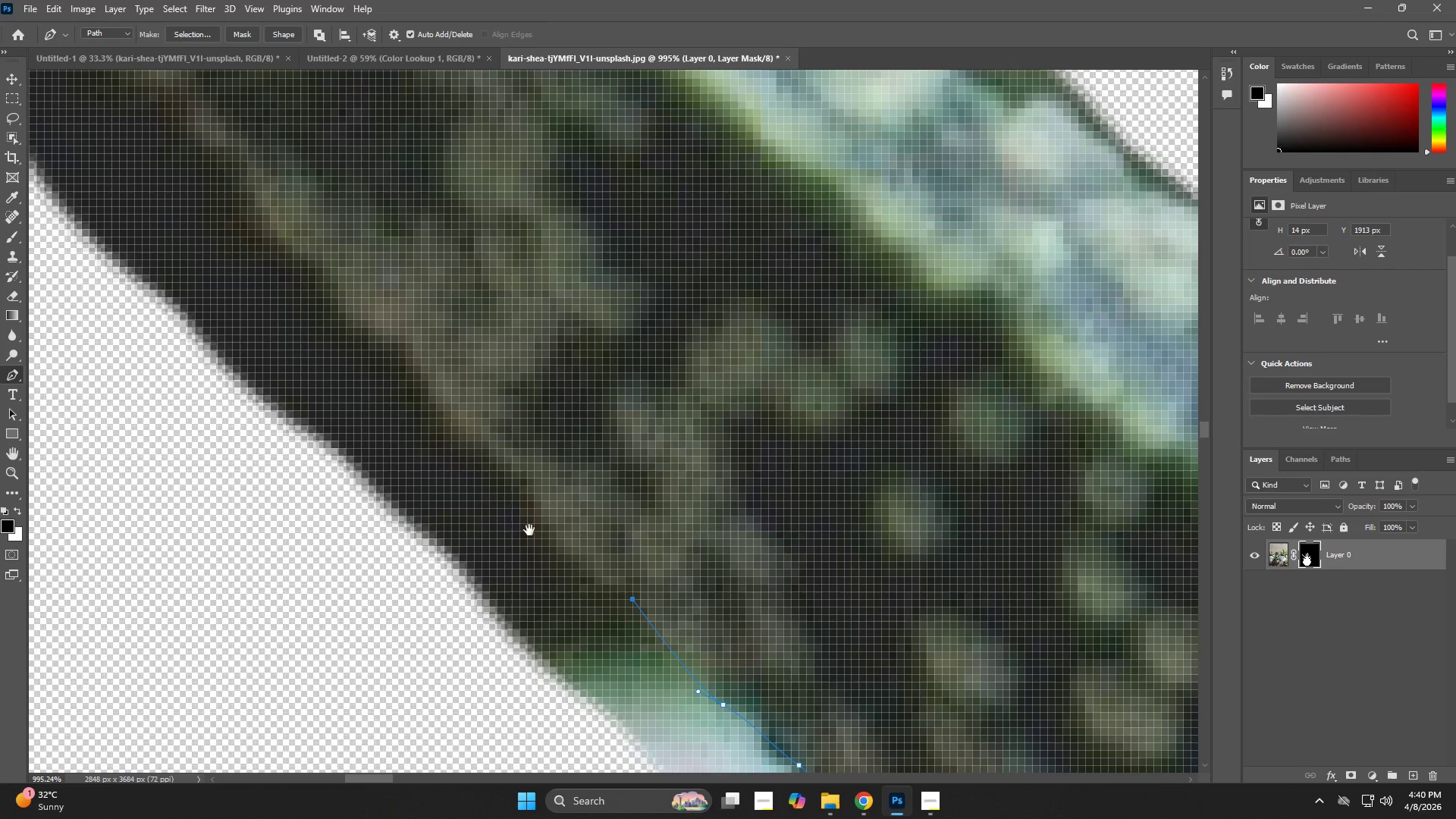 
hold_key(key=Space, duration=2.09)
 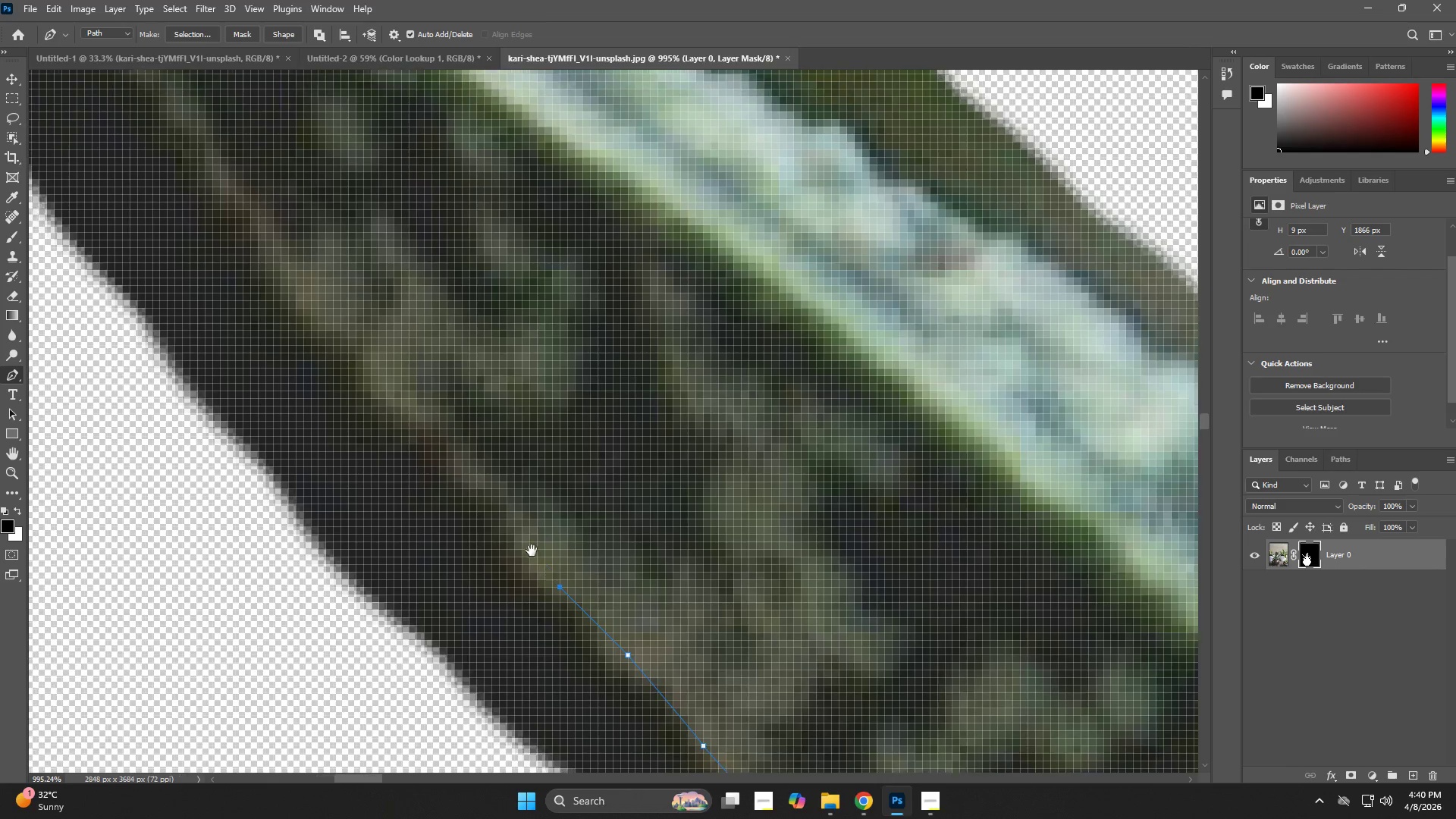 
left_click_drag(start_coordinate=[447, 401], to_coordinate=[441, 397])
 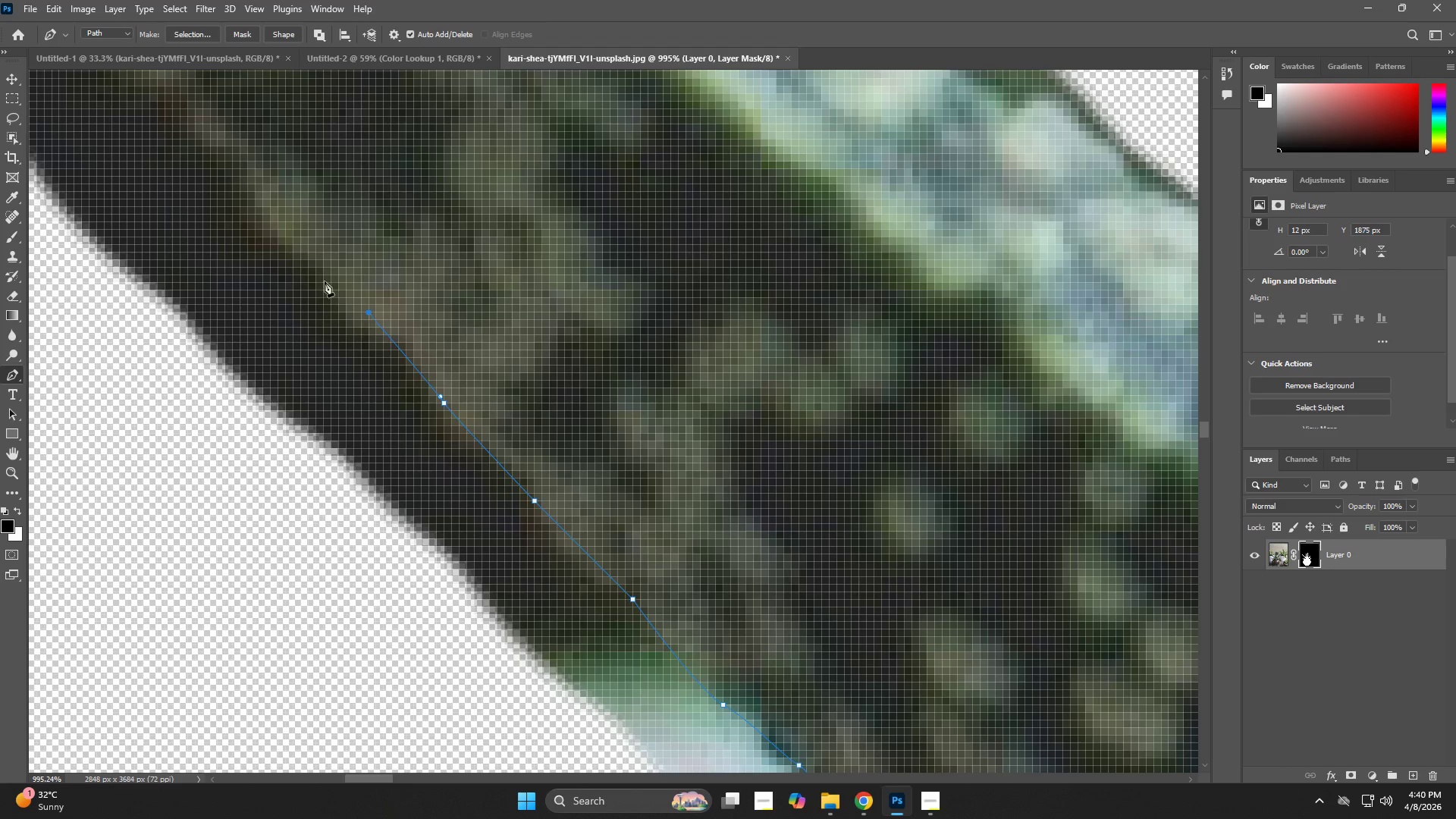 
triple_click([301, 246])
 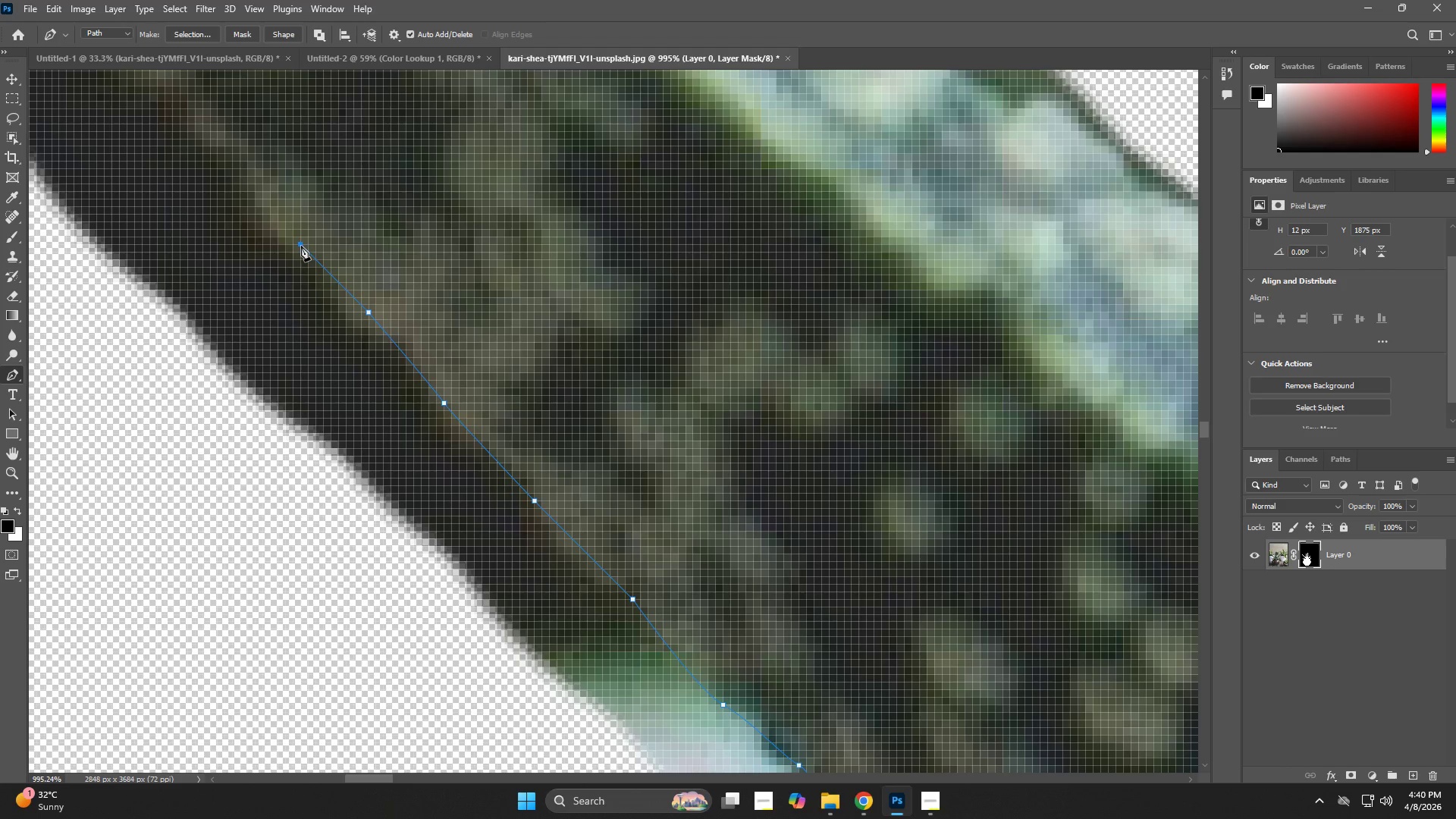 
hold_key(key=Space, duration=0.72)
 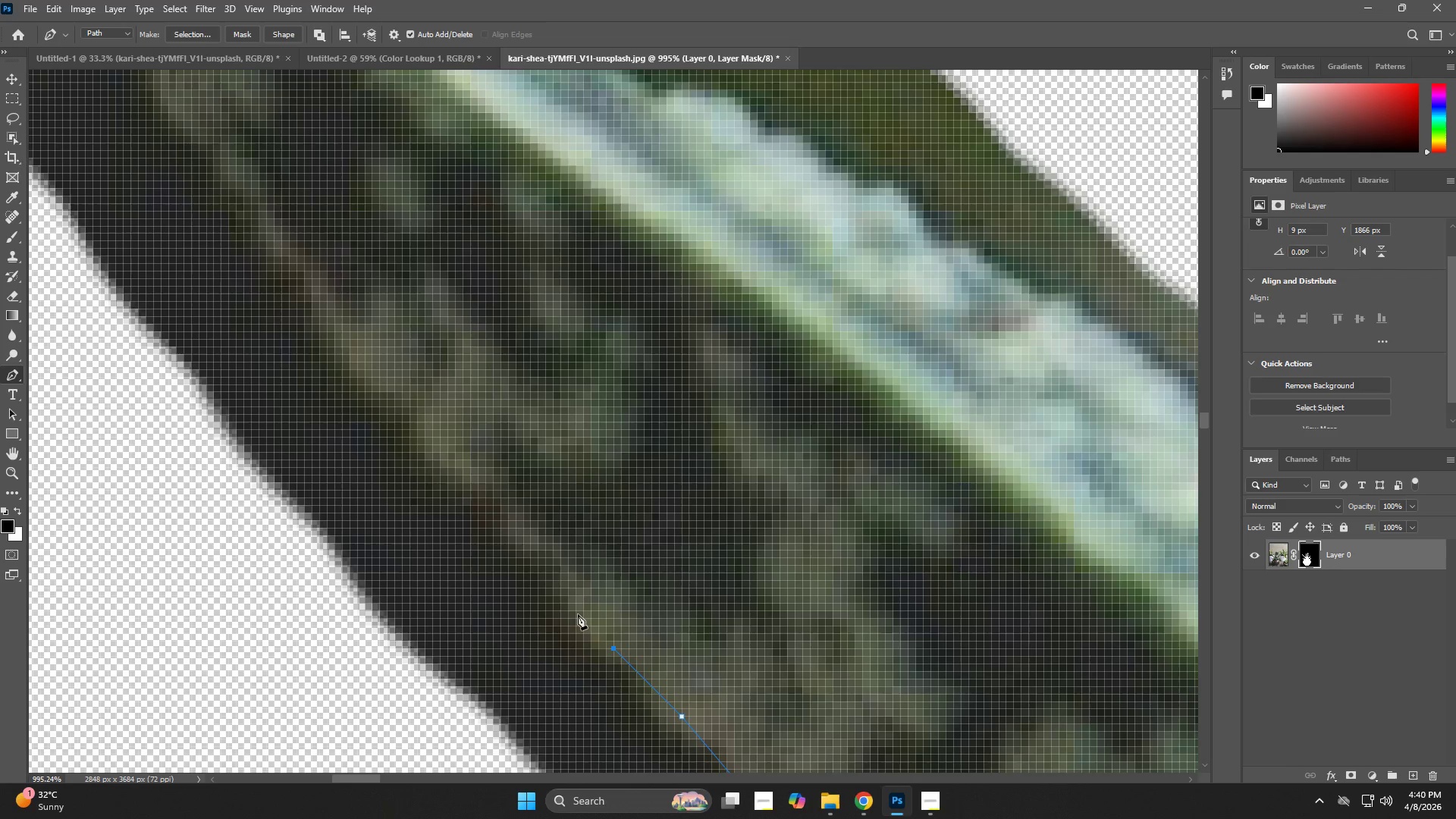 
left_click_drag(start_coordinate=[272, 208], to_coordinate=[532, 551])
 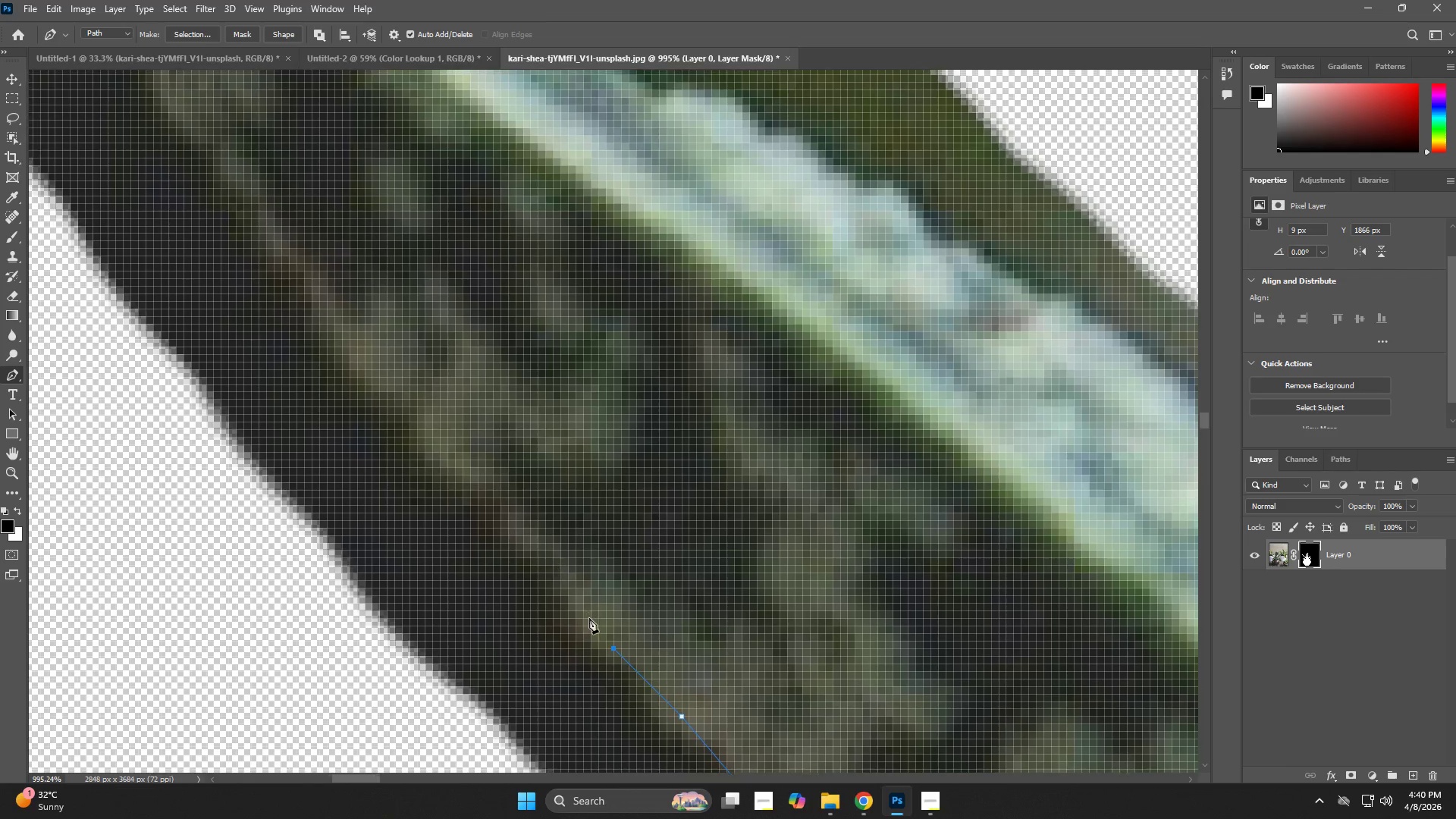 
left_click_drag(start_coordinate=[575, 607], to_coordinate=[575, 601])
 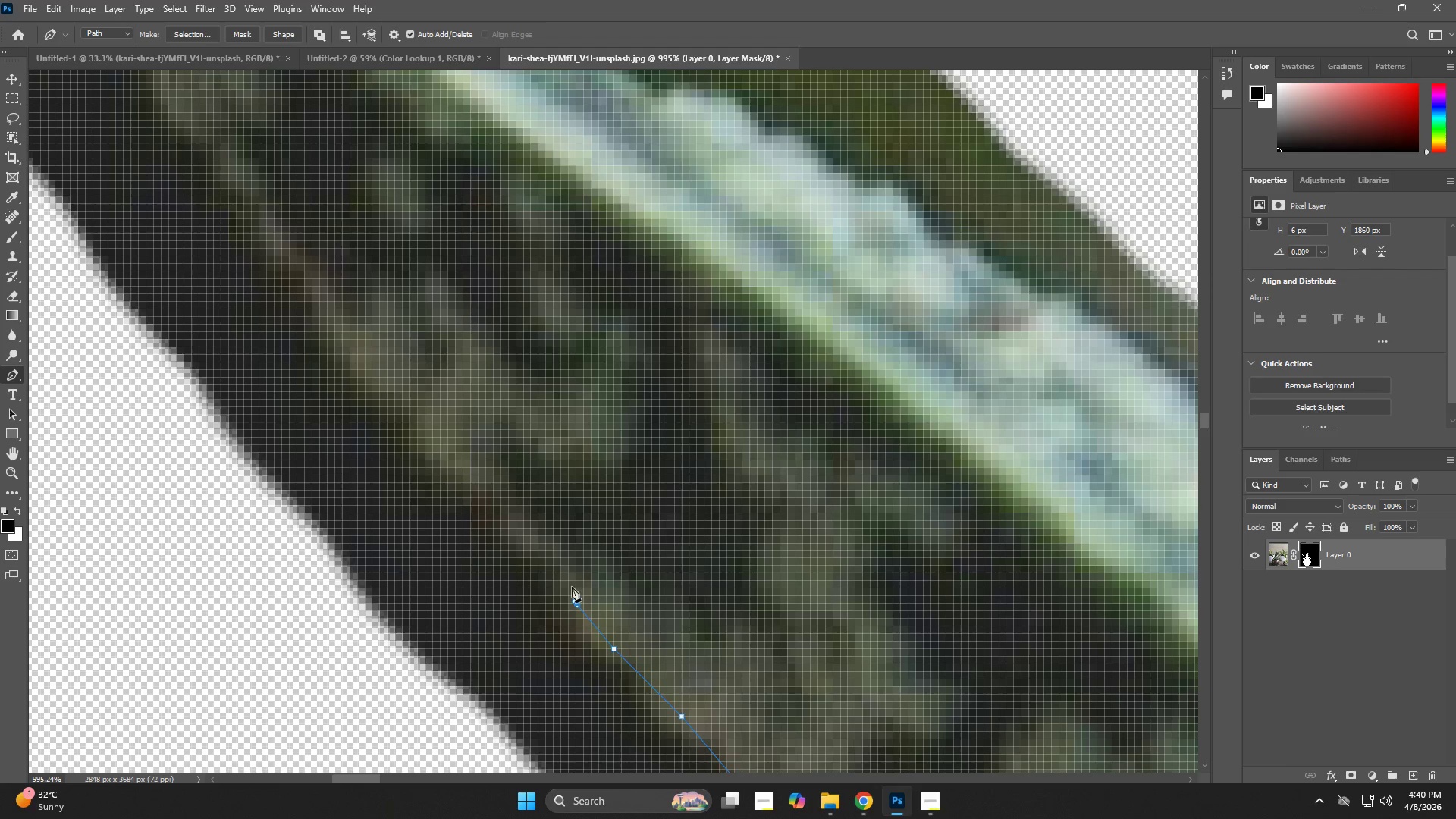 
left_click_drag(start_coordinate=[572, 582], to_coordinate=[570, 572])
 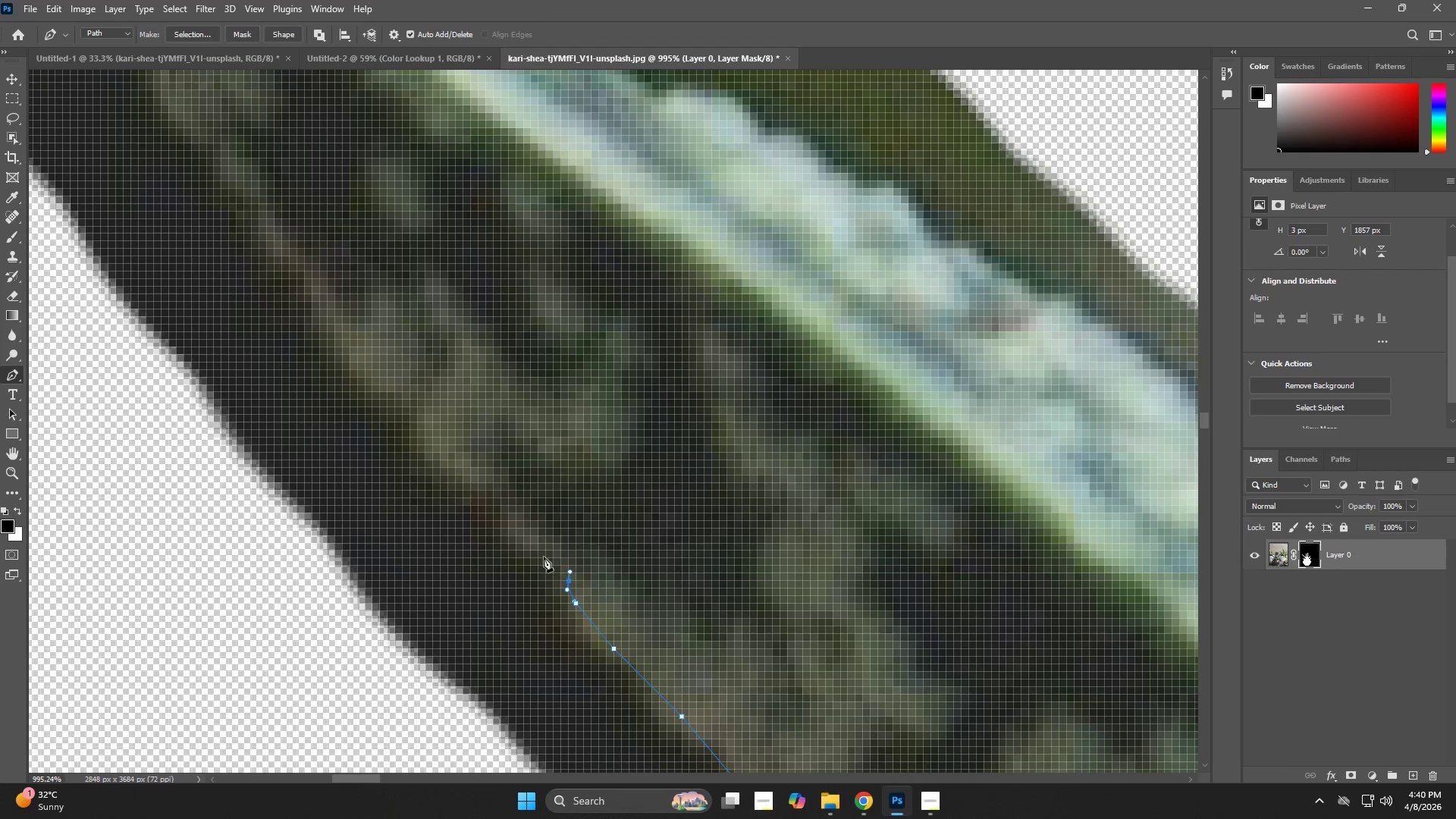 
left_click_drag(start_coordinate=[531, 548], to_coordinate=[512, 539])
 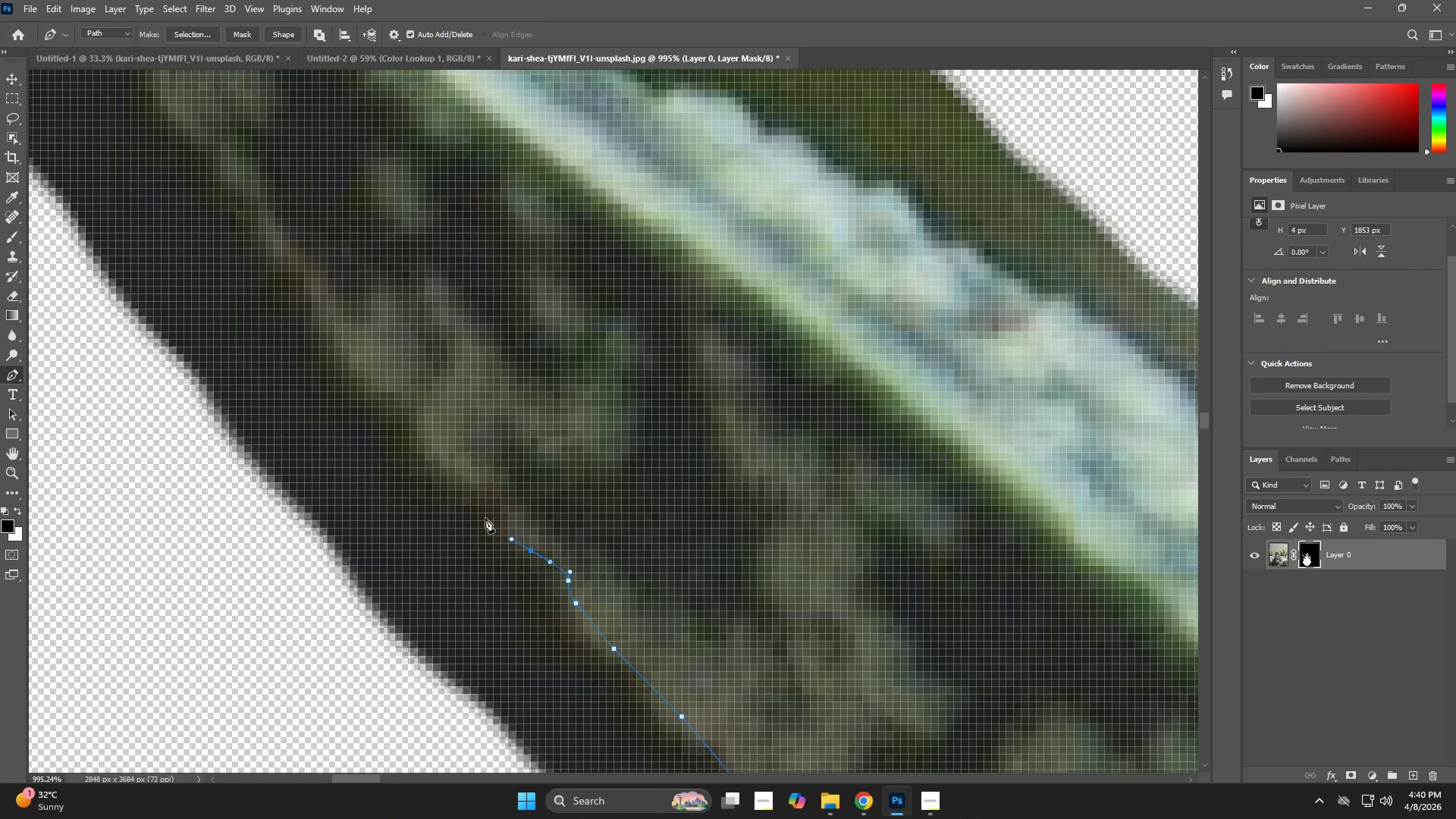 
left_click_drag(start_coordinate=[472, 506], to_coordinate=[422, 466])
 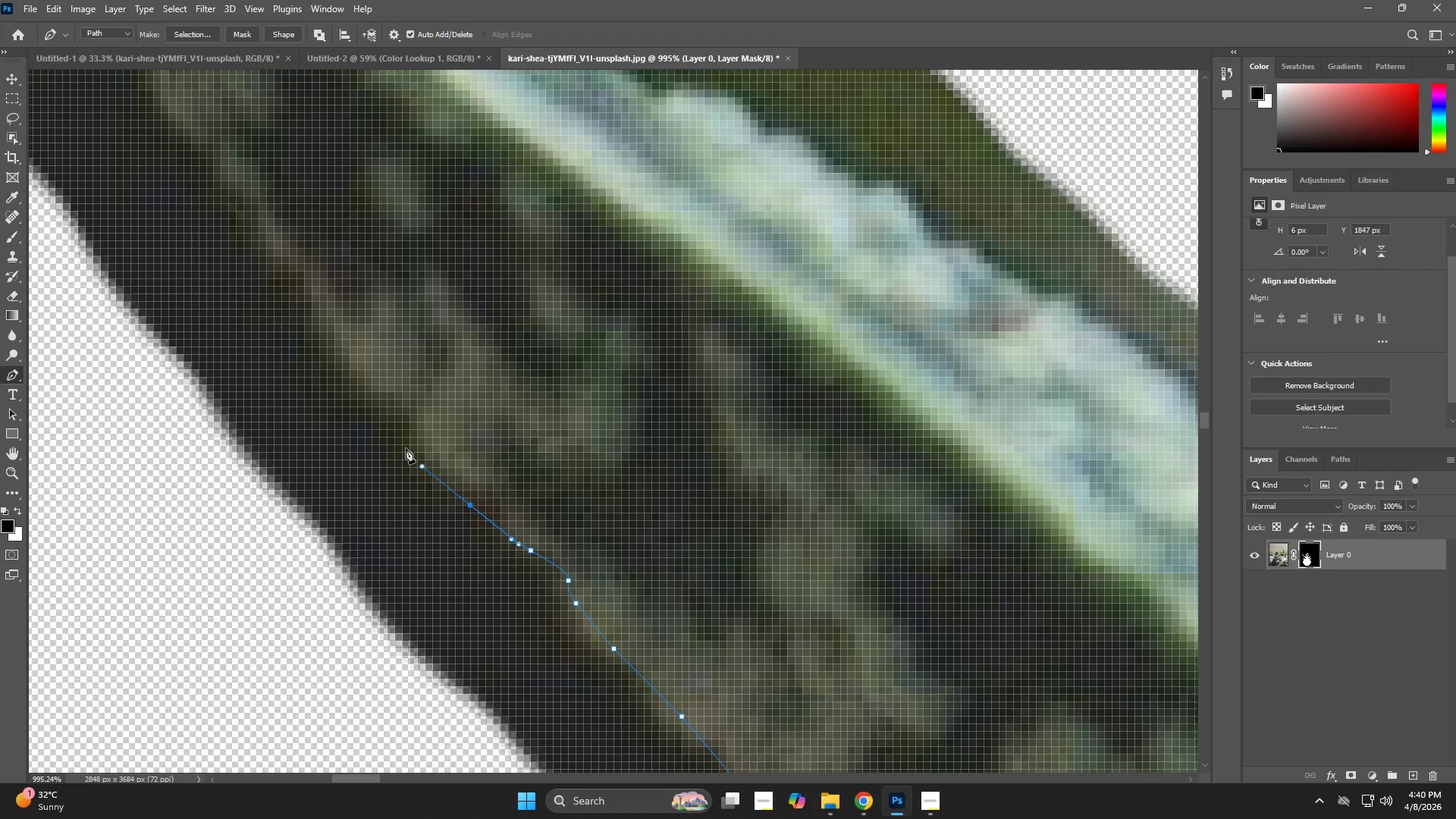 
left_click_drag(start_coordinate=[399, 433], to_coordinate=[382, 402])
 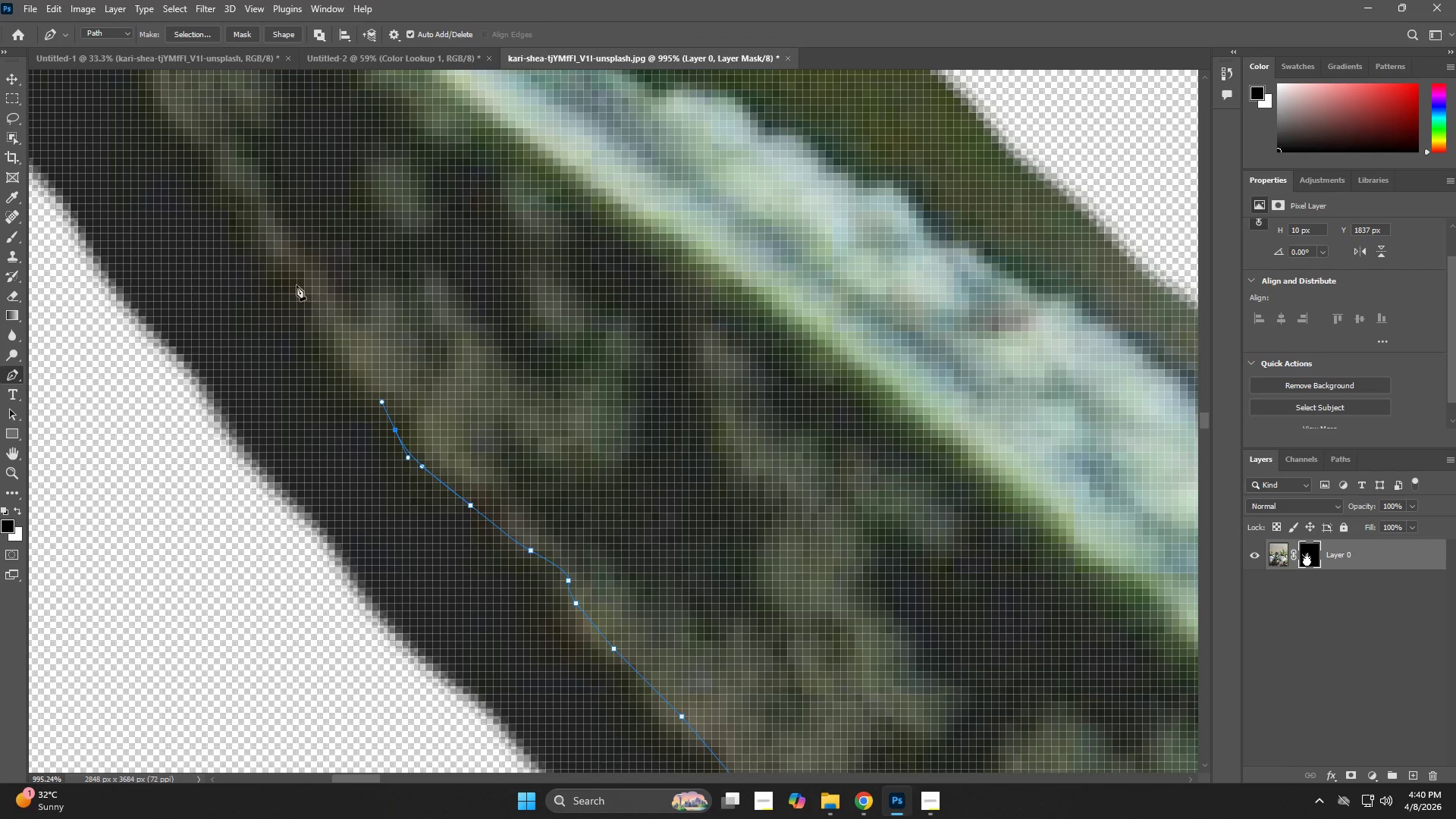 
left_click_drag(start_coordinate=[290, 275], to_coordinate=[287, 268])
 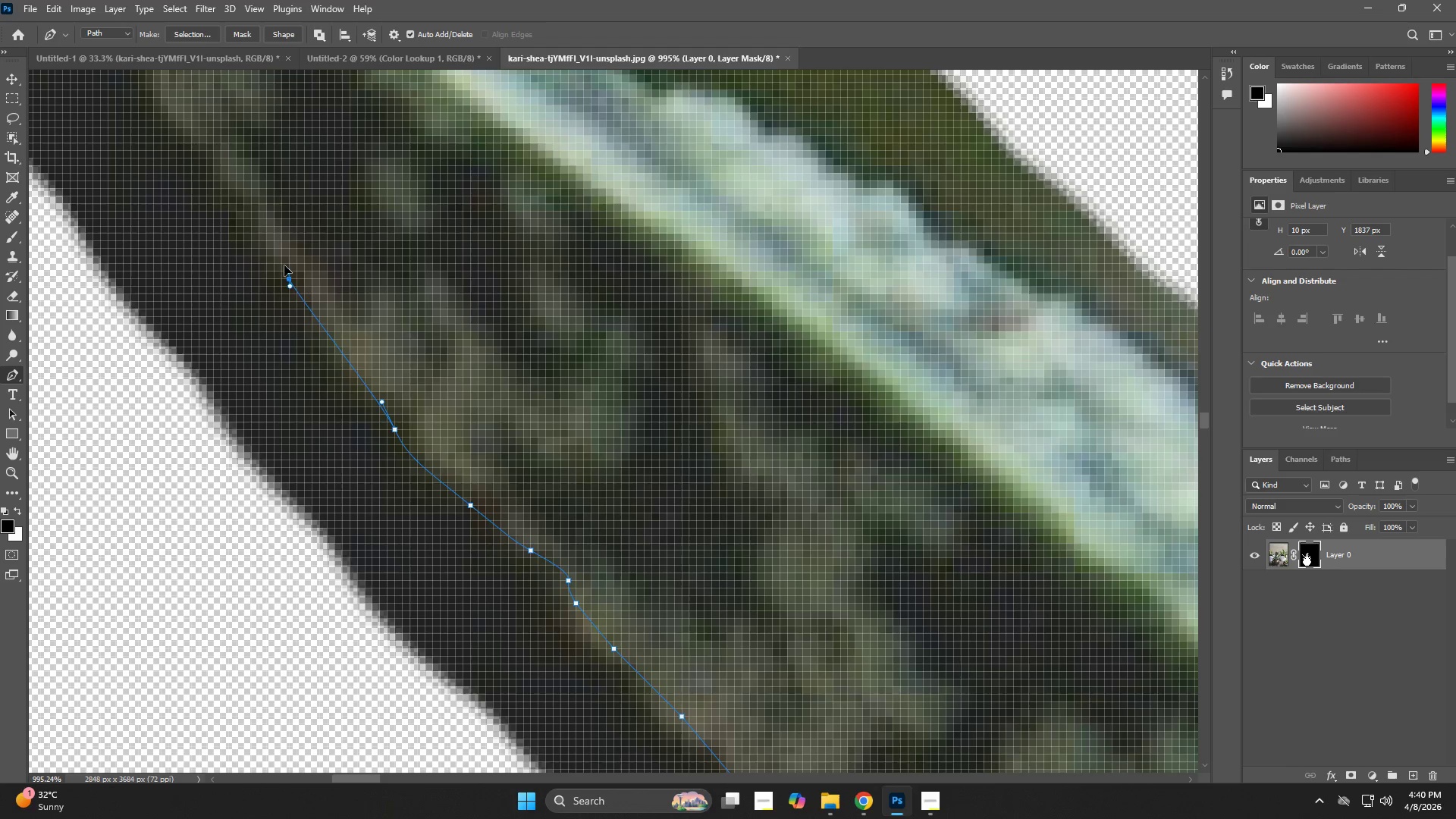 
hold_key(key=Space, duration=0.66)
 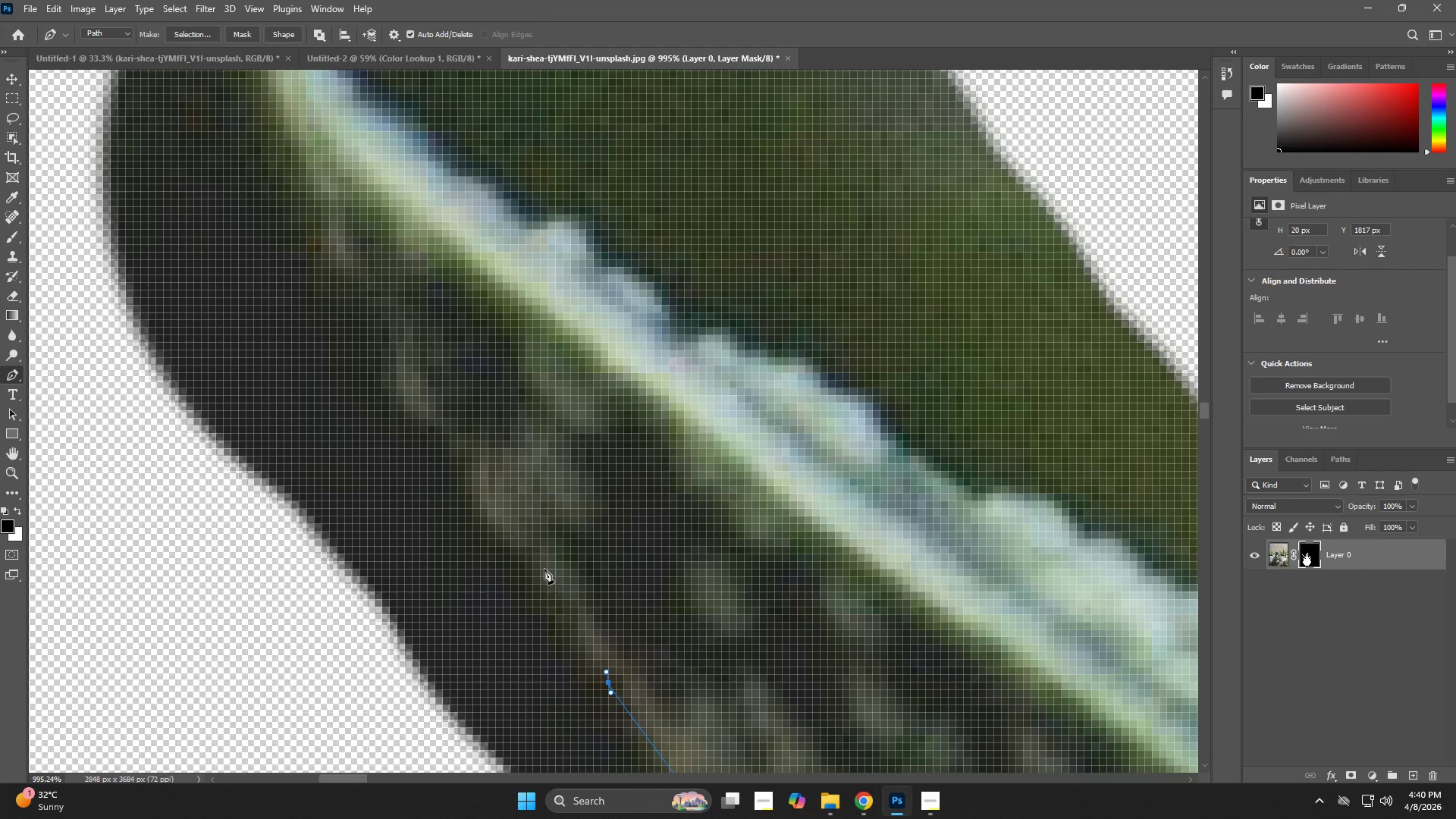 
left_click_drag(start_coordinate=[268, 244], to_coordinate=[551, 610])
 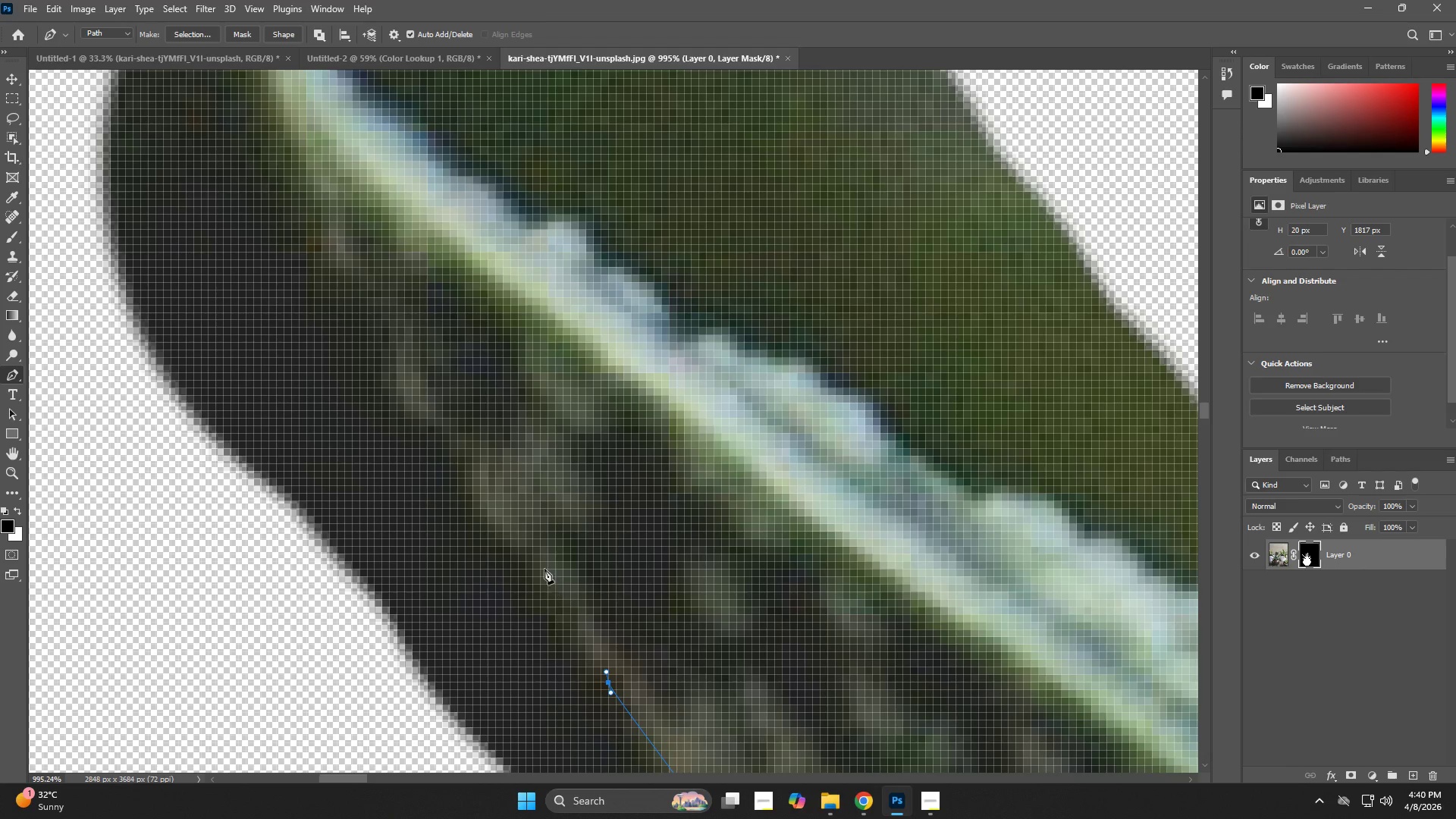 
left_click_drag(start_coordinate=[507, 546], to_coordinate=[489, 522])
 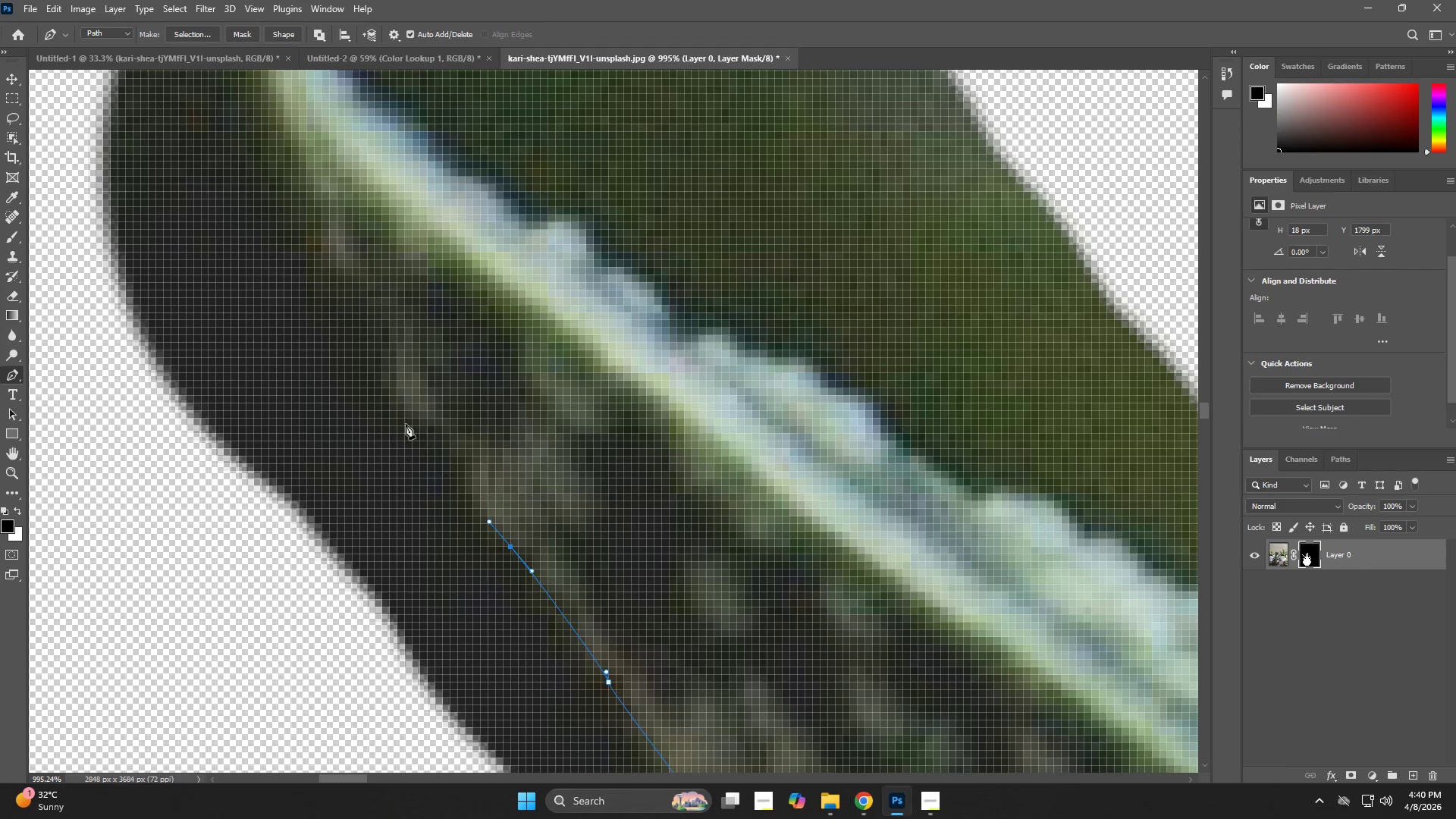 
left_click_drag(start_coordinate=[395, 403], to_coordinate=[372, 375])
 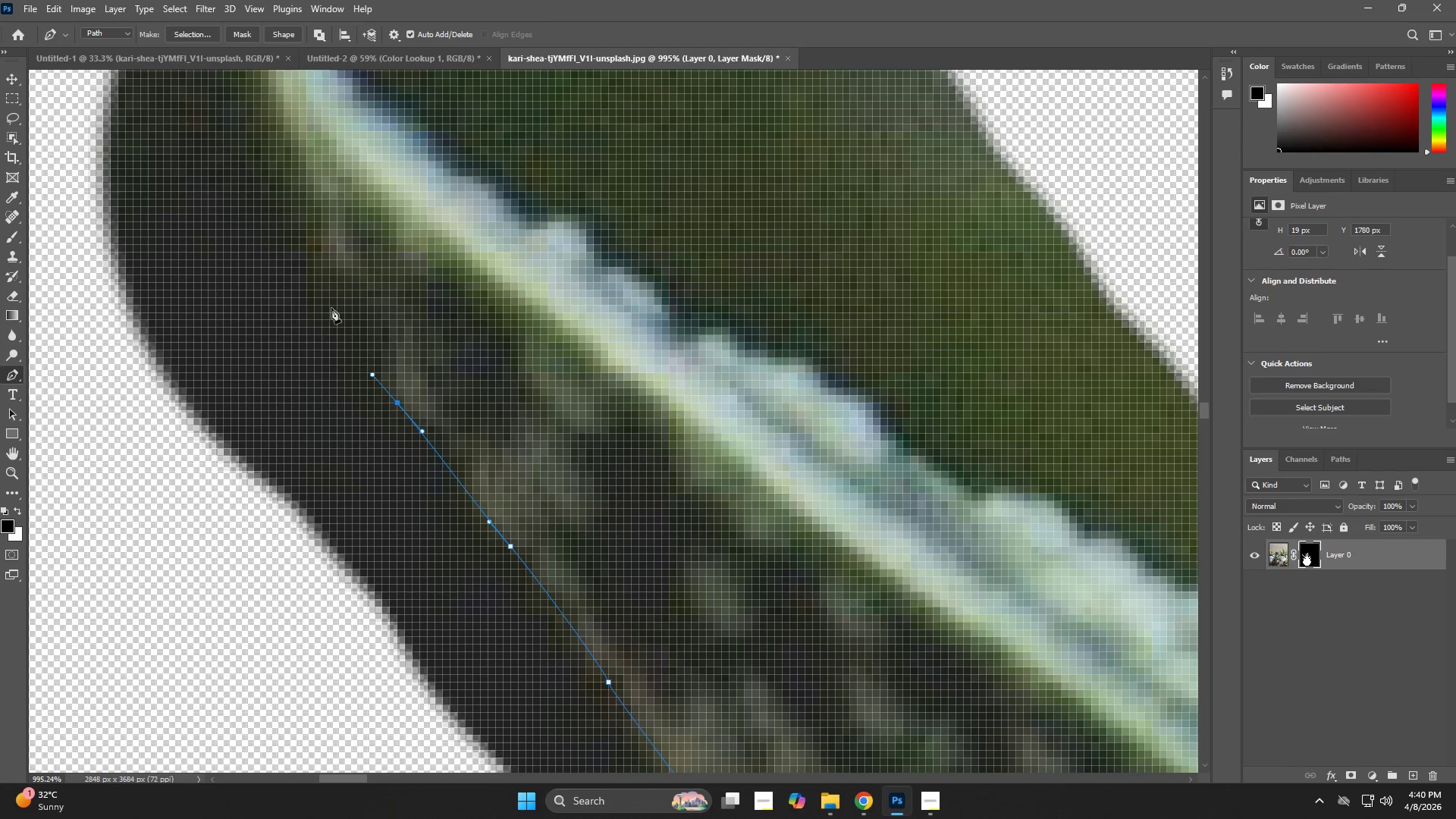 
hold_key(key=Space, duration=0.55)
 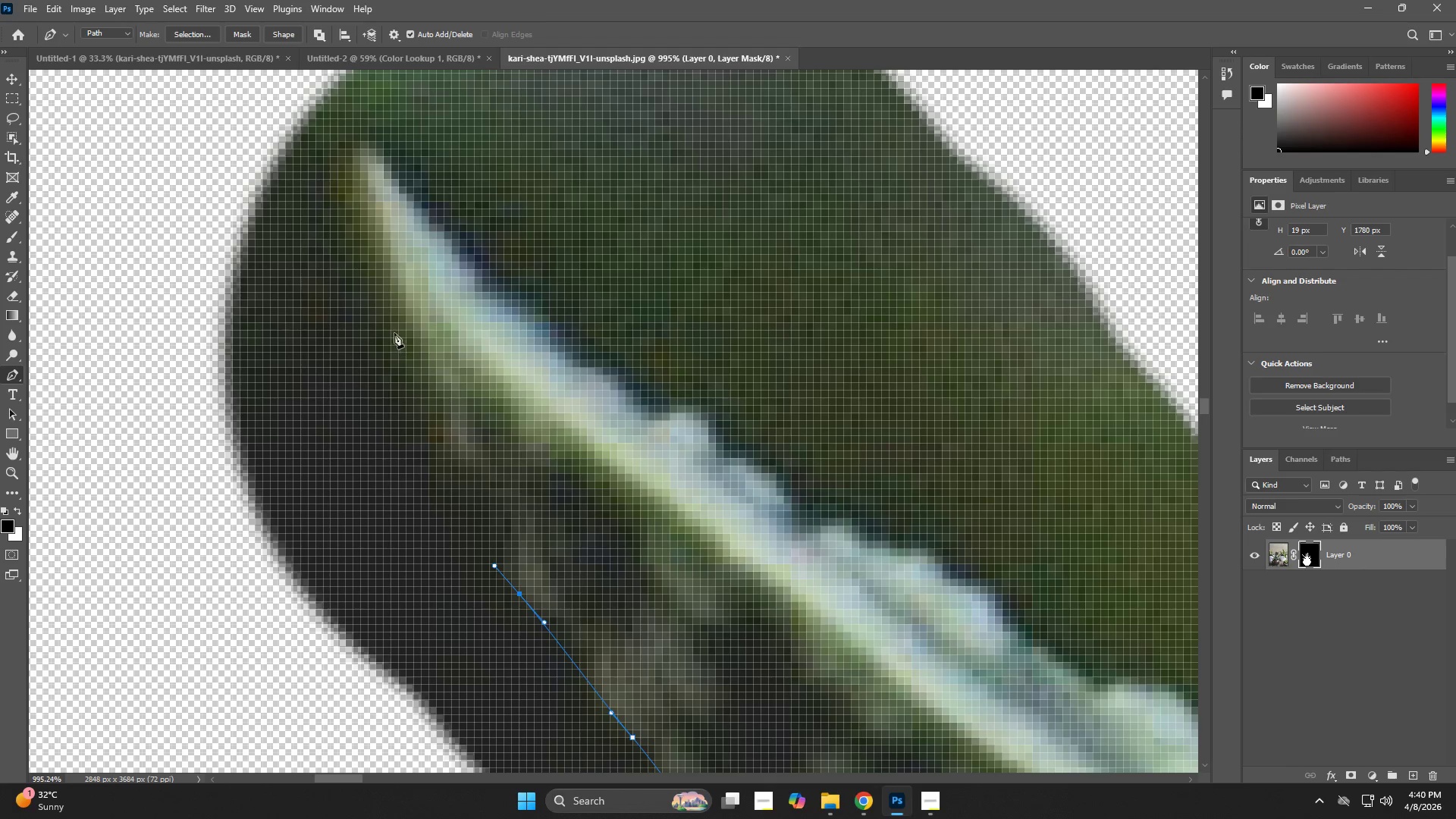 
left_click_drag(start_coordinate=[309, 271], to_coordinate=[431, 463])
 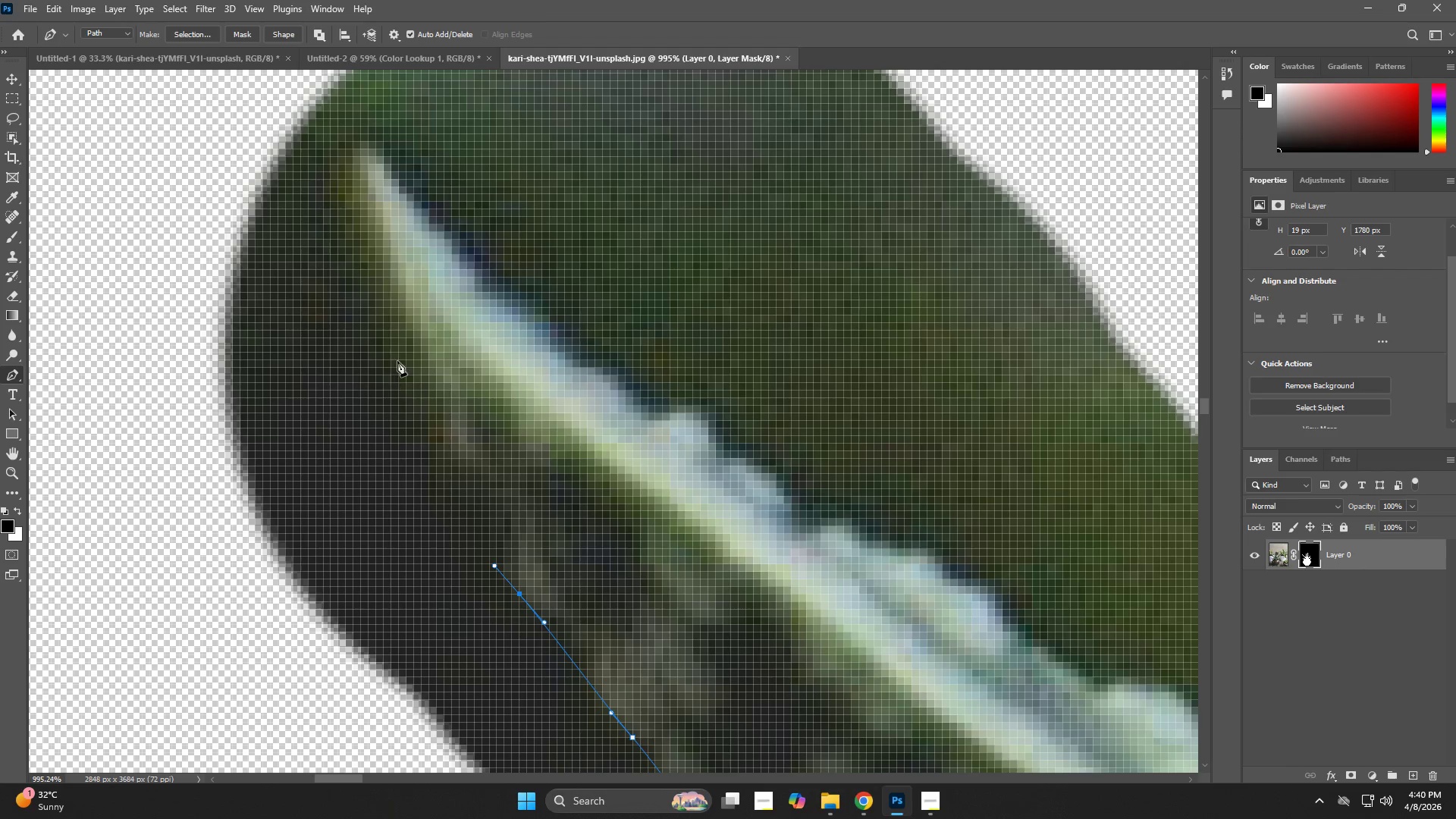 
left_click_drag(start_coordinate=[393, 330], to_coordinate=[363, 272])
 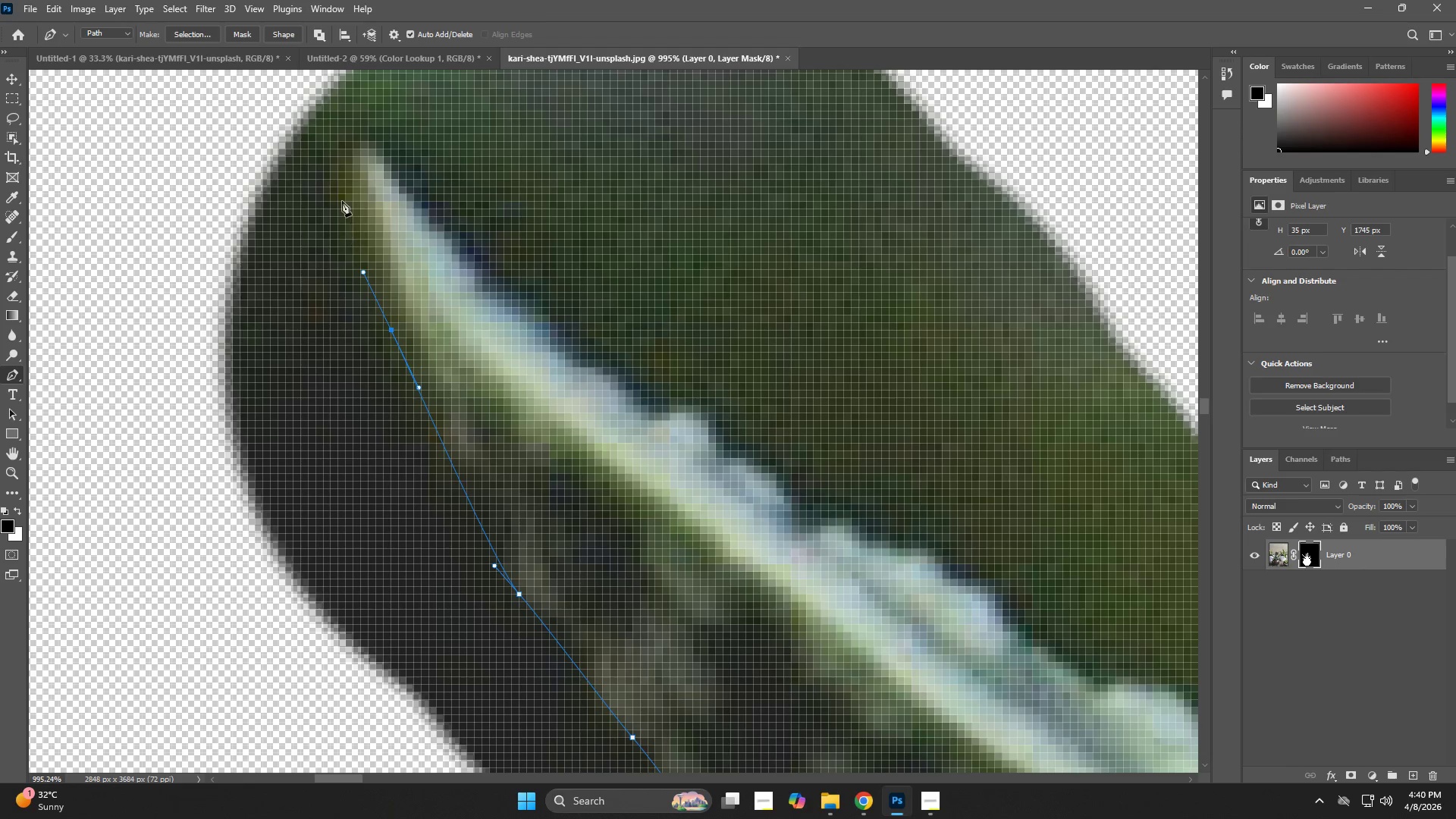 
left_click_drag(start_coordinate=[338, 186], to_coordinate=[338, 171])
 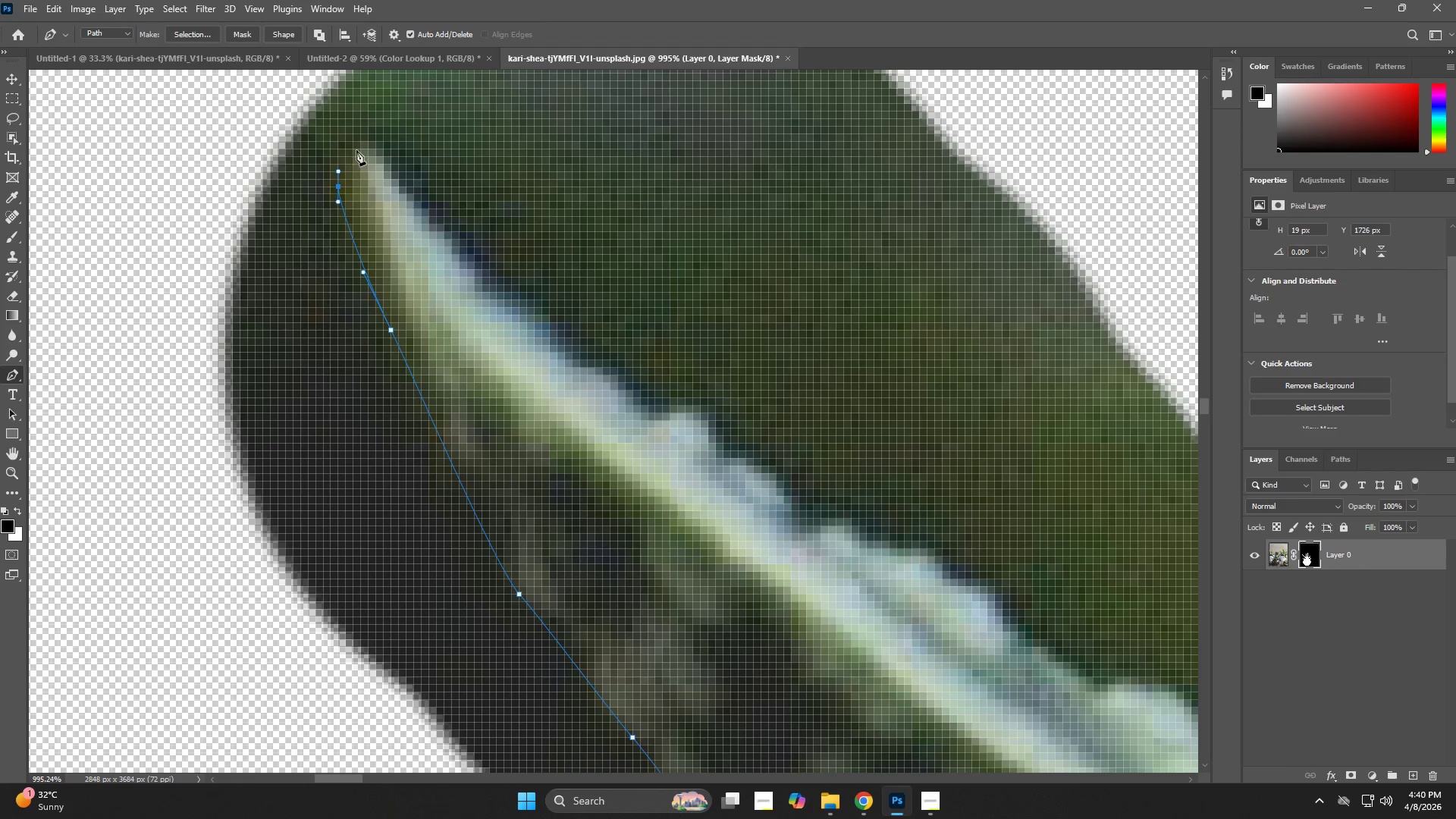 
left_click_drag(start_coordinate=[362, 136], to_coordinate=[369, 136])
 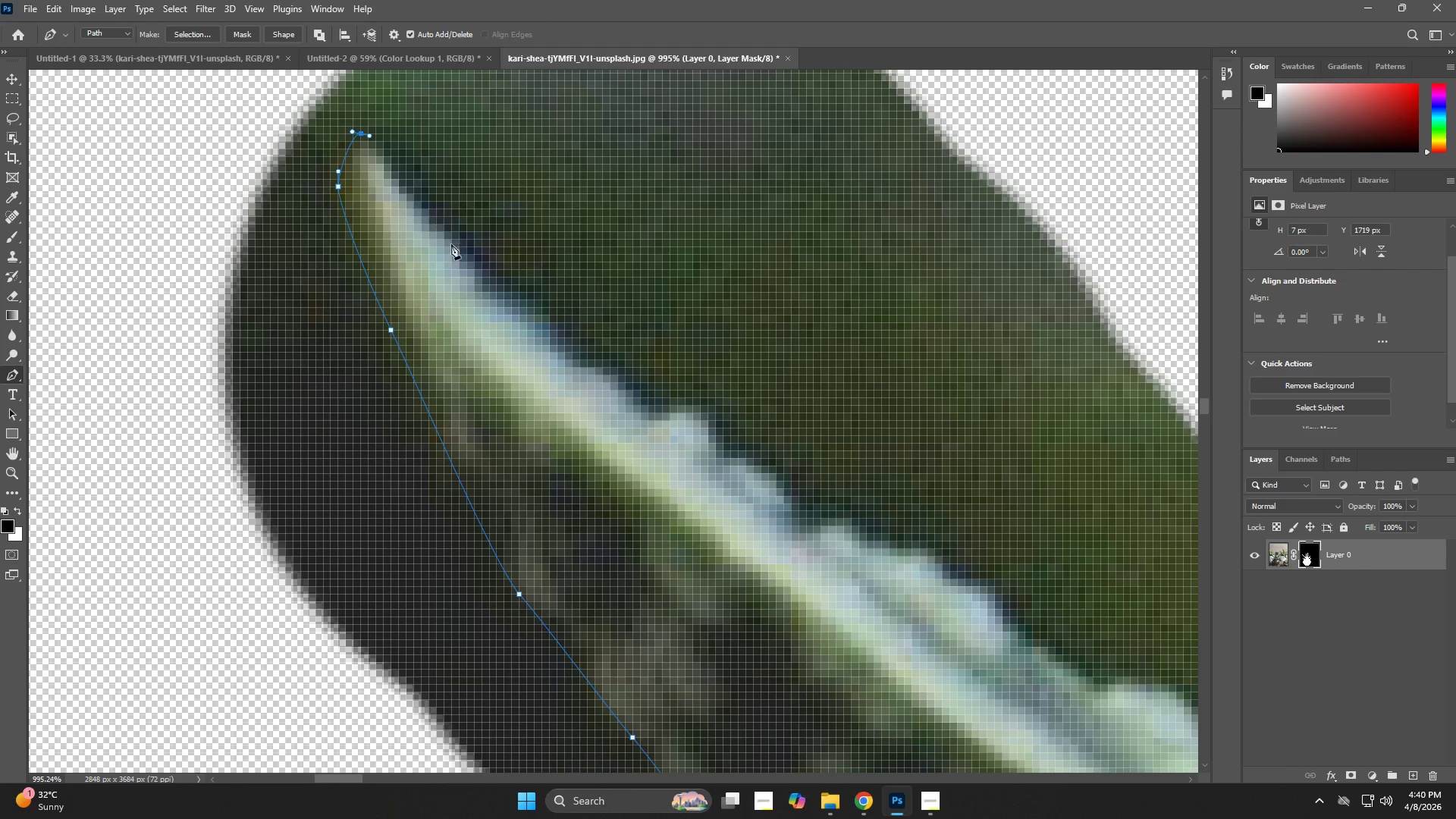 
left_click_drag(start_coordinate=[486, 287], to_coordinate=[536, 317])
 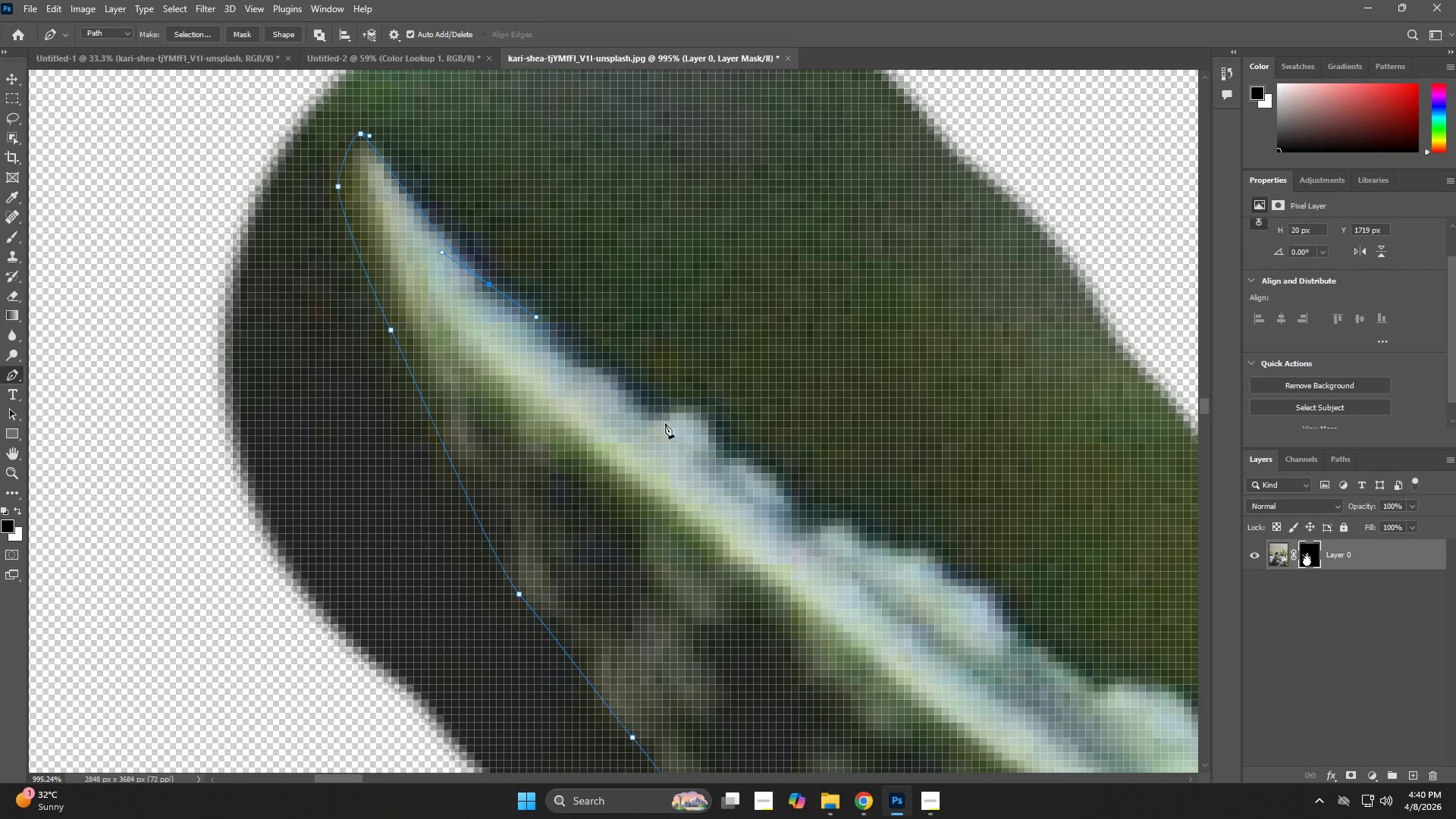 
left_click_drag(start_coordinate=[709, 442], to_coordinate=[786, 482])
 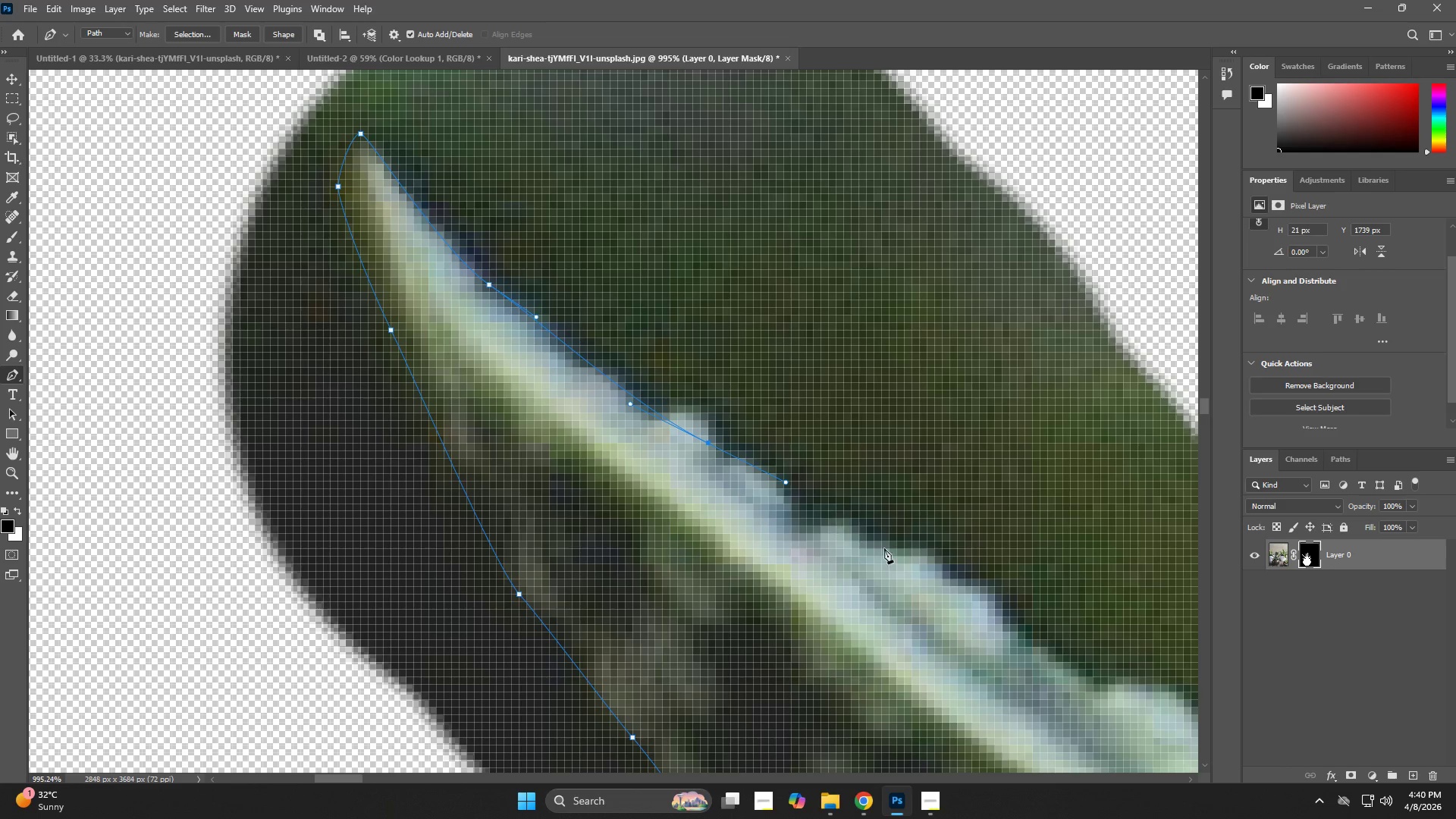 
left_click_drag(start_coordinate=[899, 557], to_coordinate=[943, 587])
 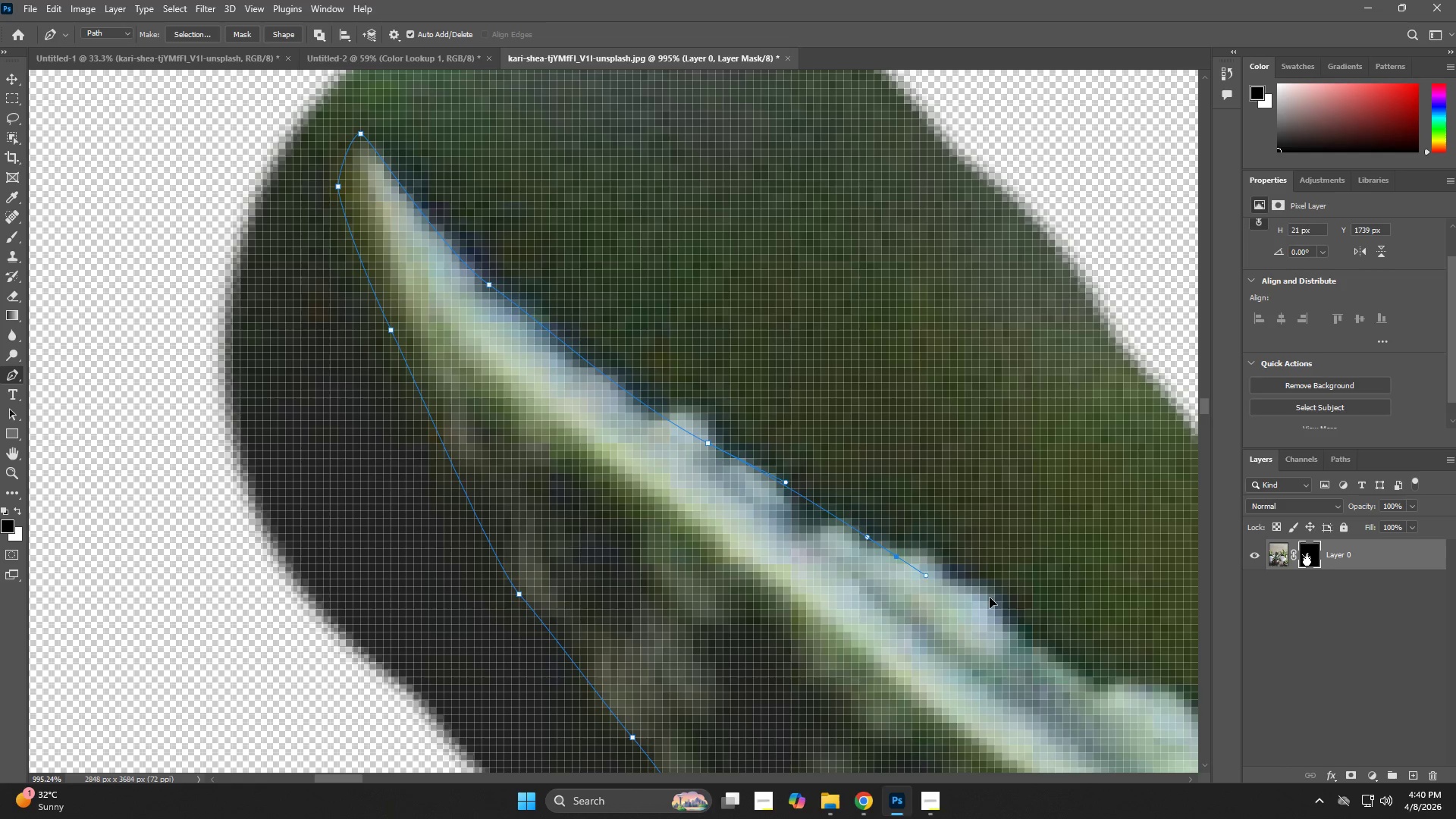 
hold_key(key=Space, duration=0.69)
 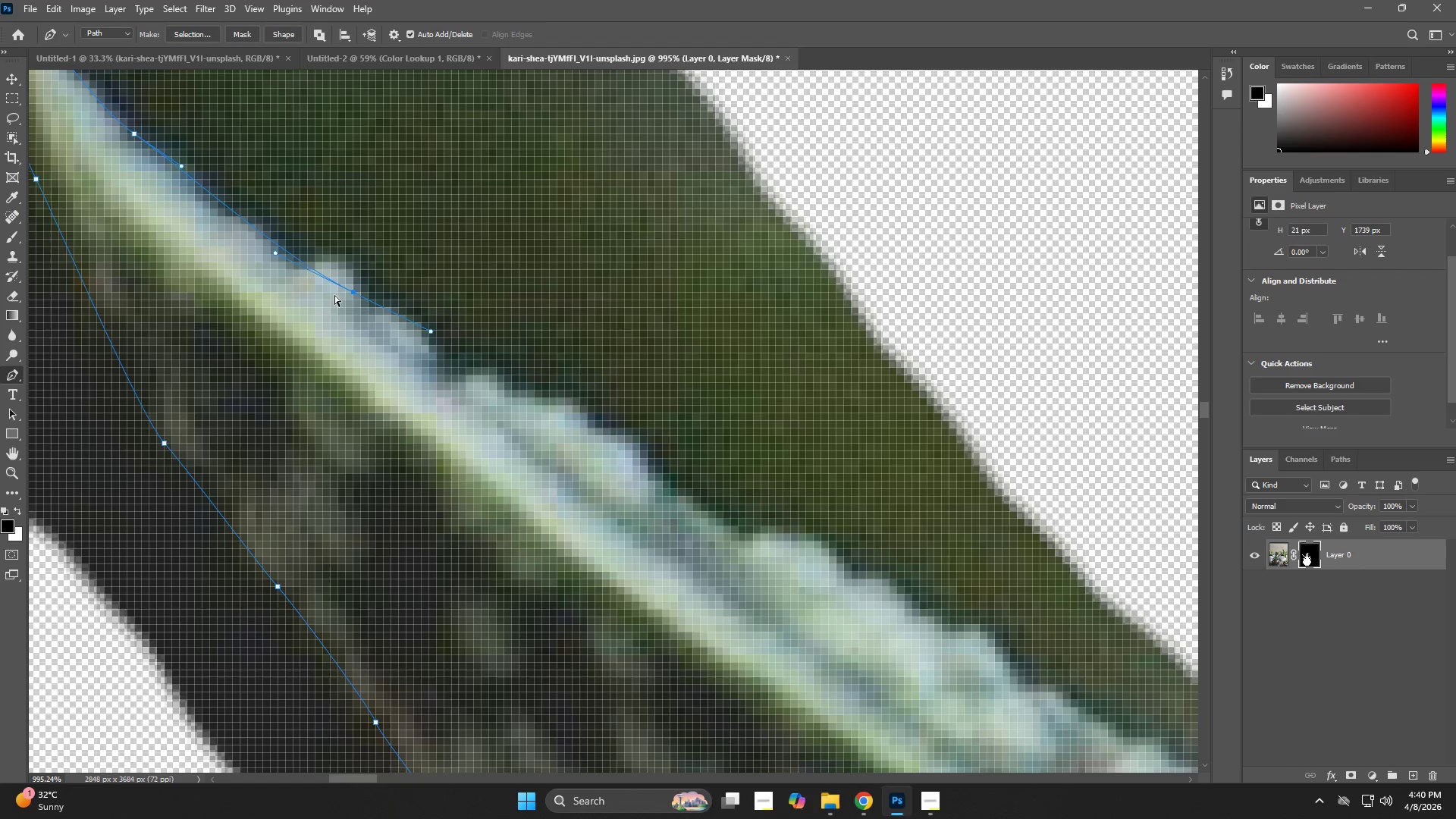 
left_click_drag(start_coordinate=[1057, 635], to_coordinate=[702, 485])
 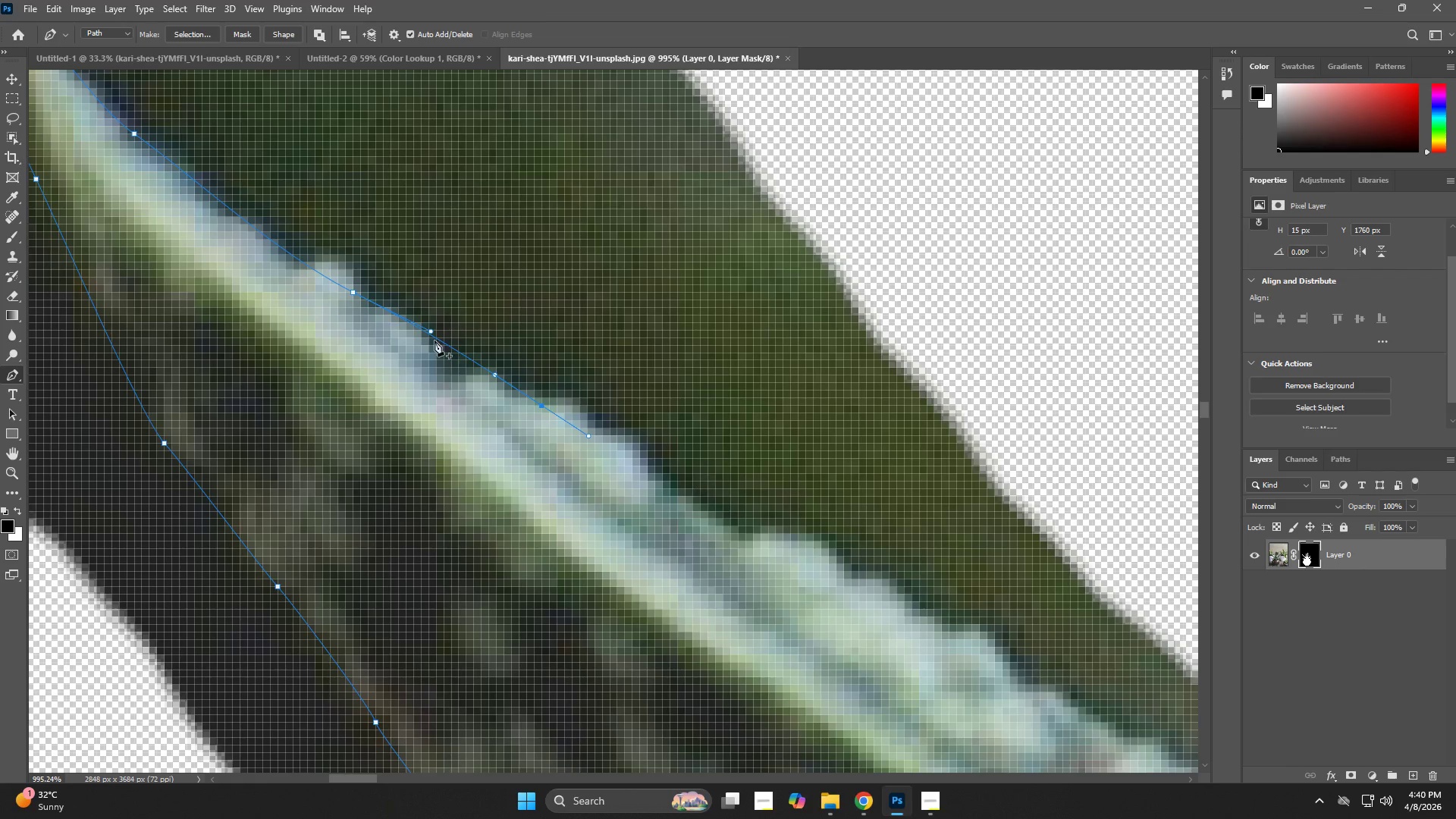 
key(Control+Z)
 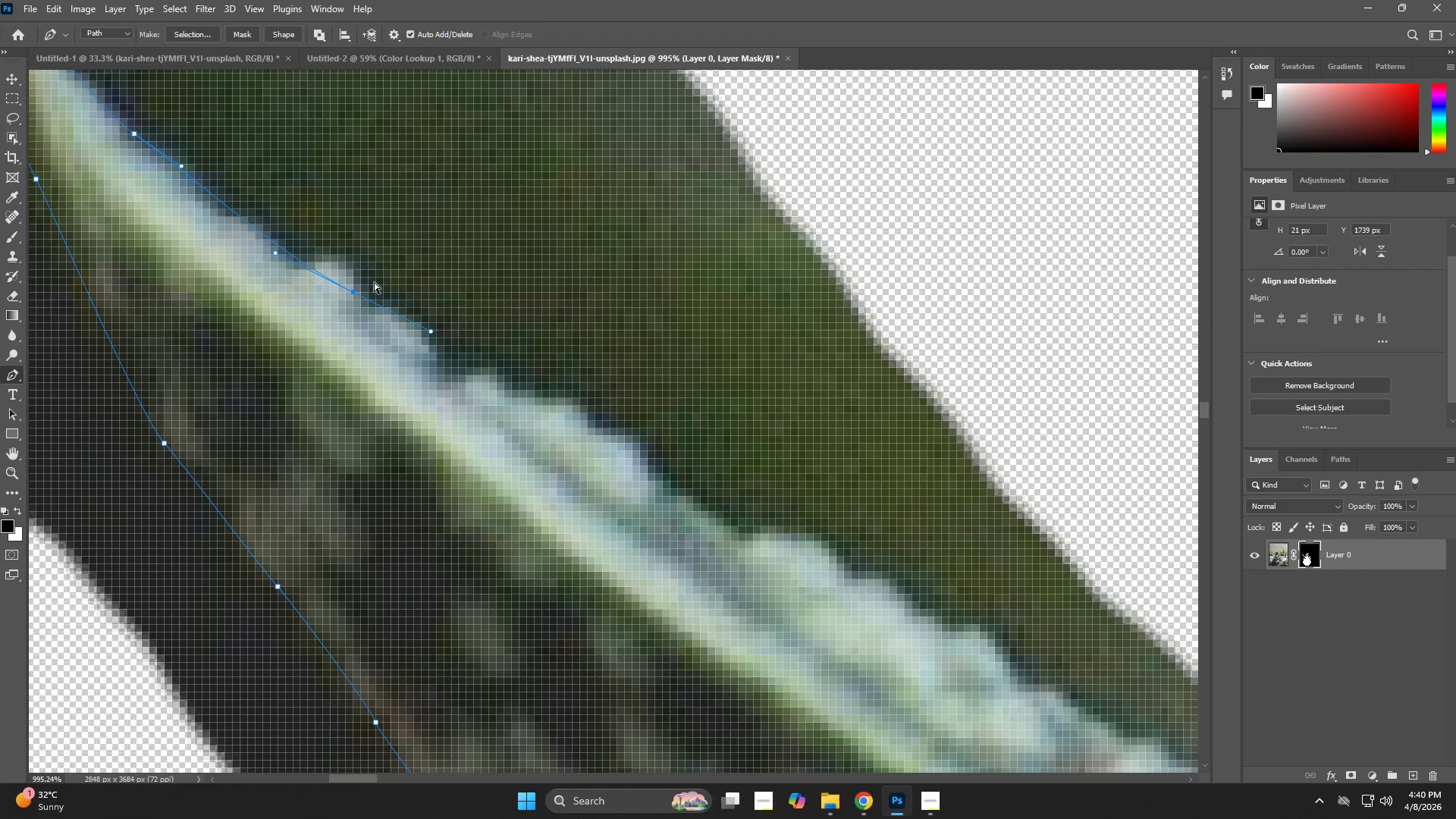 
key(Control+Z)
 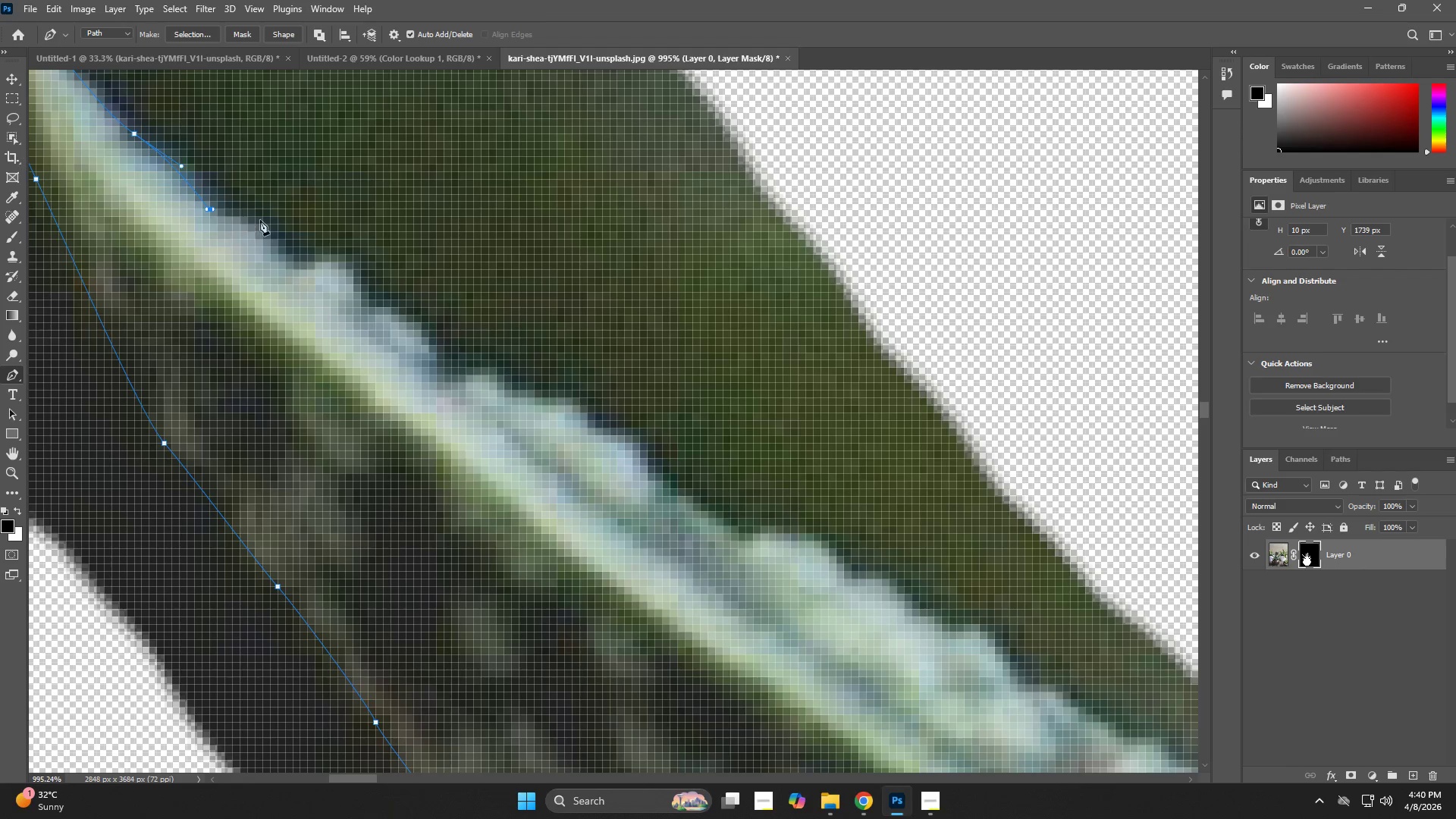 
left_click_drag(start_coordinate=[284, 260], to_coordinate=[300, 268])
 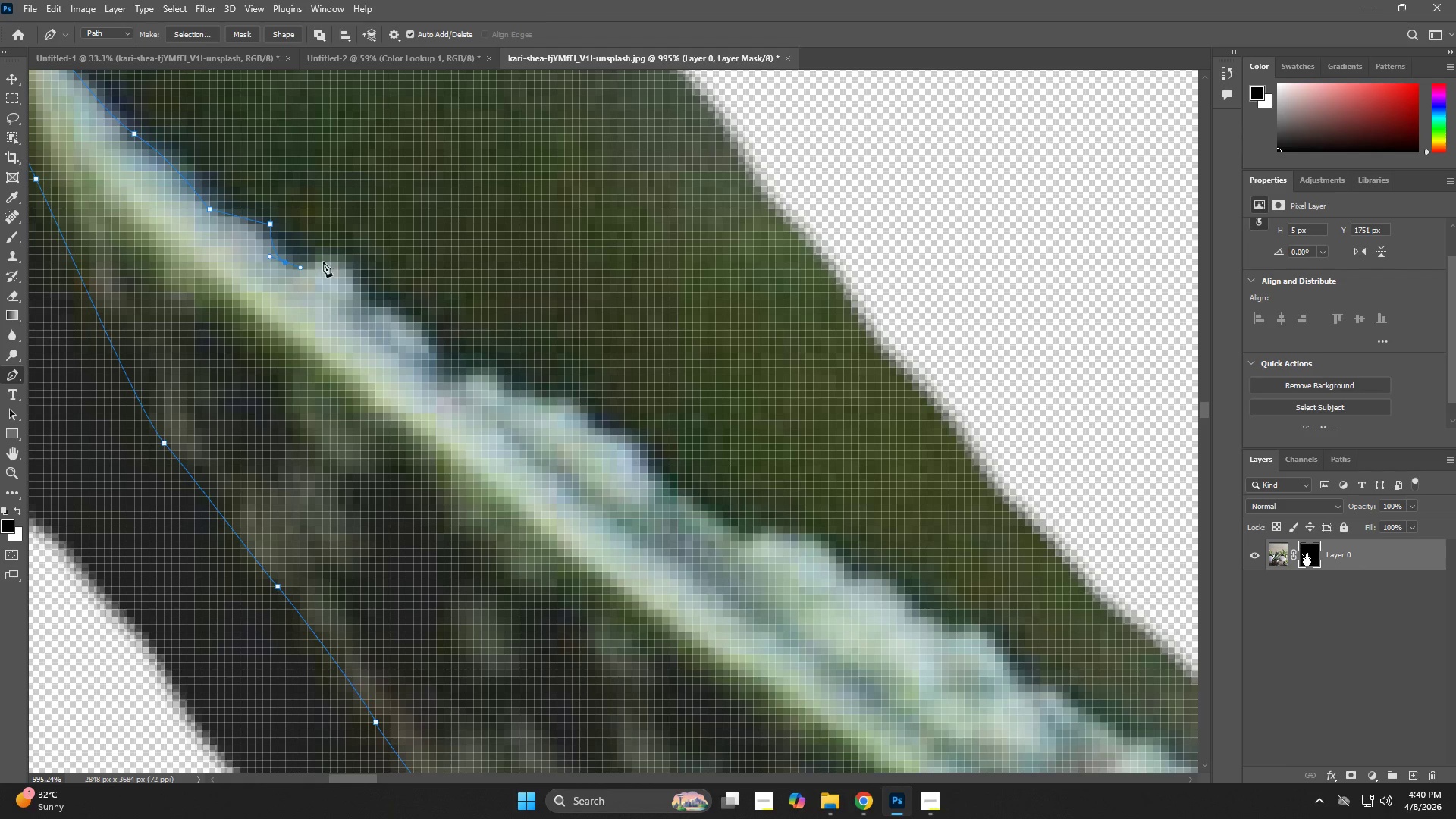 
left_click_drag(start_coordinate=[328, 260], to_coordinate=[356, 265])
 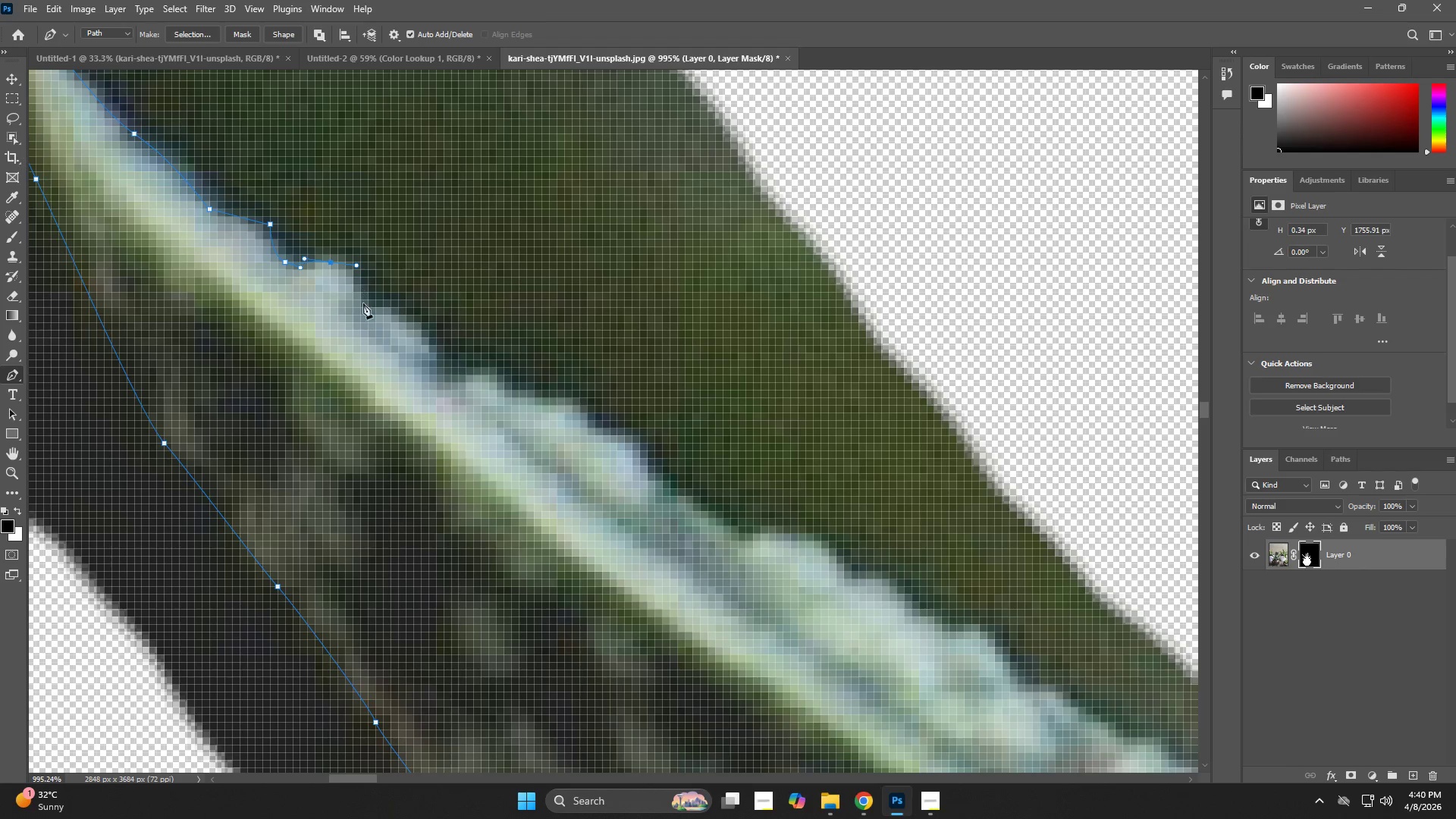 
left_click_drag(start_coordinate=[368, 309], to_coordinate=[388, 318])
 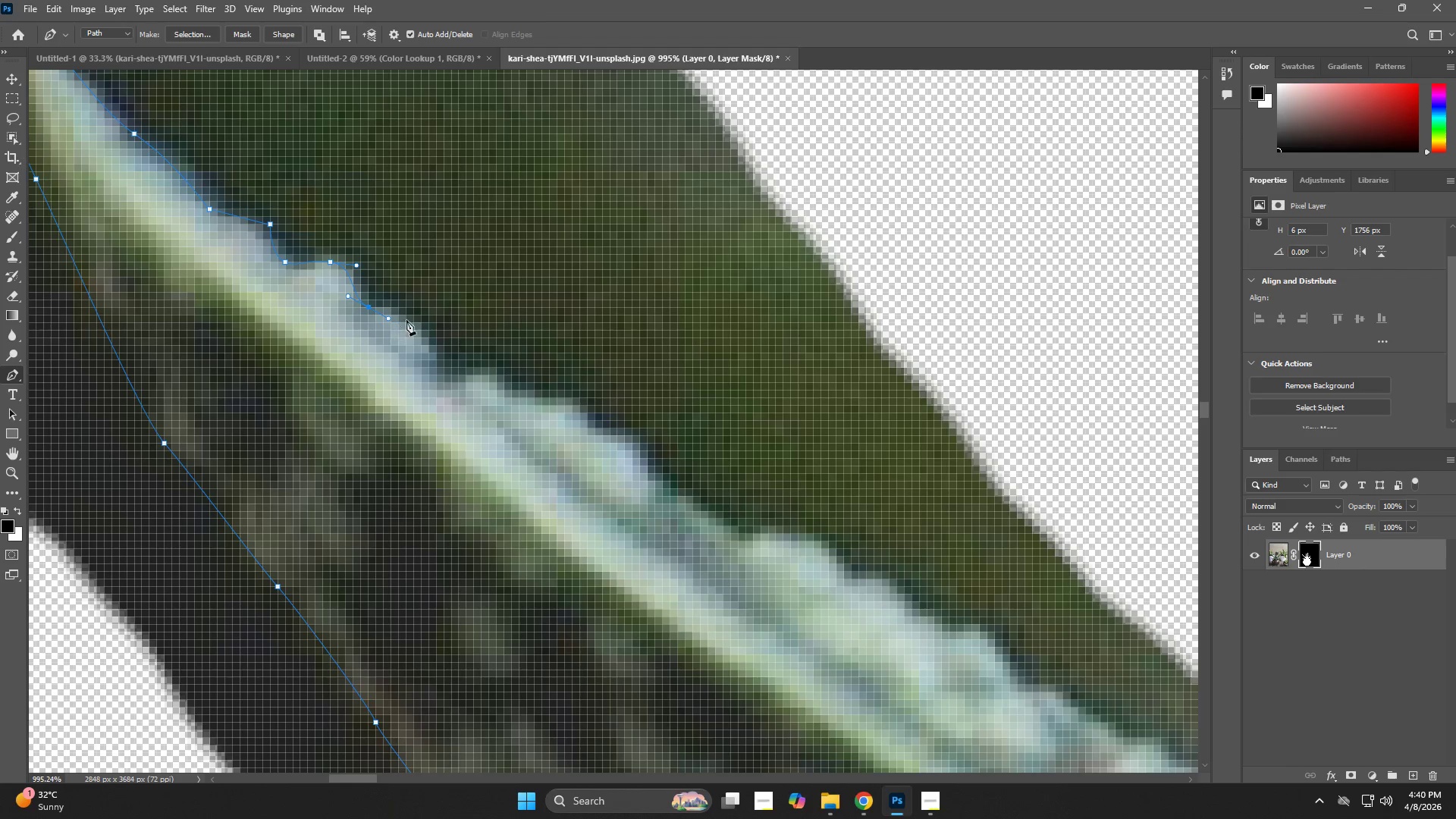 
left_click_drag(start_coordinate=[416, 318], to_coordinate=[426, 330])
 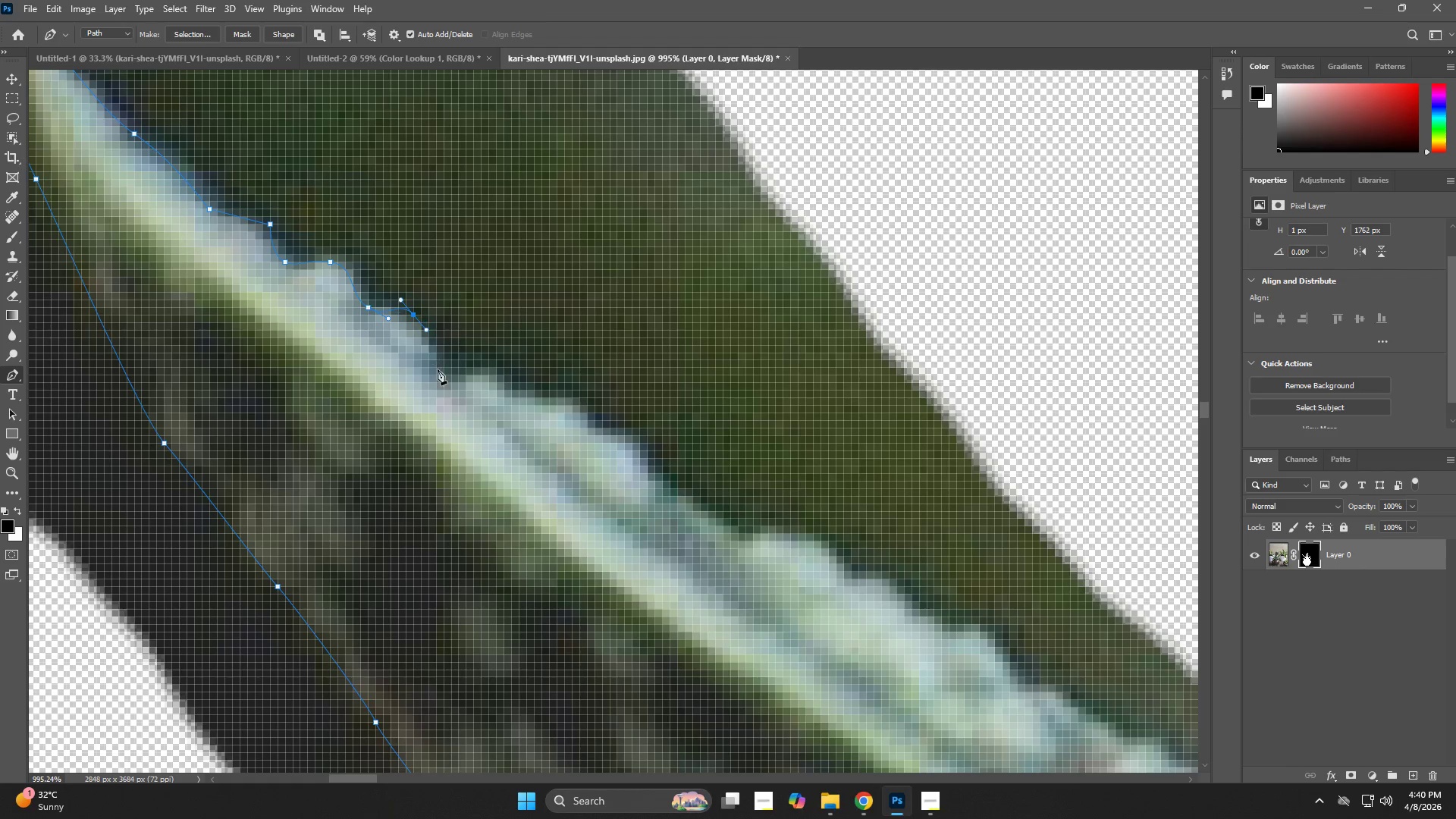 
left_click_drag(start_coordinate=[441, 372], to_coordinate=[451, 381])
 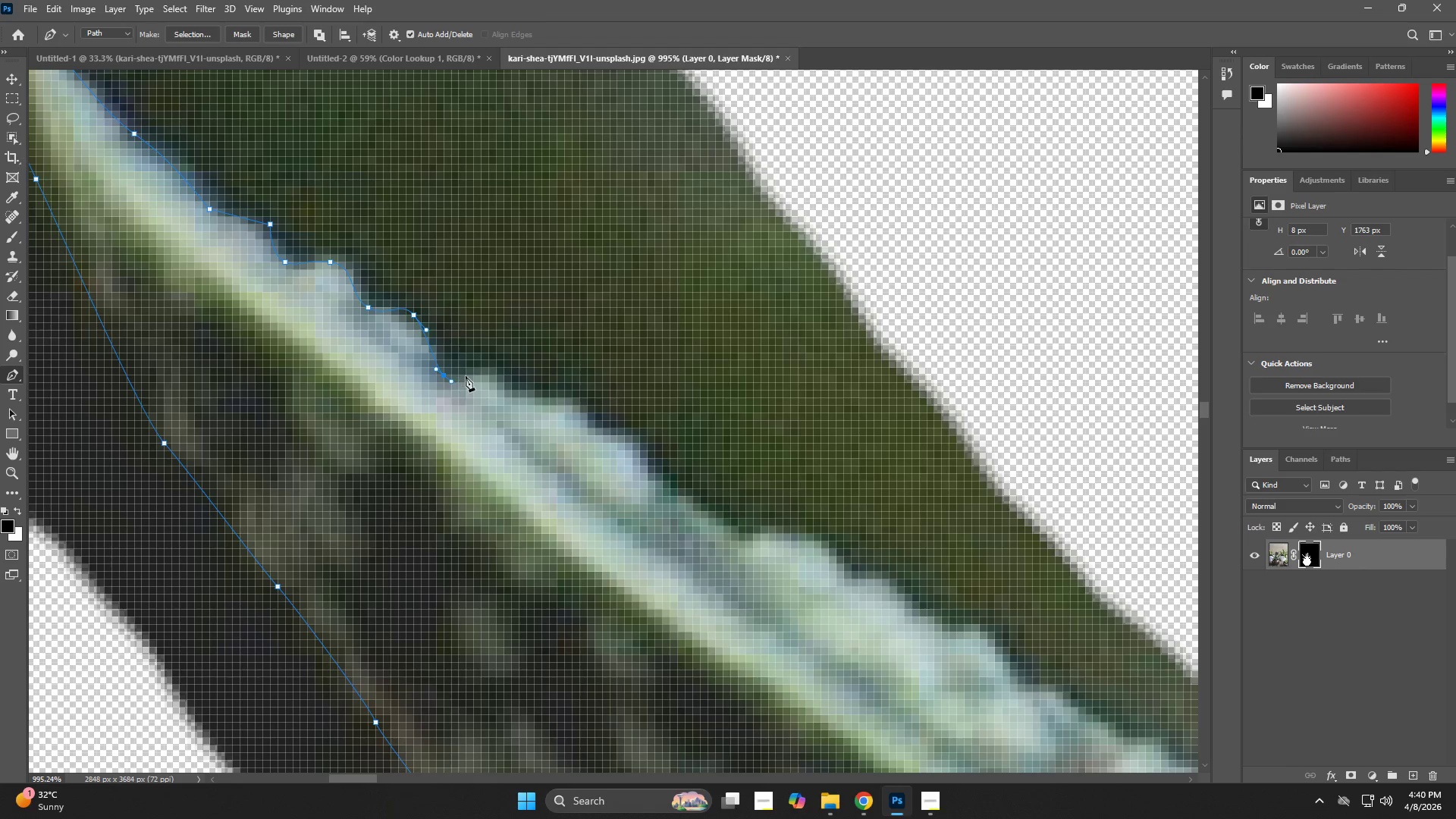 
left_click_drag(start_coordinate=[470, 375], to_coordinate=[499, 372])
 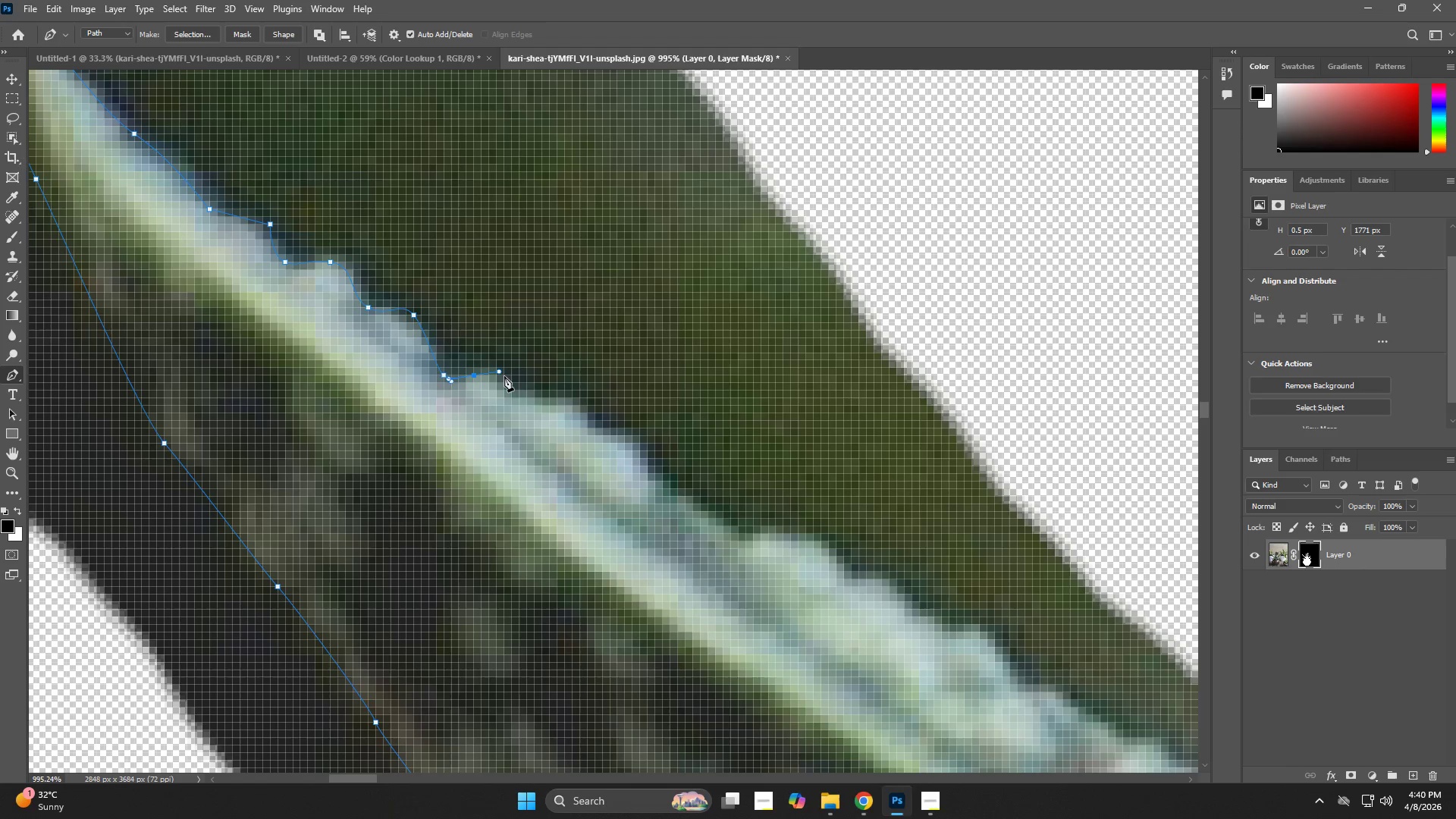 
left_click_drag(start_coordinate=[531, 395], to_coordinate=[567, 416])
 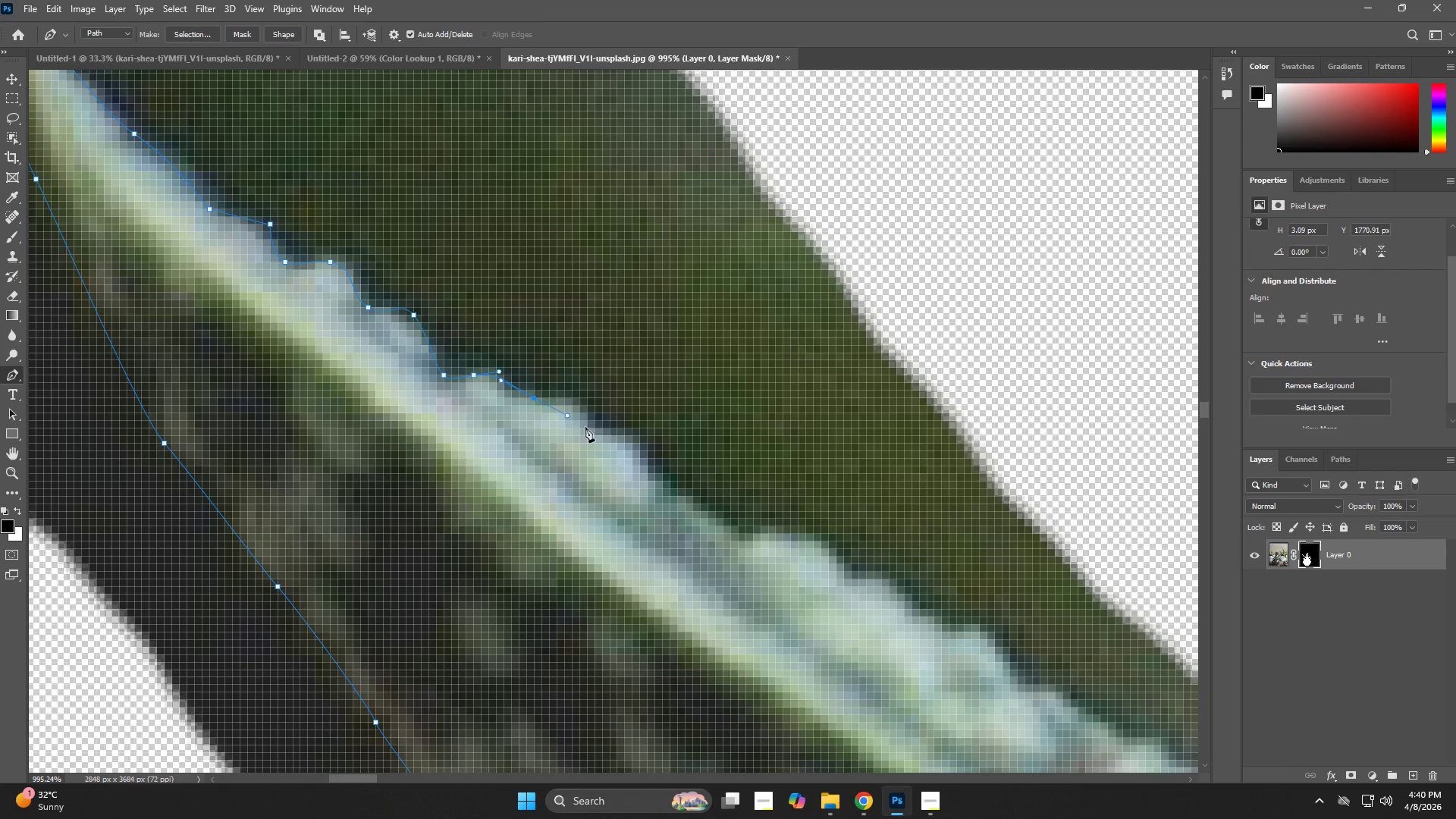 
left_click_drag(start_coordinate=[596, 430], to_coordinate=[613, 439])
 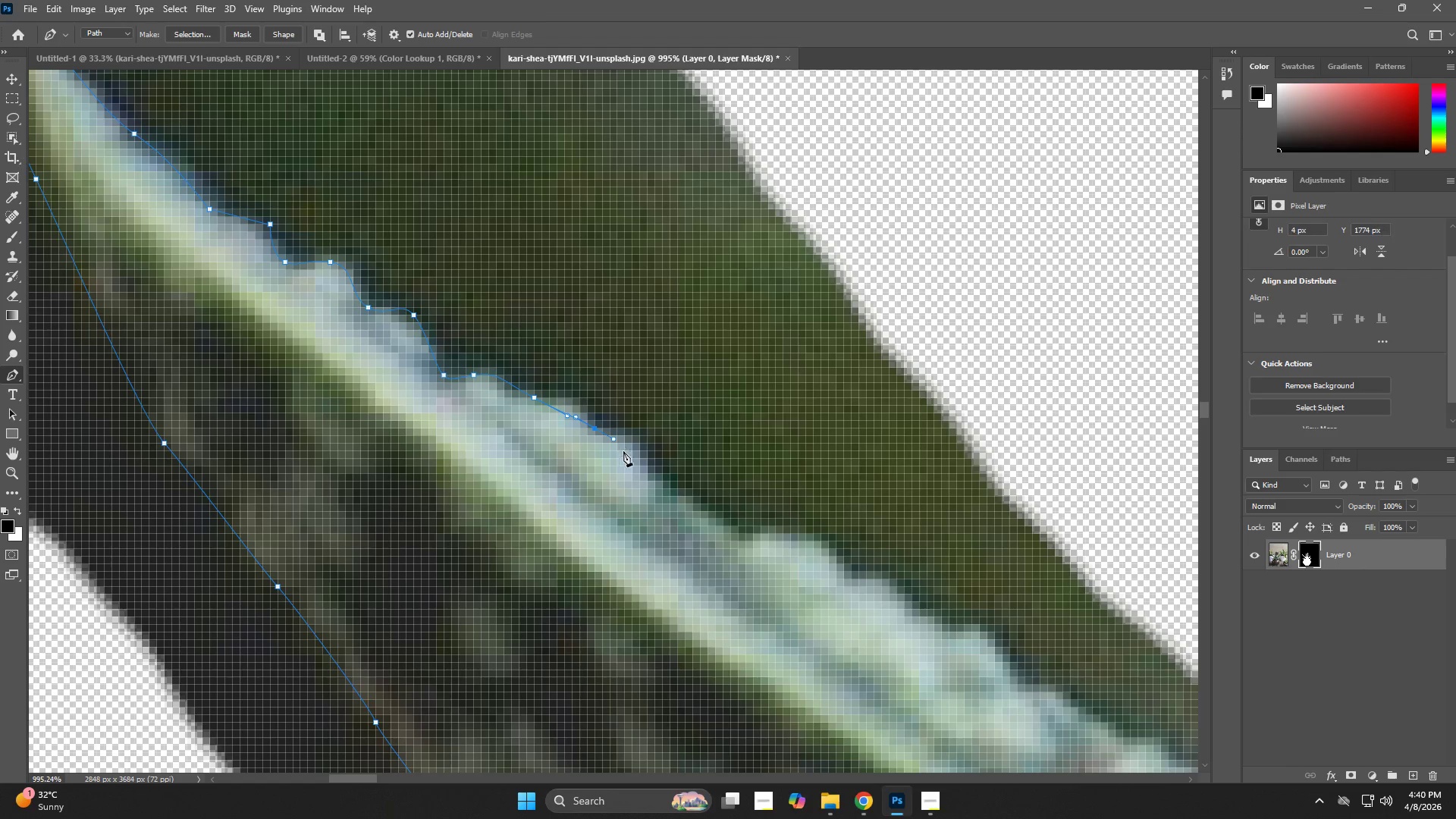 
left_click_drag(start_coordinate=[630, 462], to_coordinate=[657, 488])
 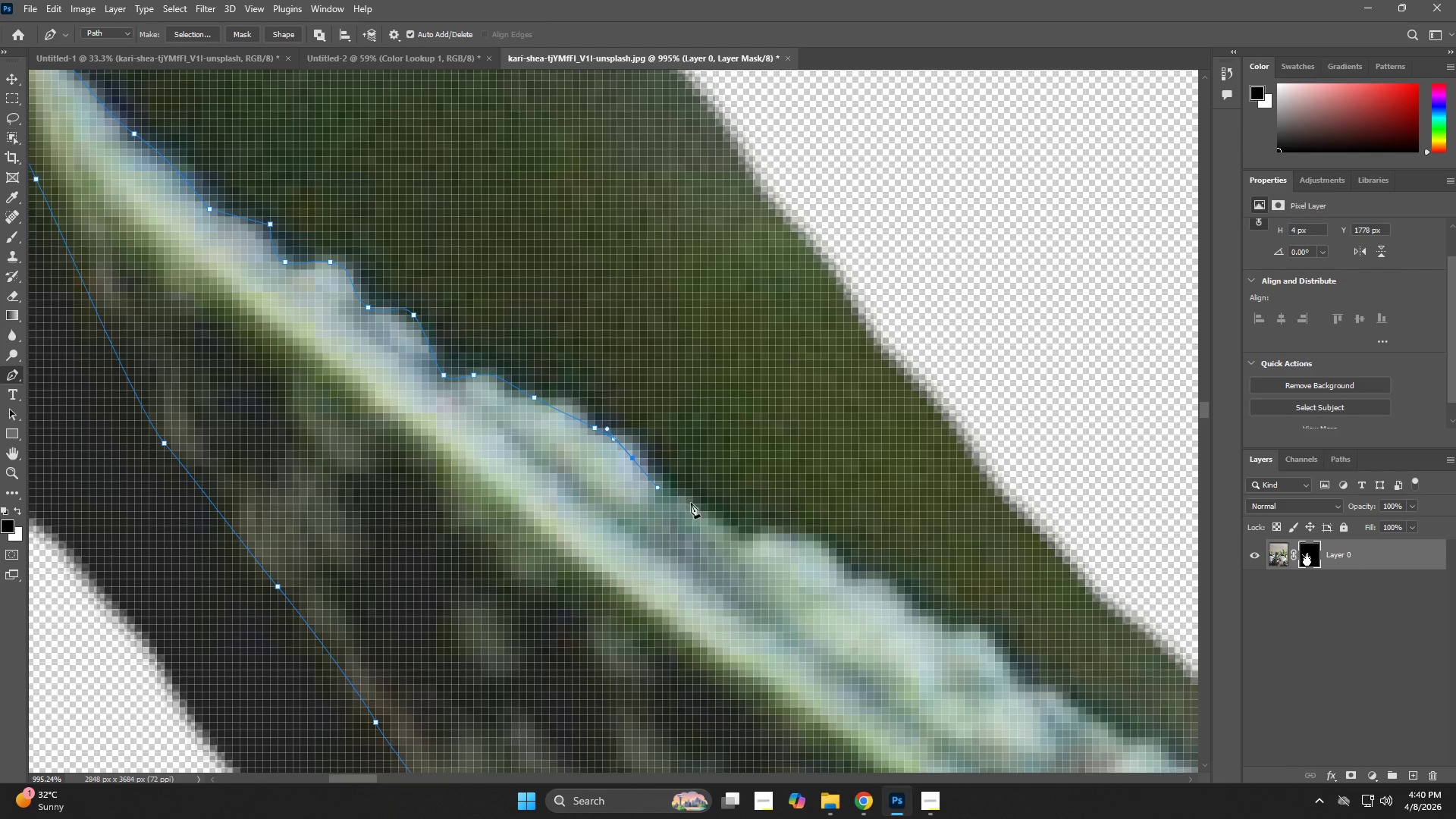 
left_click_drag(start_coordinate=[733, 519], to_coordinate=[736, 526])
 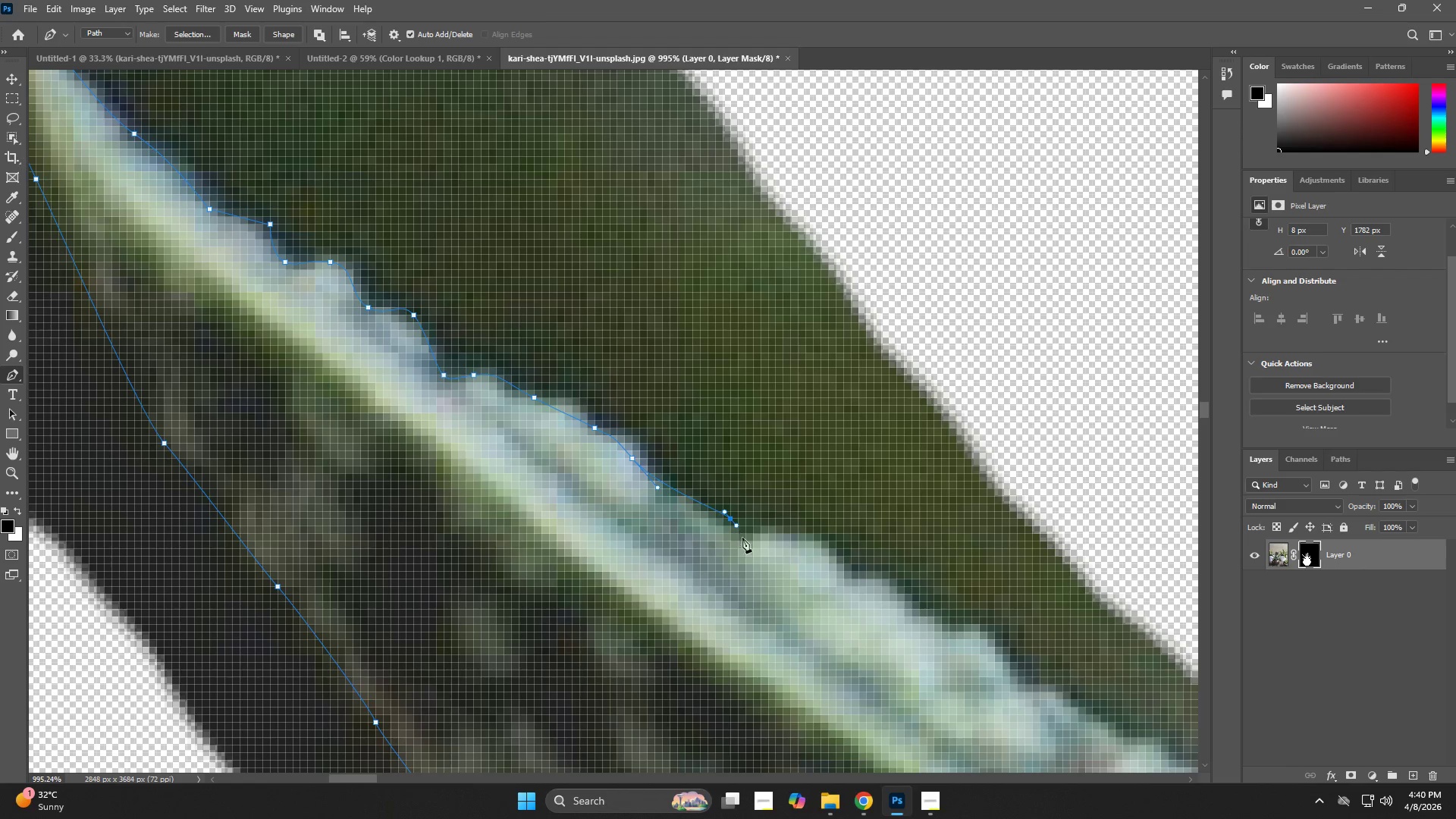 
hold_key(key=Space, duration=0.42)
 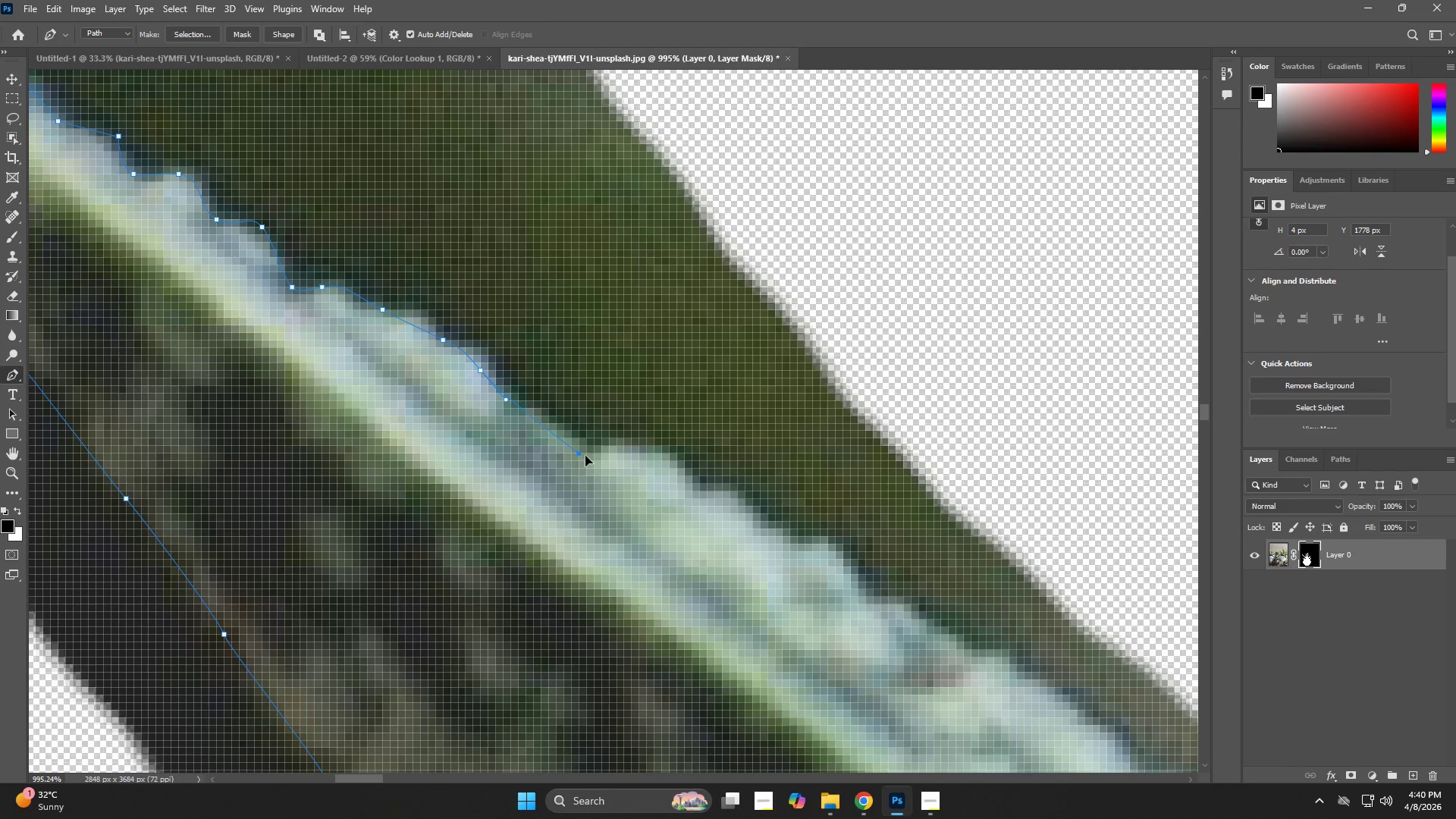 
left_click_drag(start_coordinate=[806, 576], to_coordinate=[668, 492])
 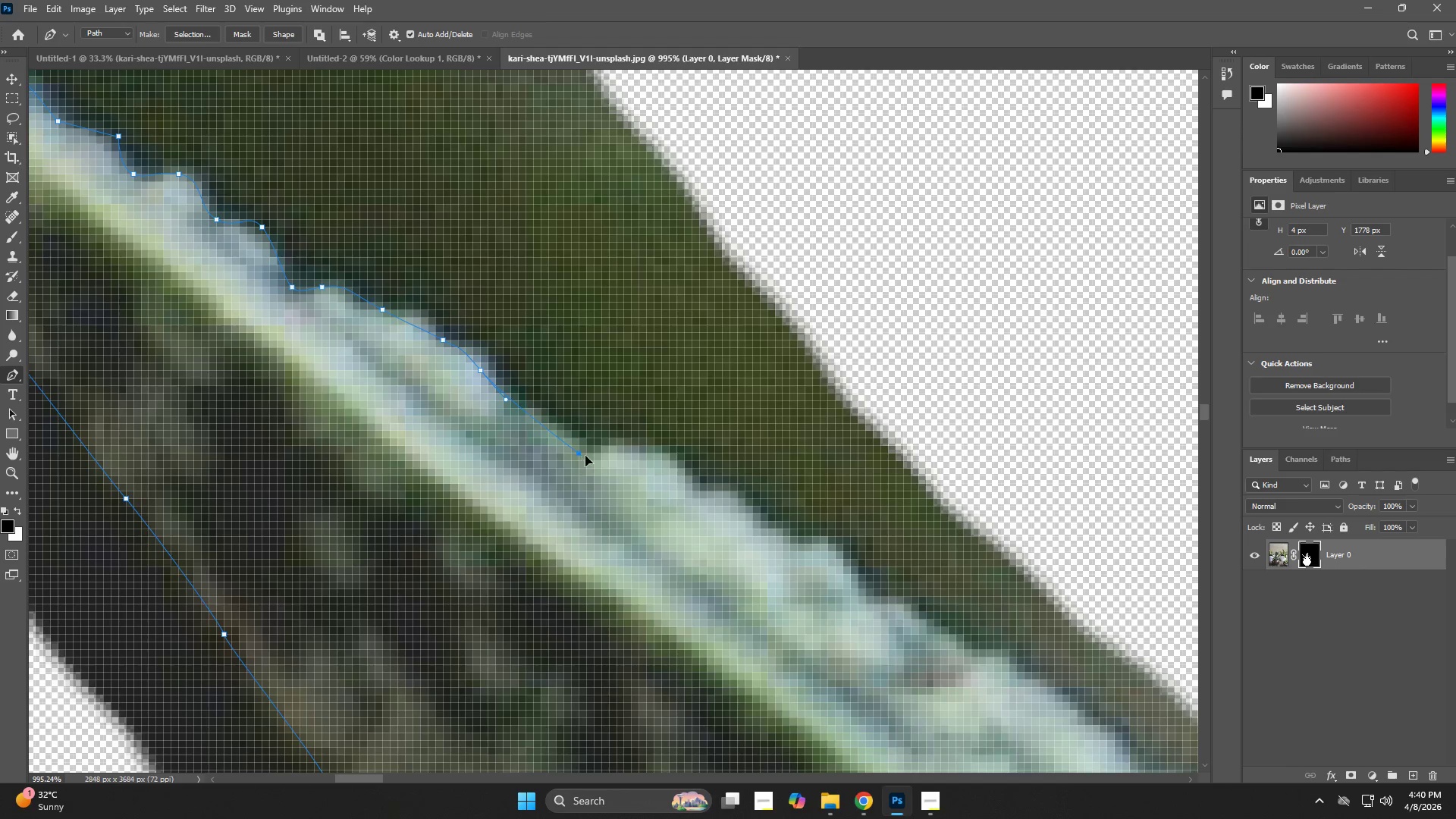 
key(Control+ControlLeft)
 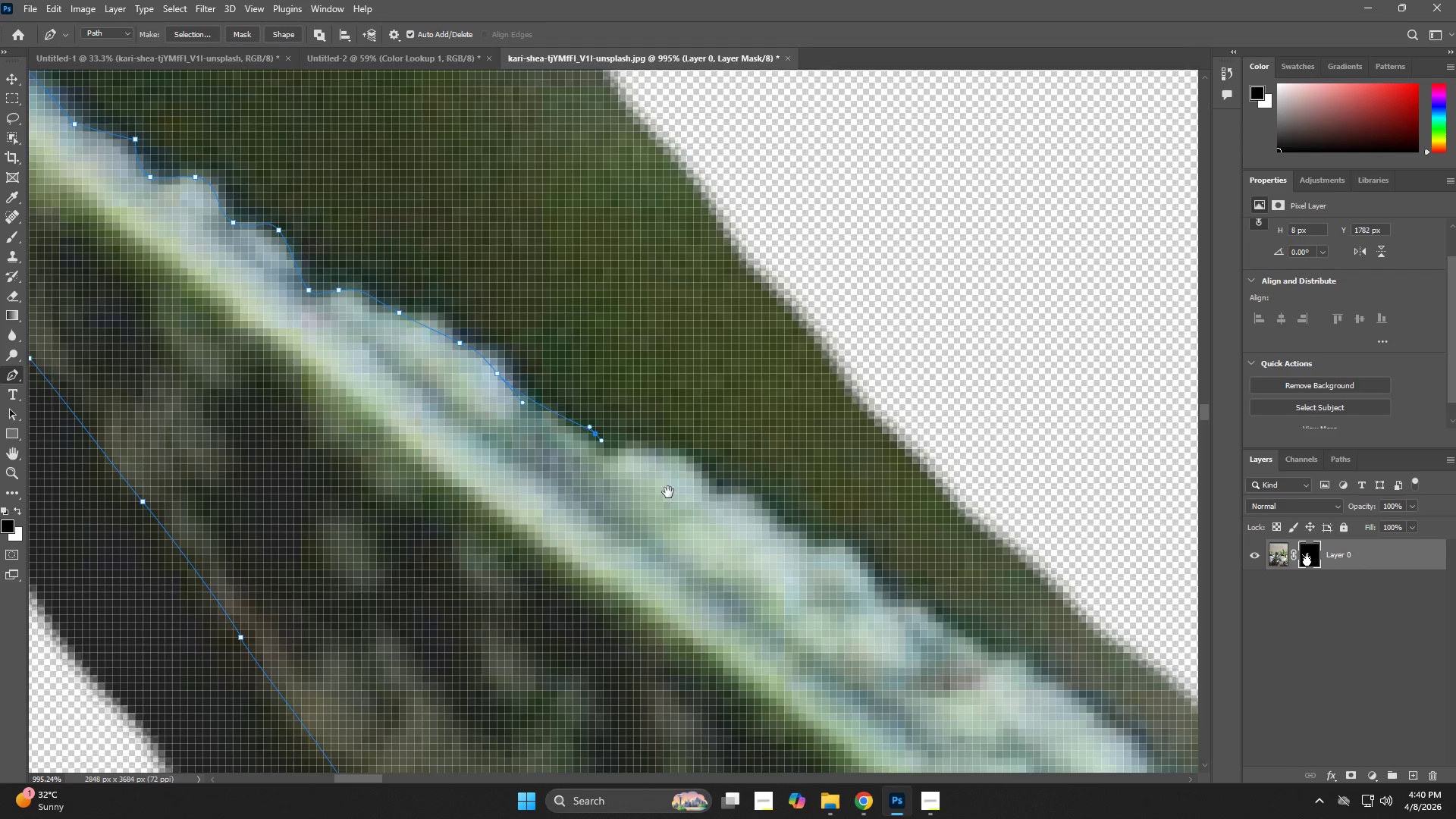 
key(Control+Z)
 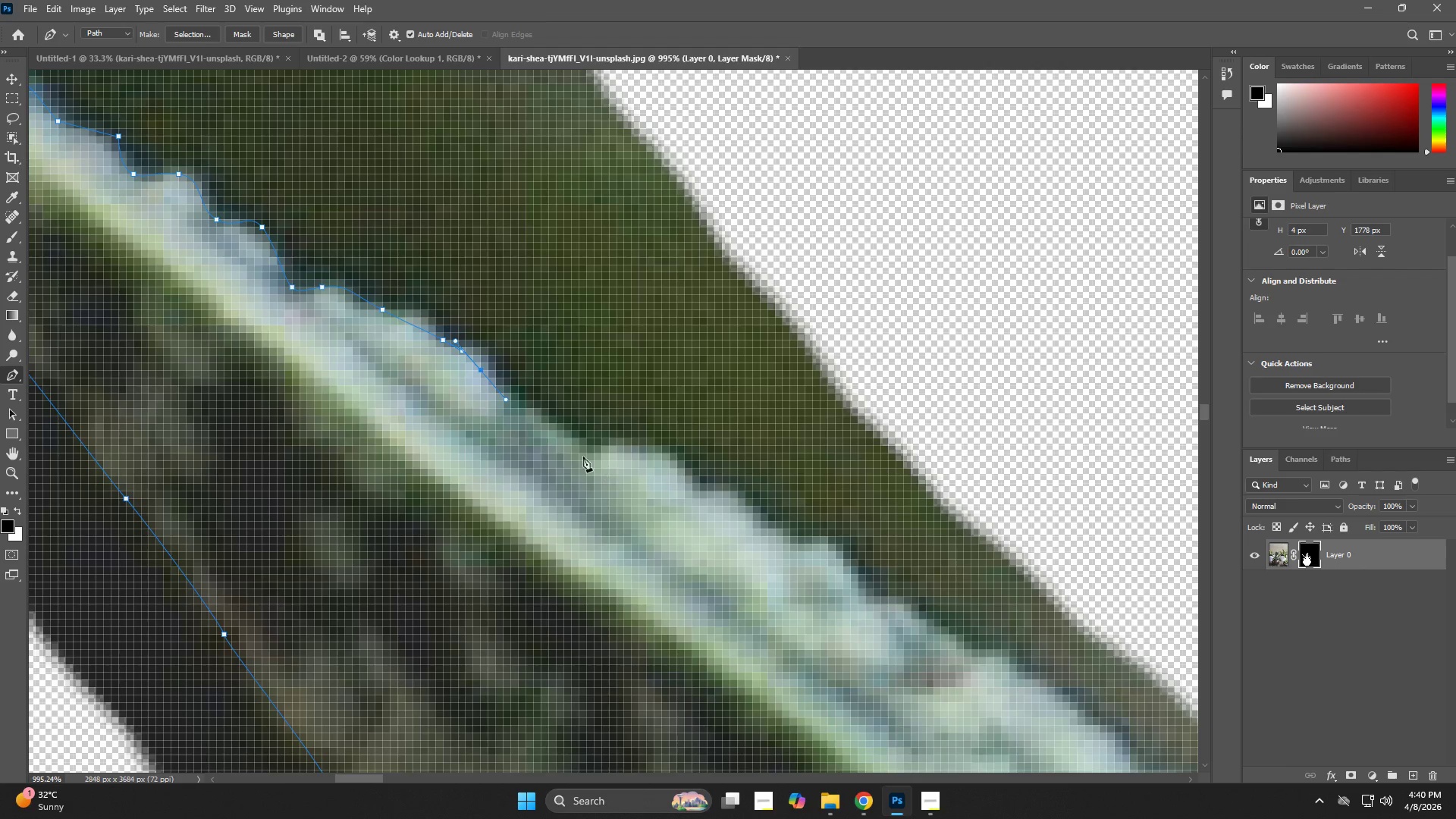 
left_click_drag(start_coordinate=[582, 456], to_coordinate=[595, 456])
 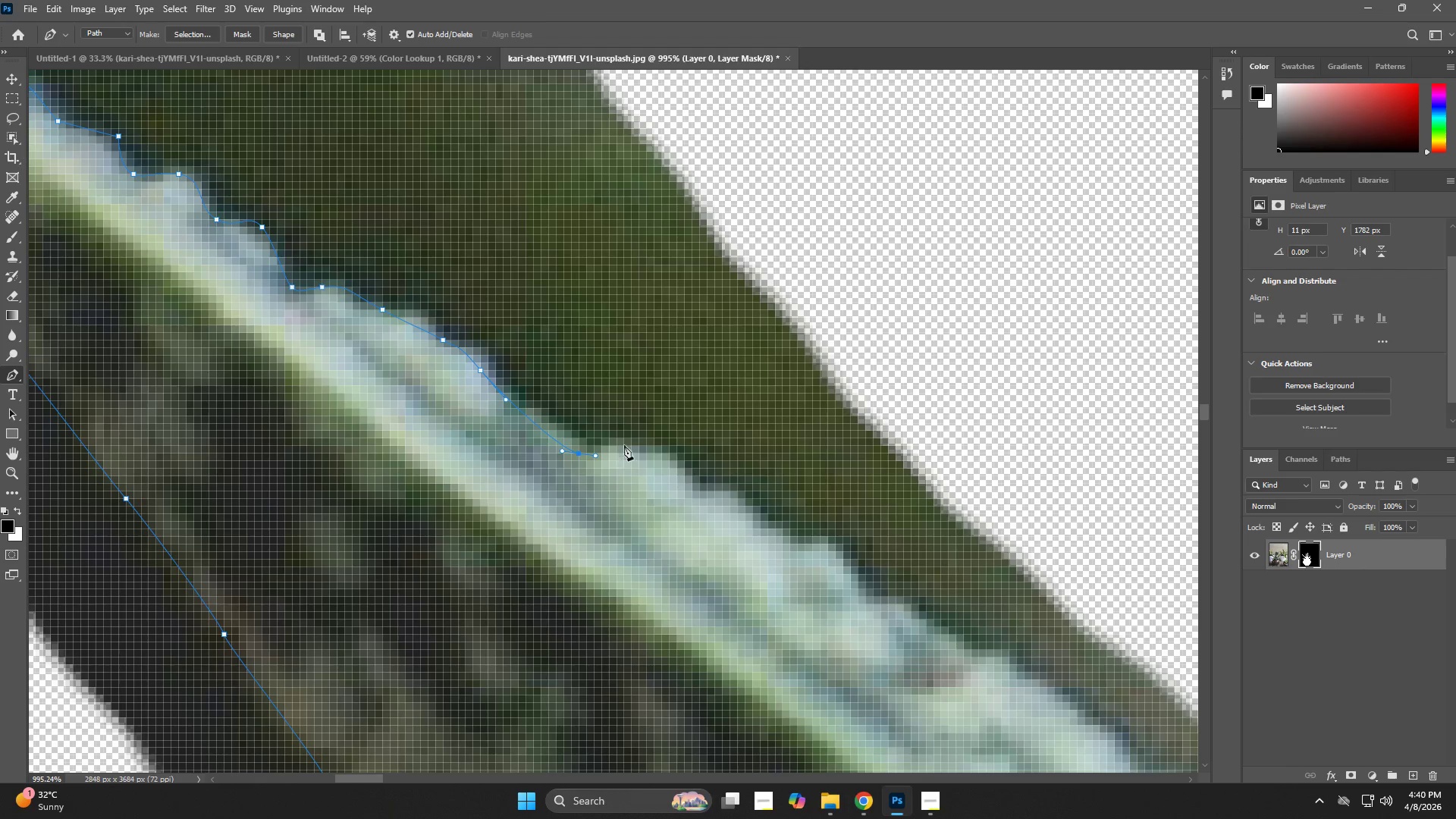 
left_click_drag(start_coordinate=[642, 445], to_coordinate=[654, 450])
 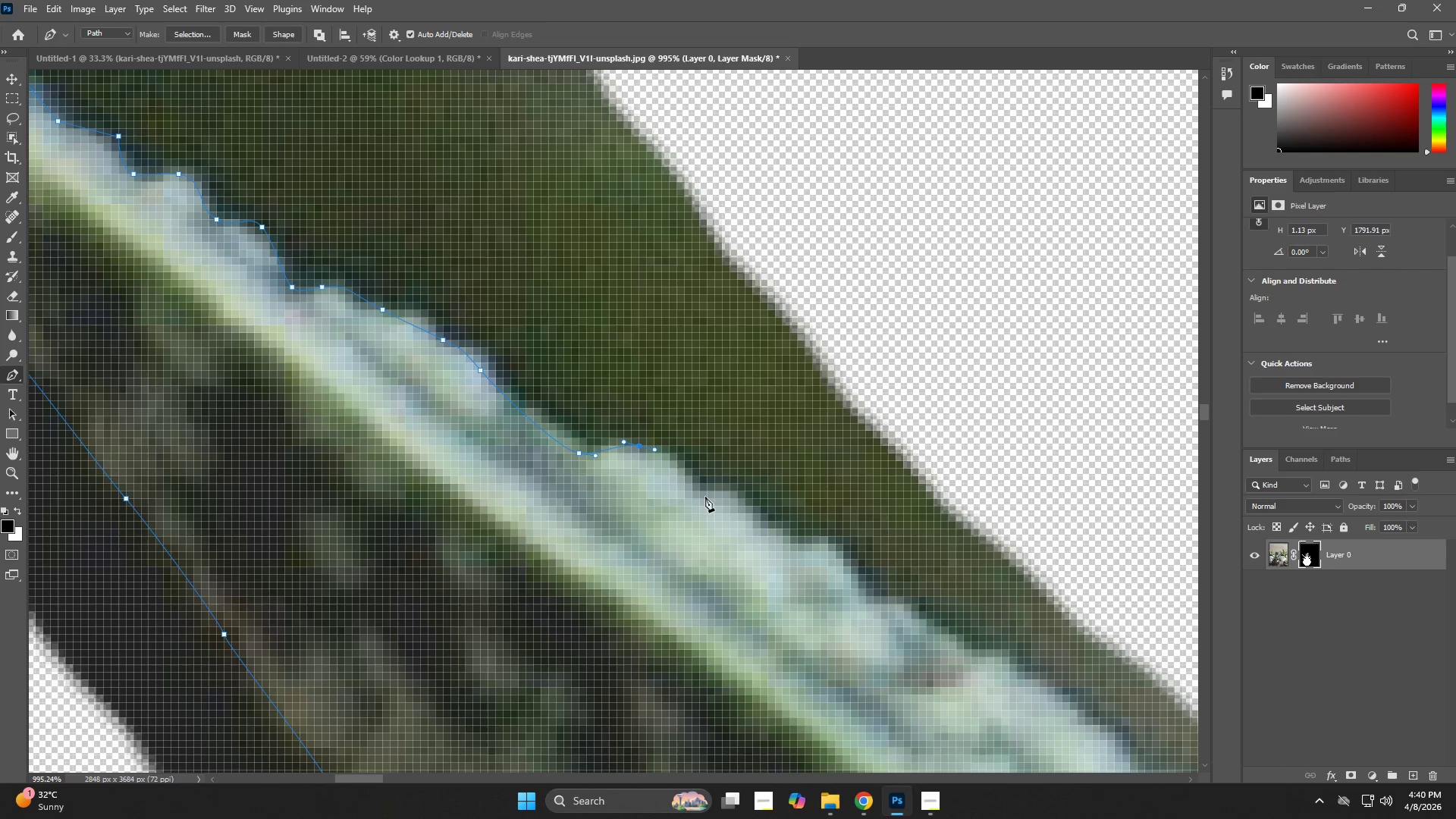 
left_click_drag(start_coordinate=[717, 499], to_coordinate=[727, 504])
 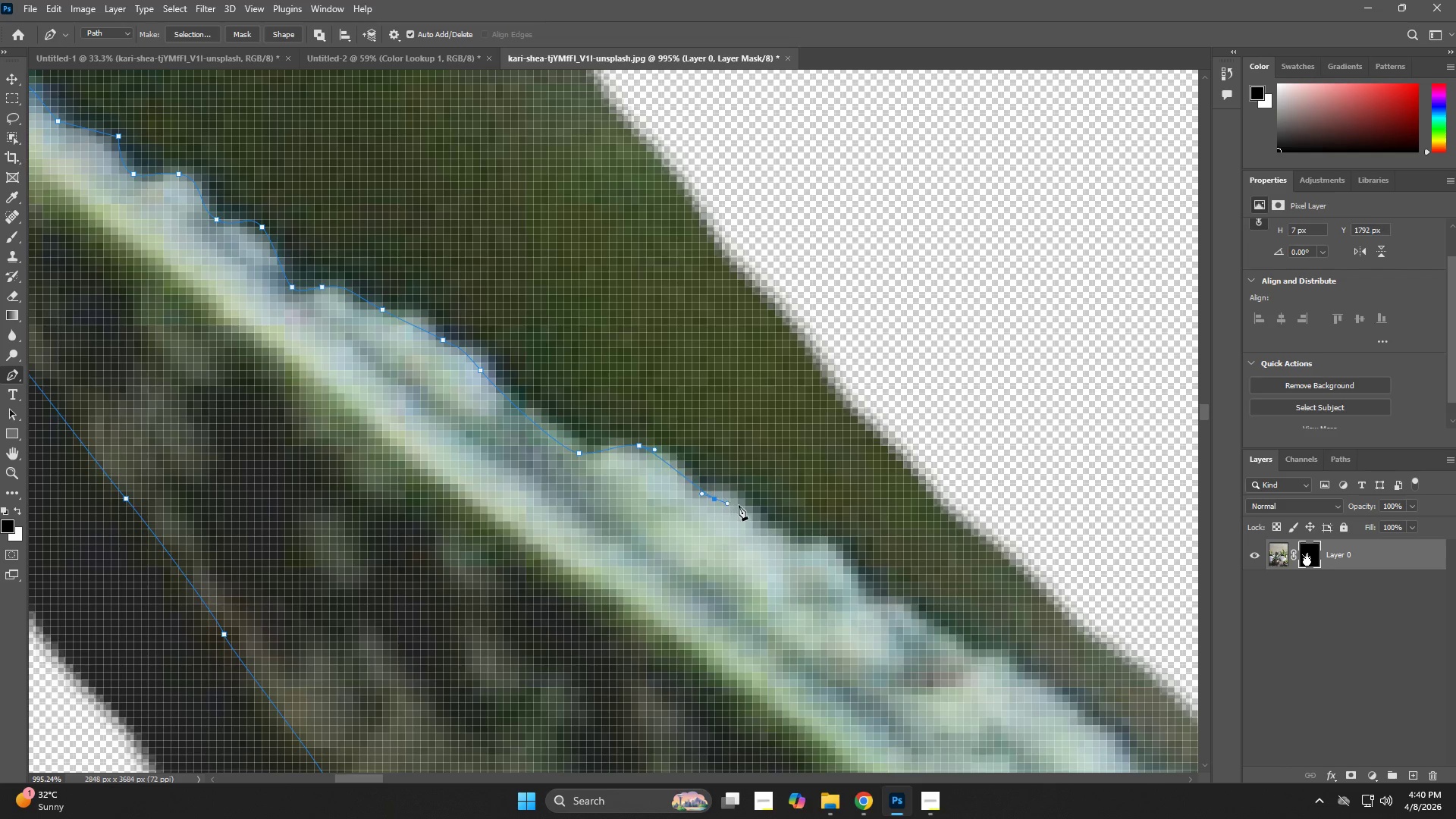 
left_click_drag(start_coordinate=[753, 508], to_coordinate=[771, 524])
 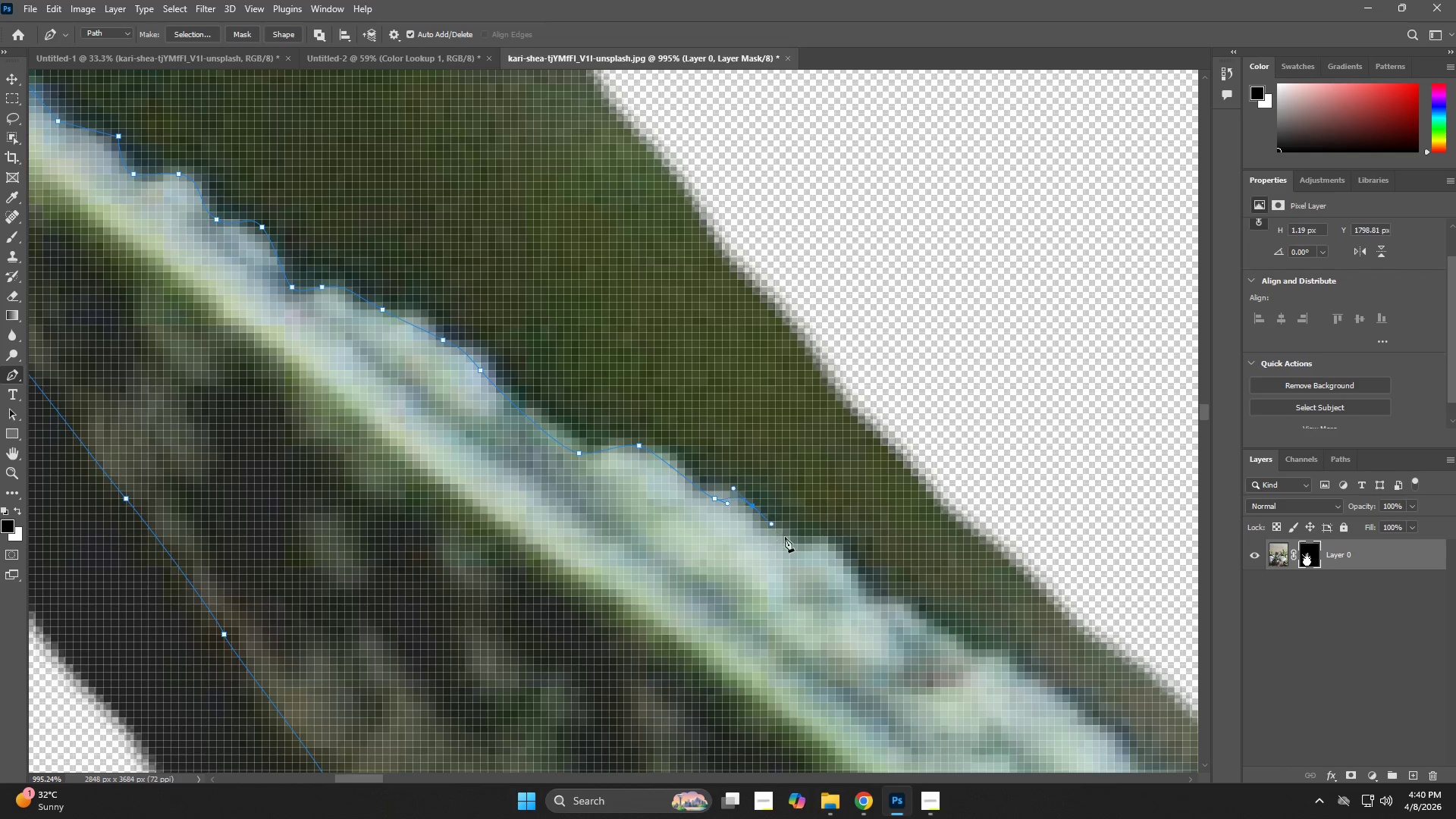 
left_click_drag(start_coordinate=[802, 550], to_coordinate=[827, 562])
 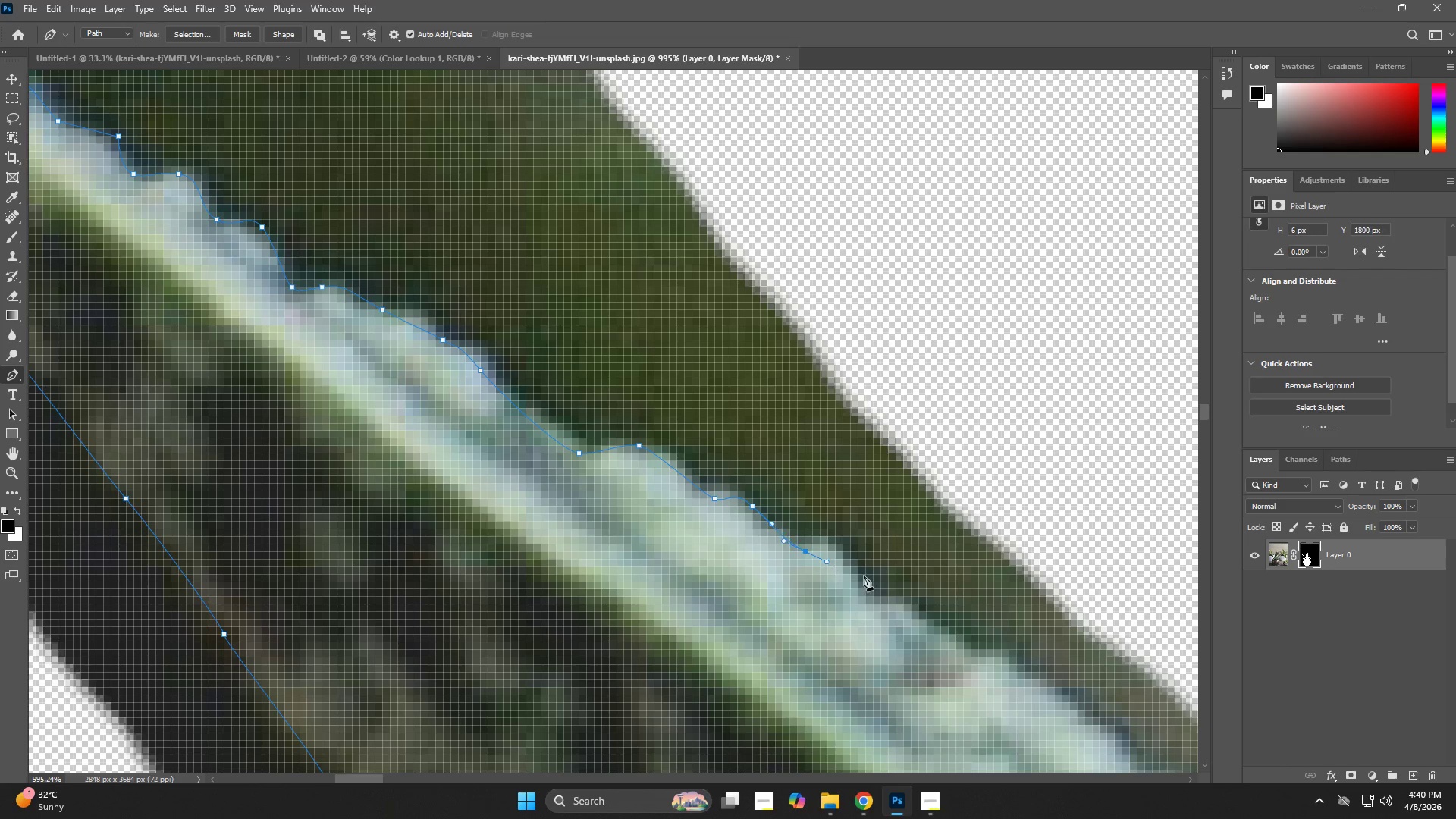 
hold_key(key=Space, duration=0.61)
 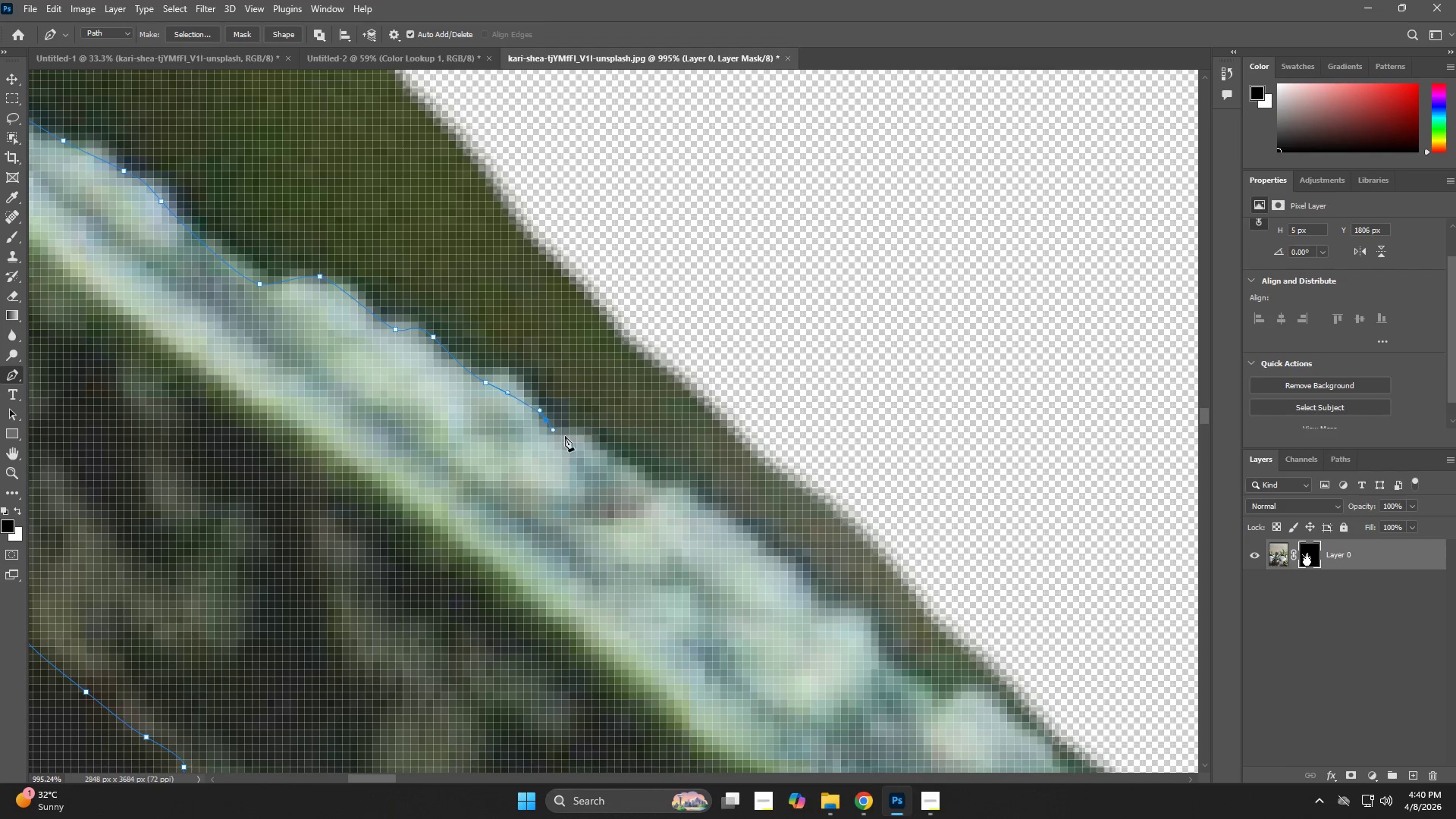 
left_click_drag(start_coordinate=[881, 588], to_coordinate=[562, 419])
 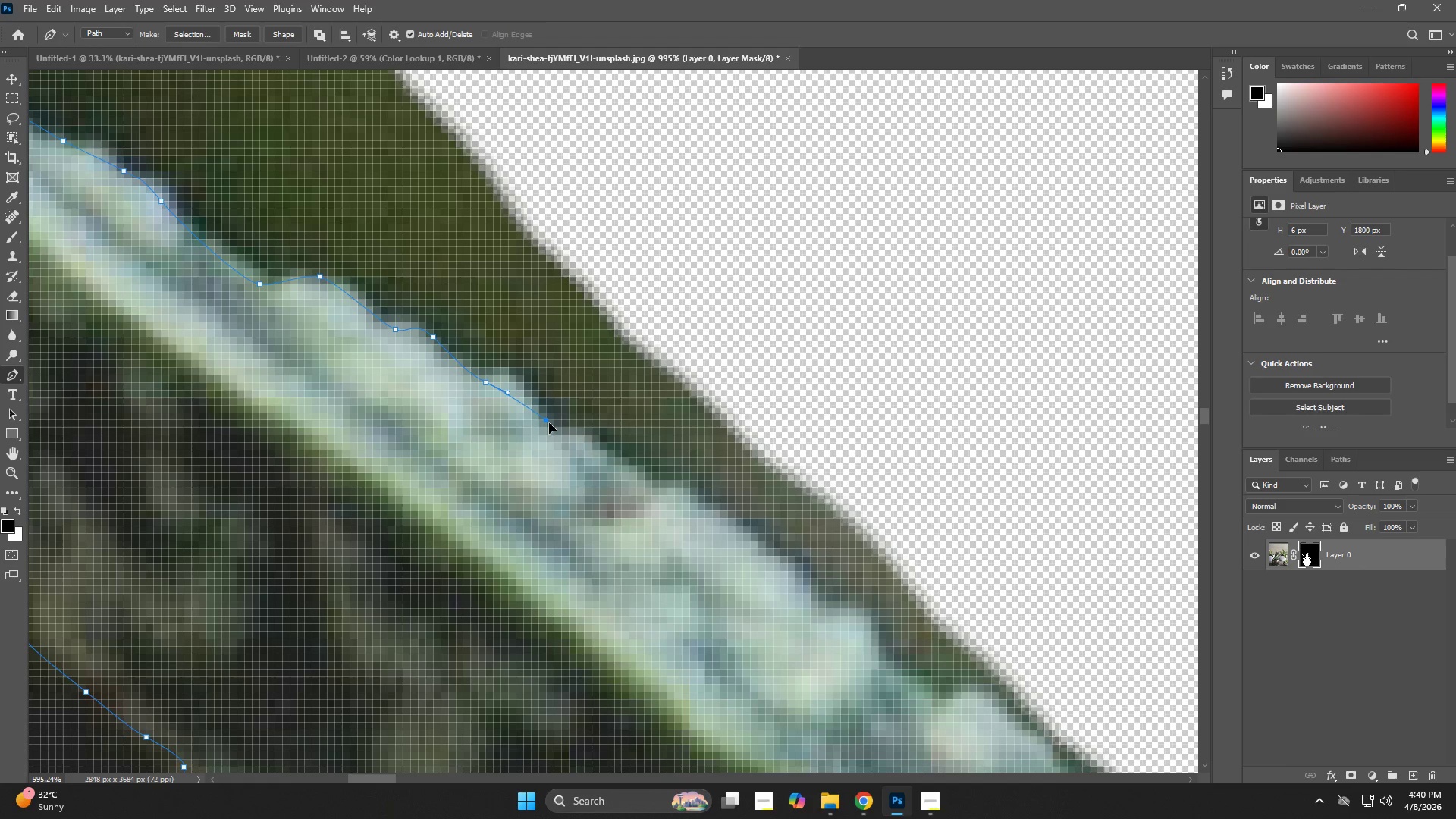 
left_click_drag(start_coordinate=[544, 421], to_coordinate=[553, 430])
 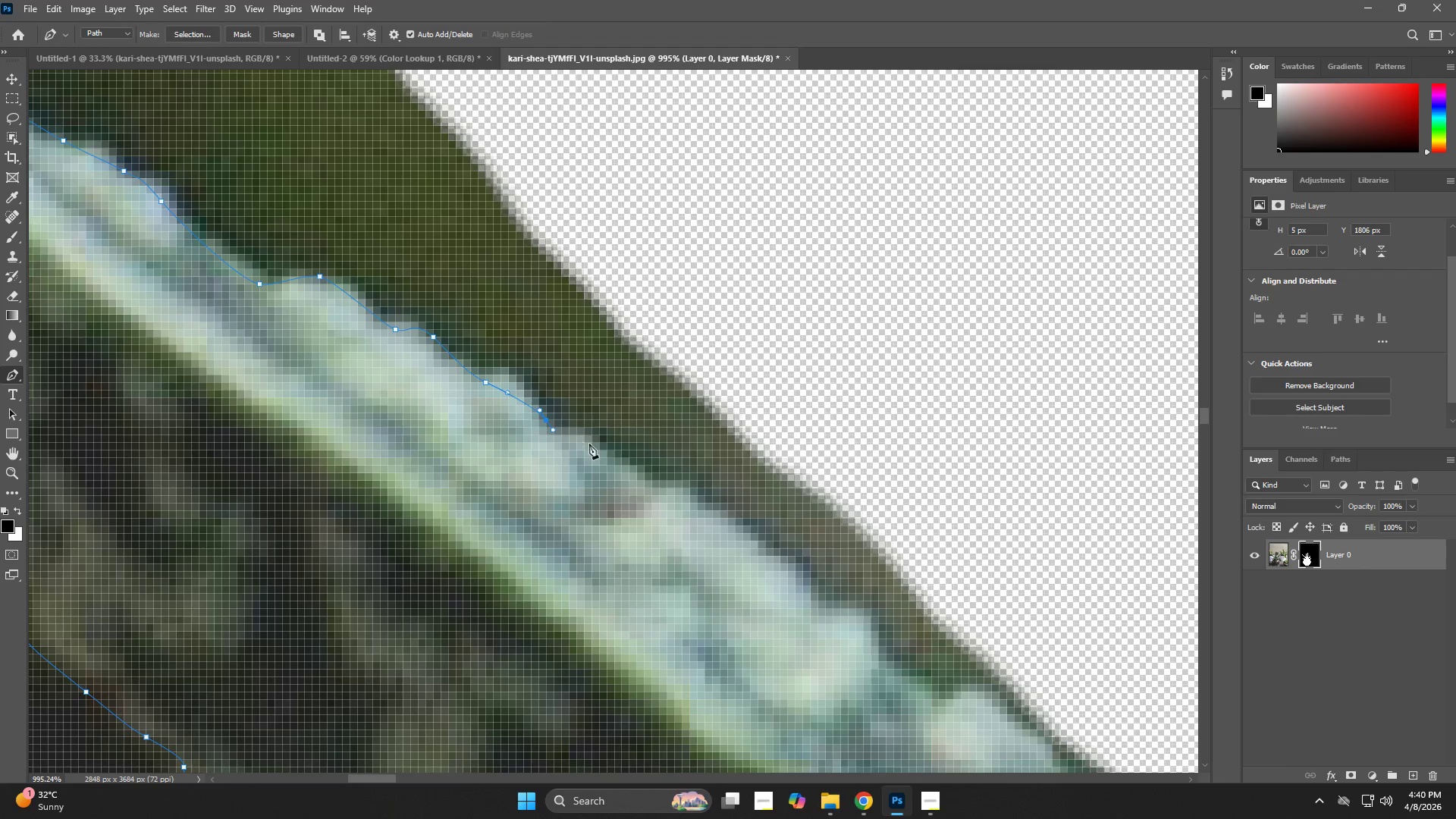 
left_click_drag(start_coordinate=[597, 447], to_coordinate=[627, 465])
 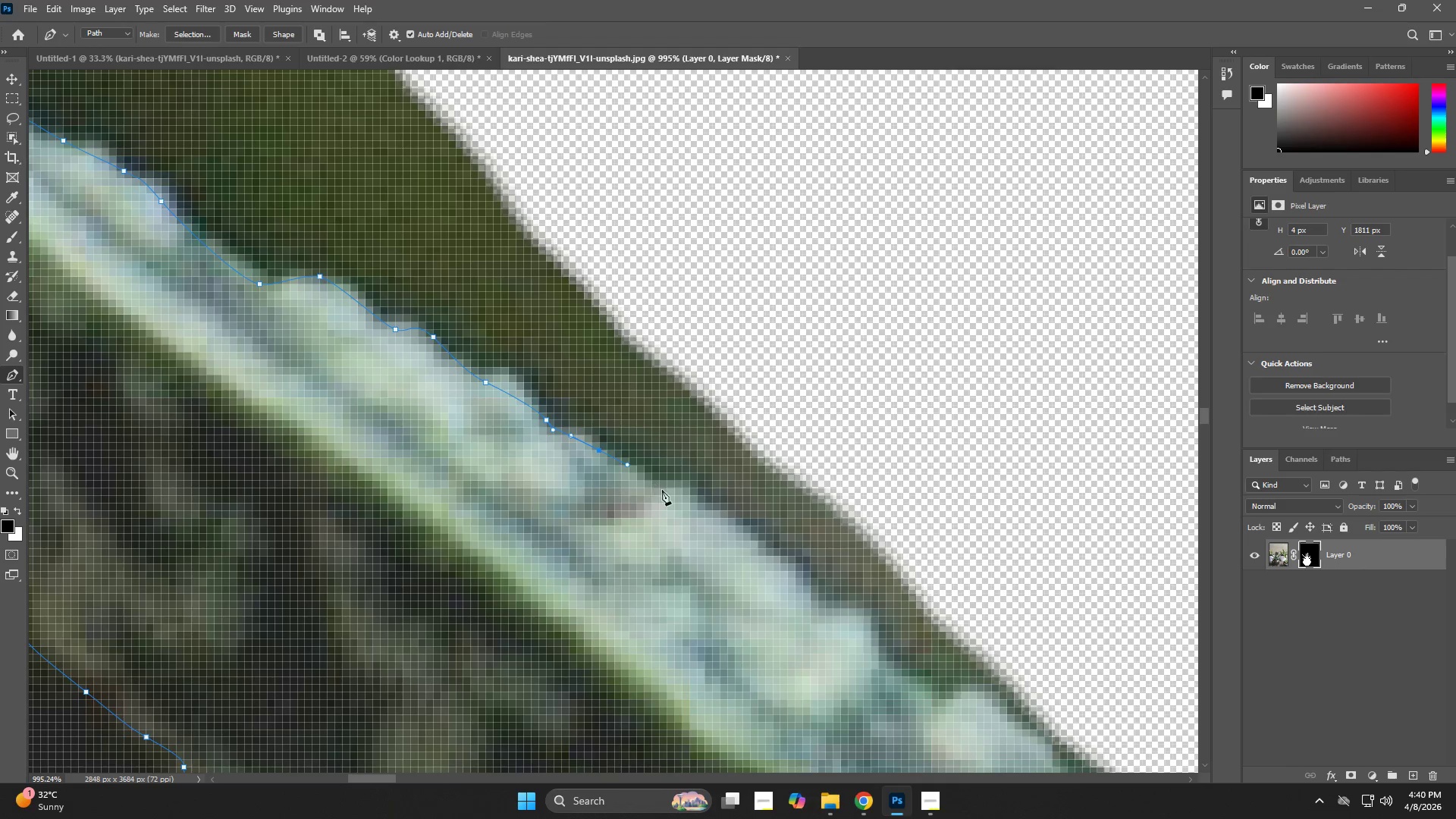 
left_click_drag(start_coordinate=[679, 495], to_coordinate=[693, 504])
 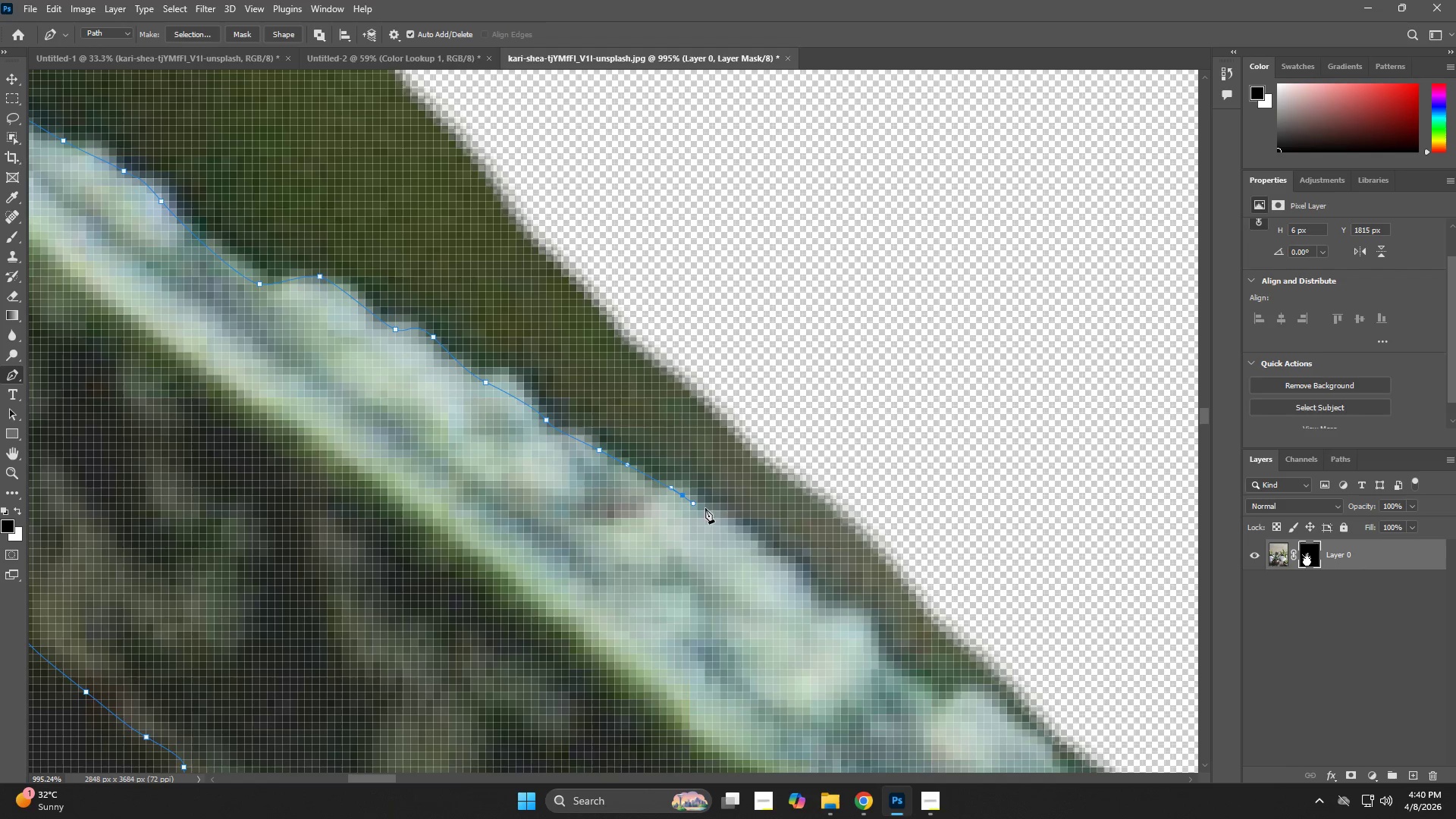 
left_click_drag(start_coordinate=[739, 524], to_coordinate=[752, 535])
 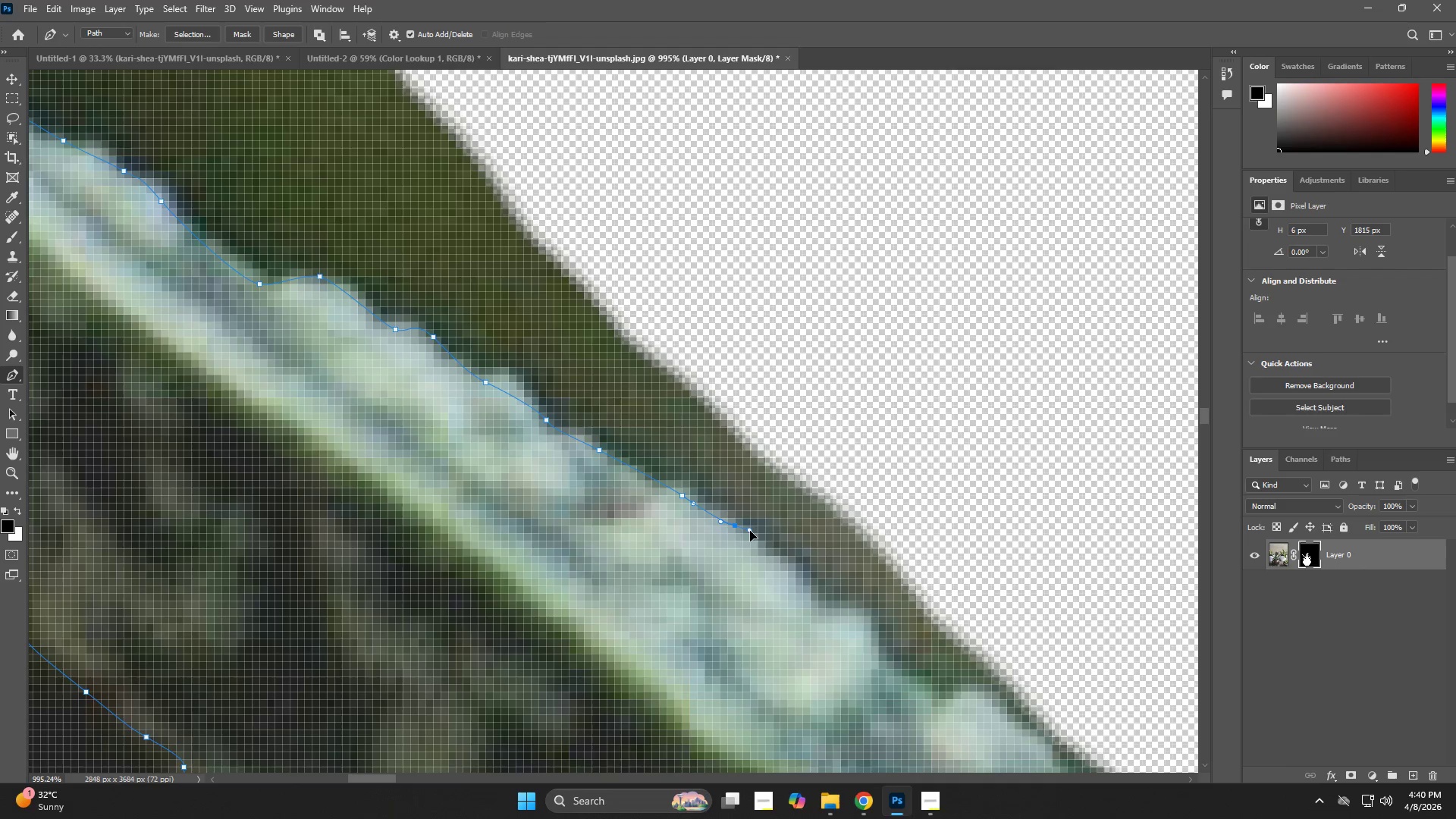 
hold_key(key=Space, duration=0.58)
 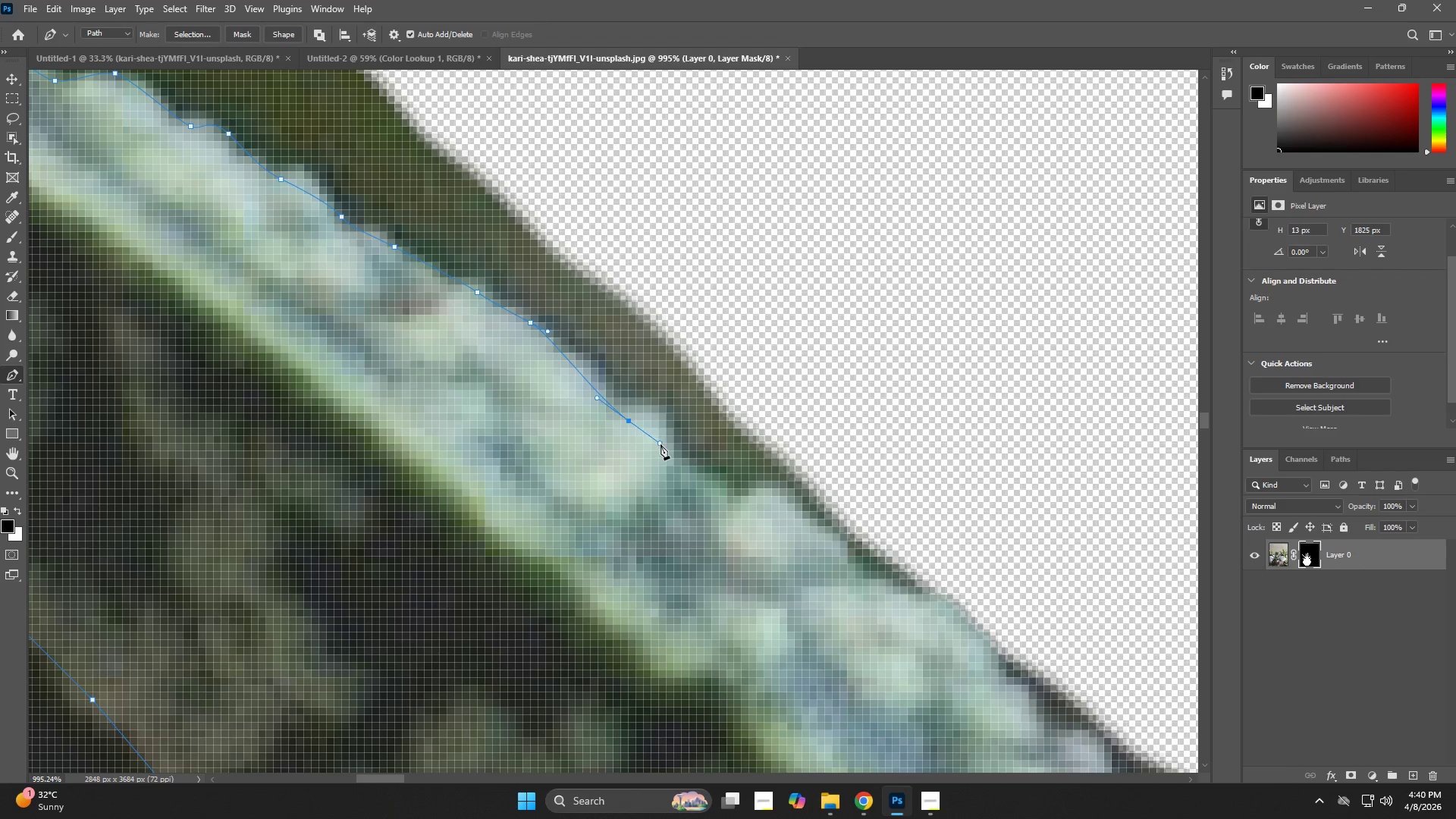 
left_click_drag(start_coordinate=[780, 563], to_coordinate=[583, 370])
 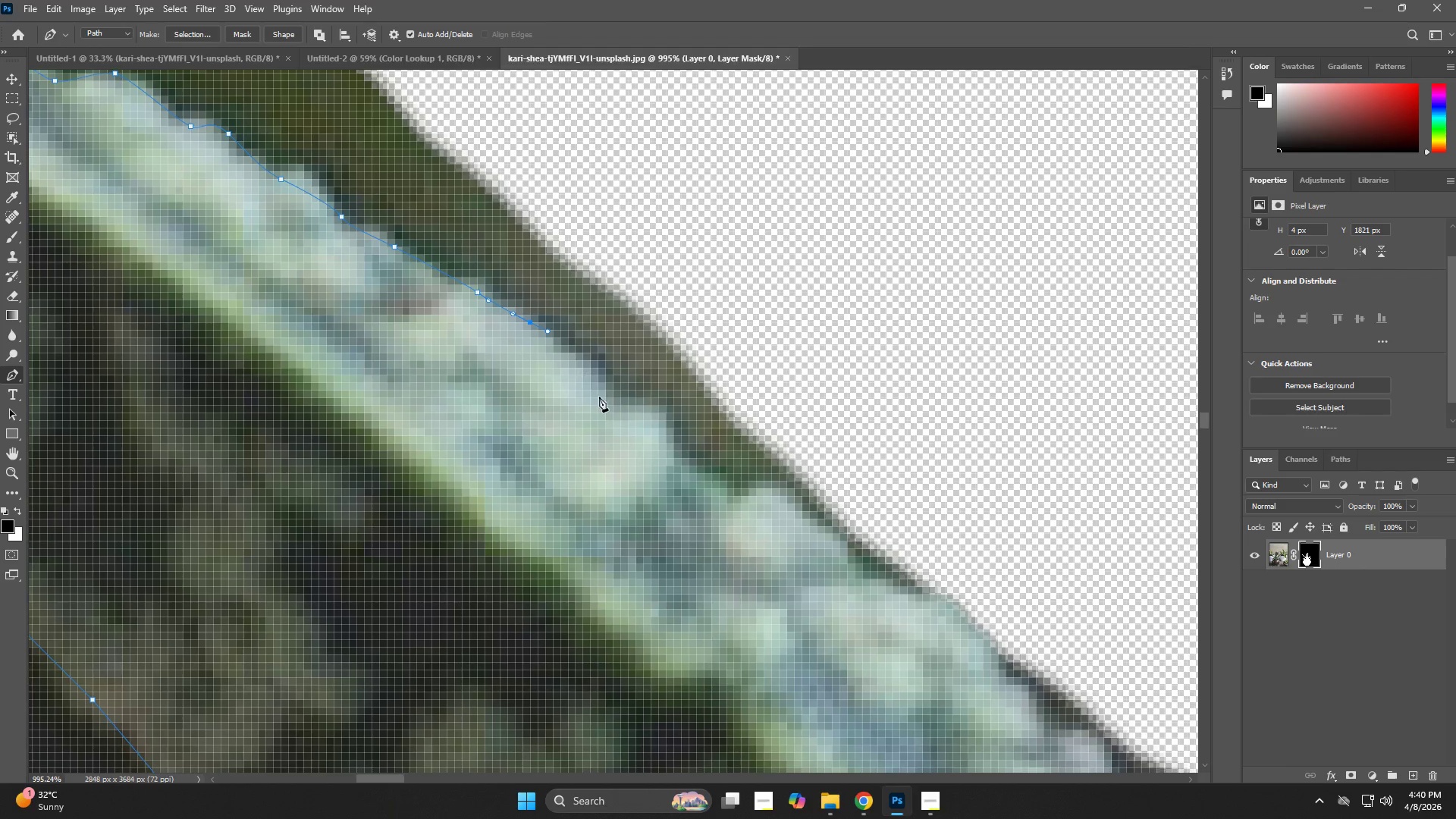 
left_click_drag(start_coordinate=[630, 418], to_coordinate=[660, 444])
 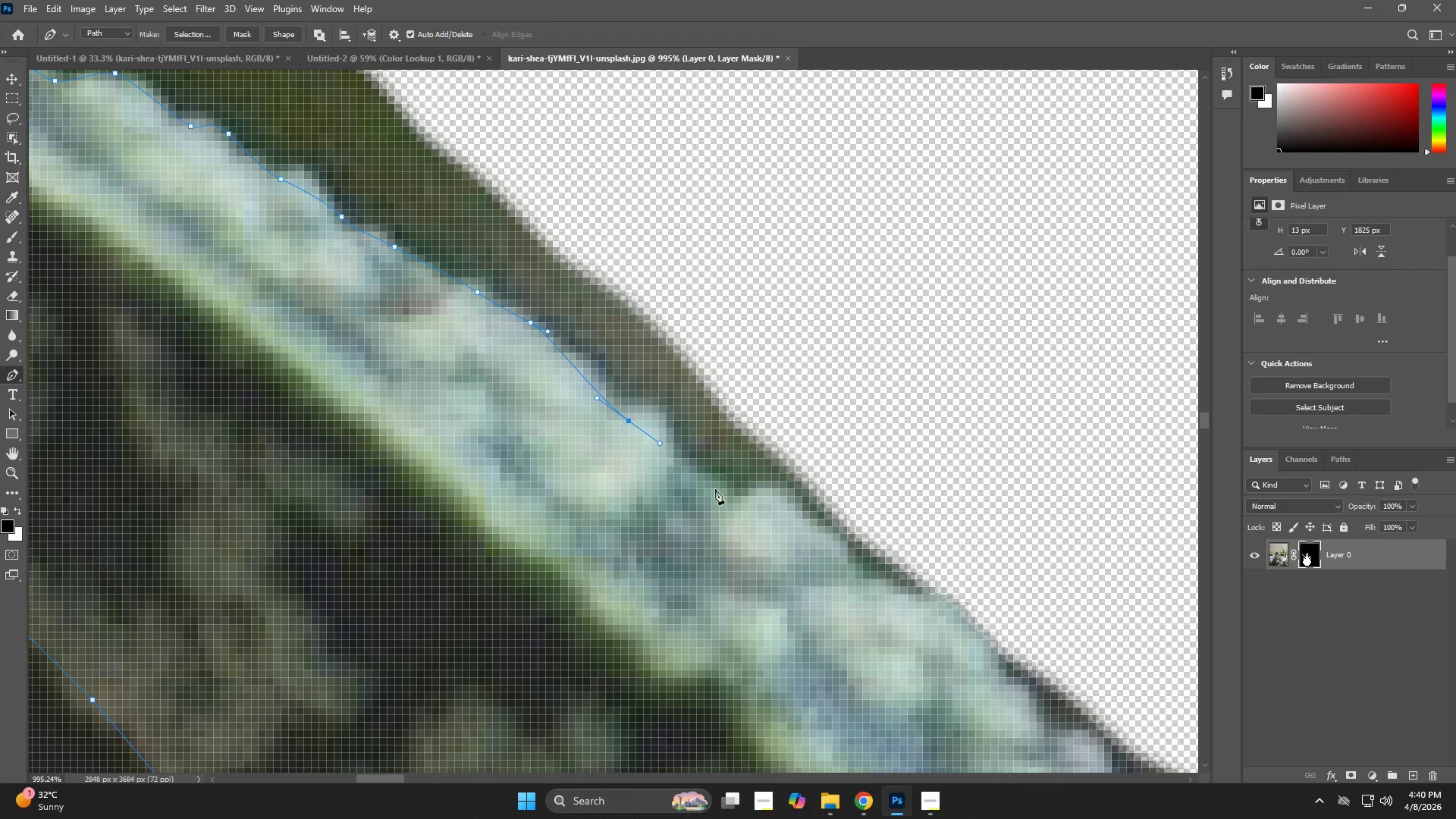 
left_click_drag(start_coordinate=[758, 509], to_coordinate=[775, 516])
 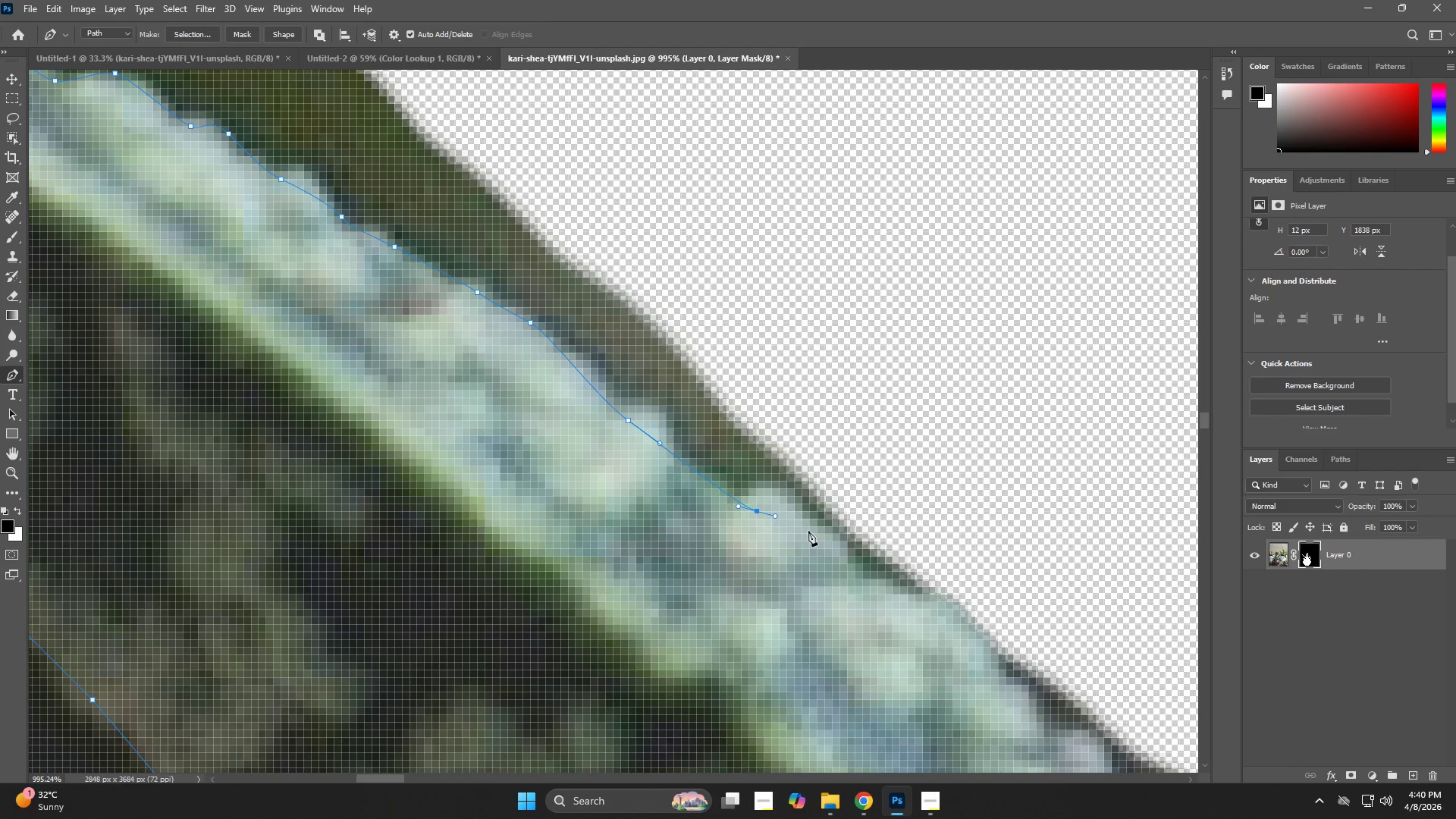 
hold_key(key=Space, duration=0.61)
 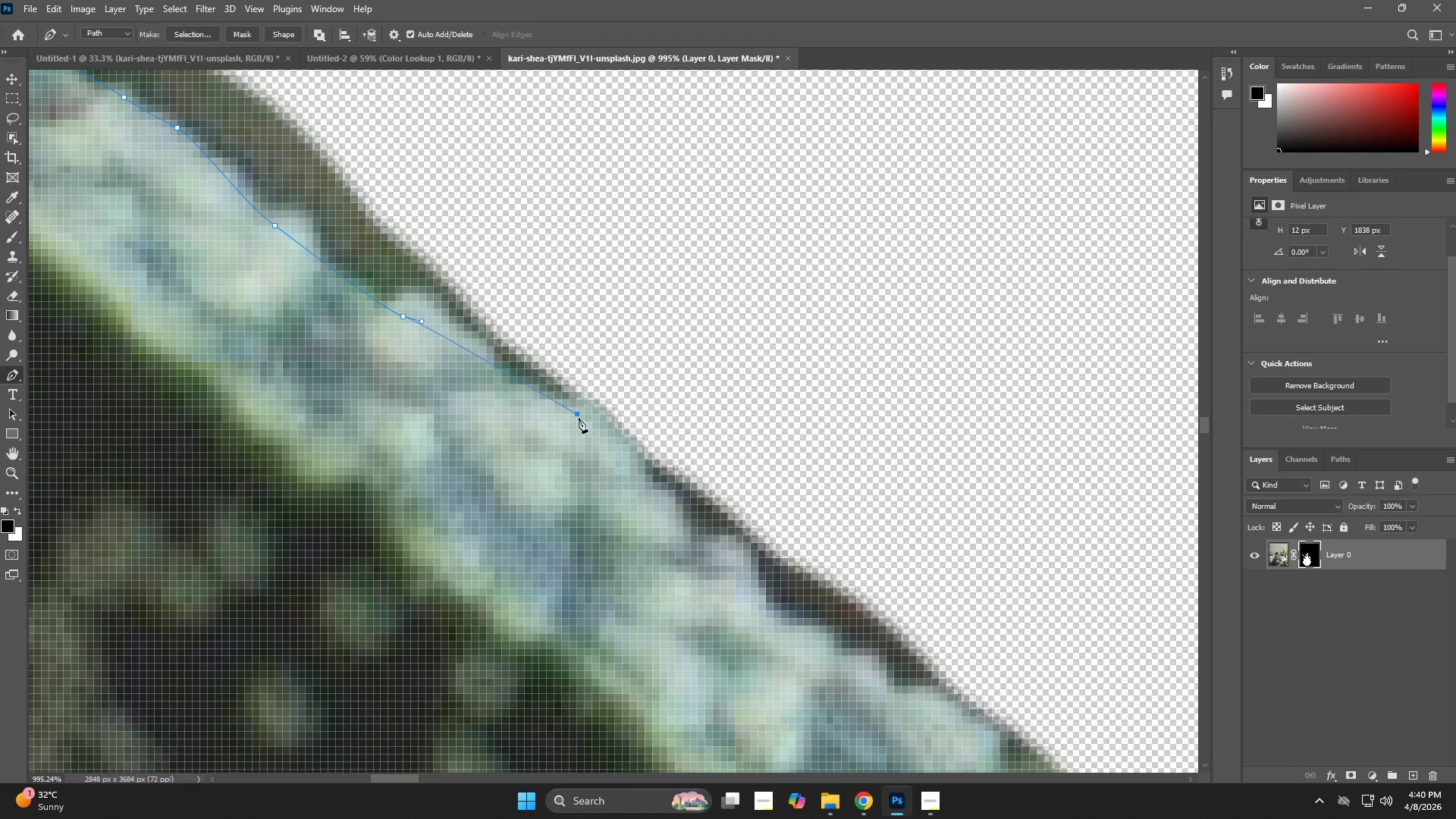 
left_click_drag(start_coordinate=[861, 555], to_coordinate=[507, 360])
 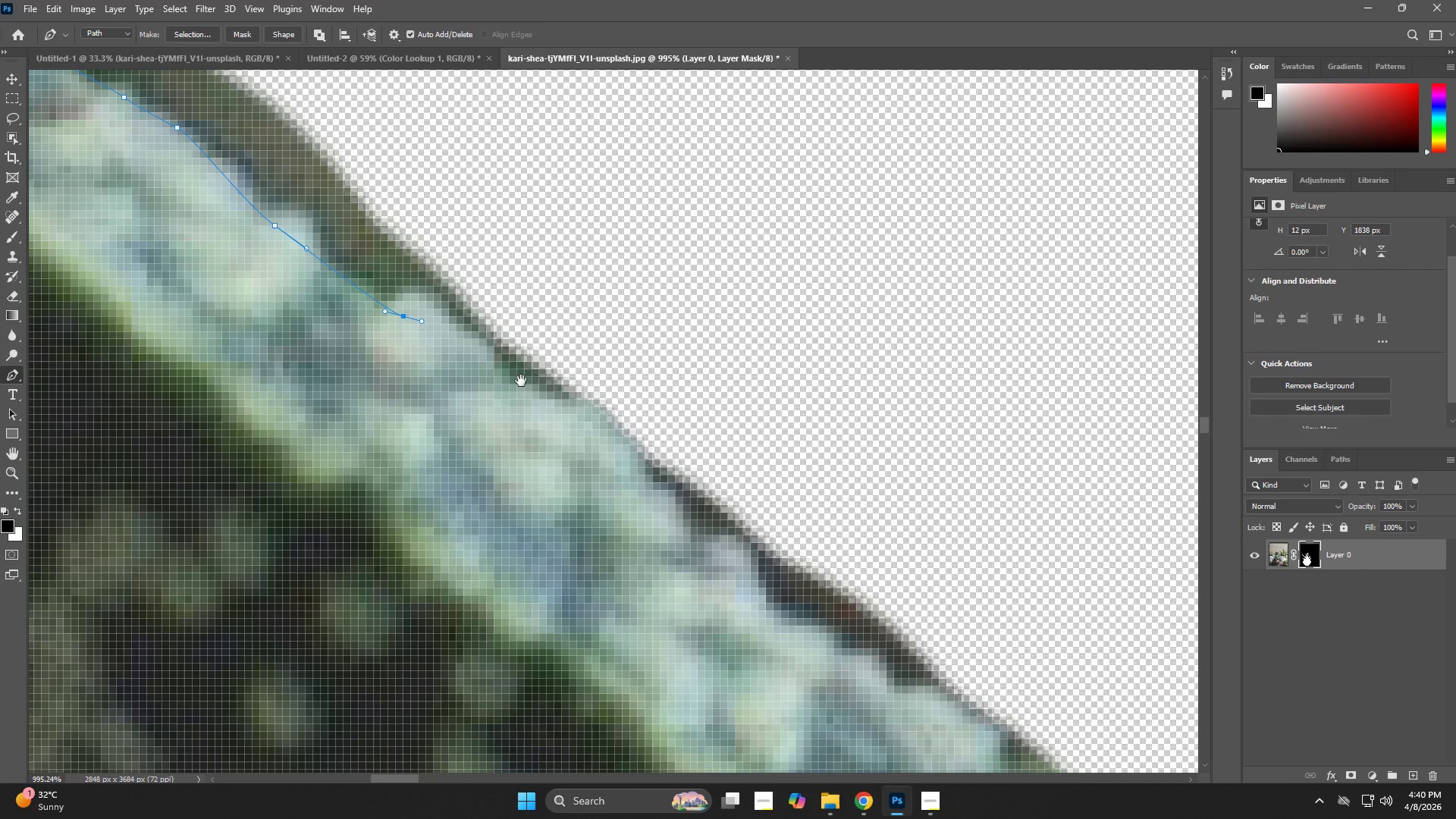 
hold_key(key=Space, duration=1.58)
 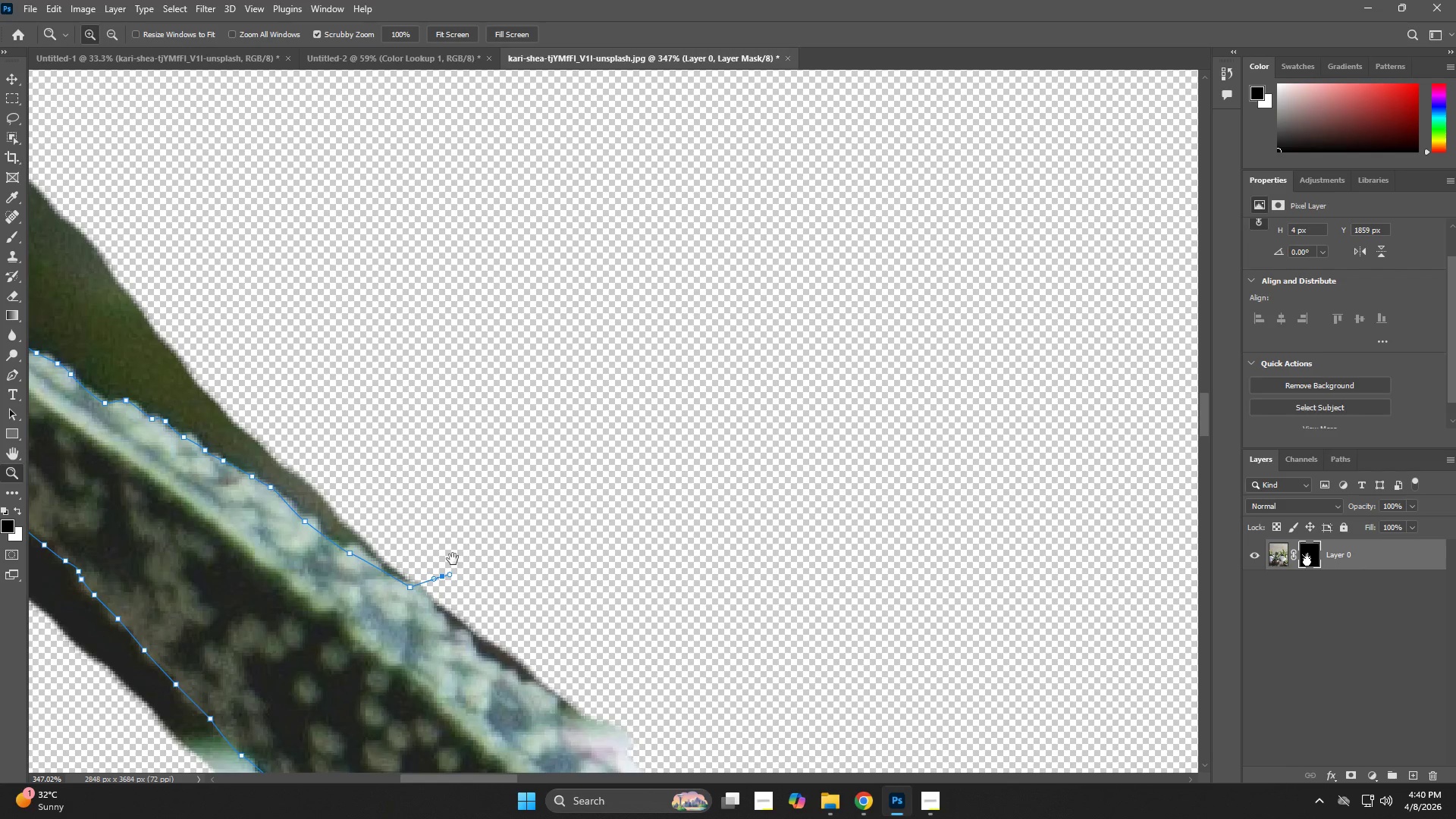 
left_click_drag(start_coordinate=[670, 383], to_coordinate=[690, 378])
 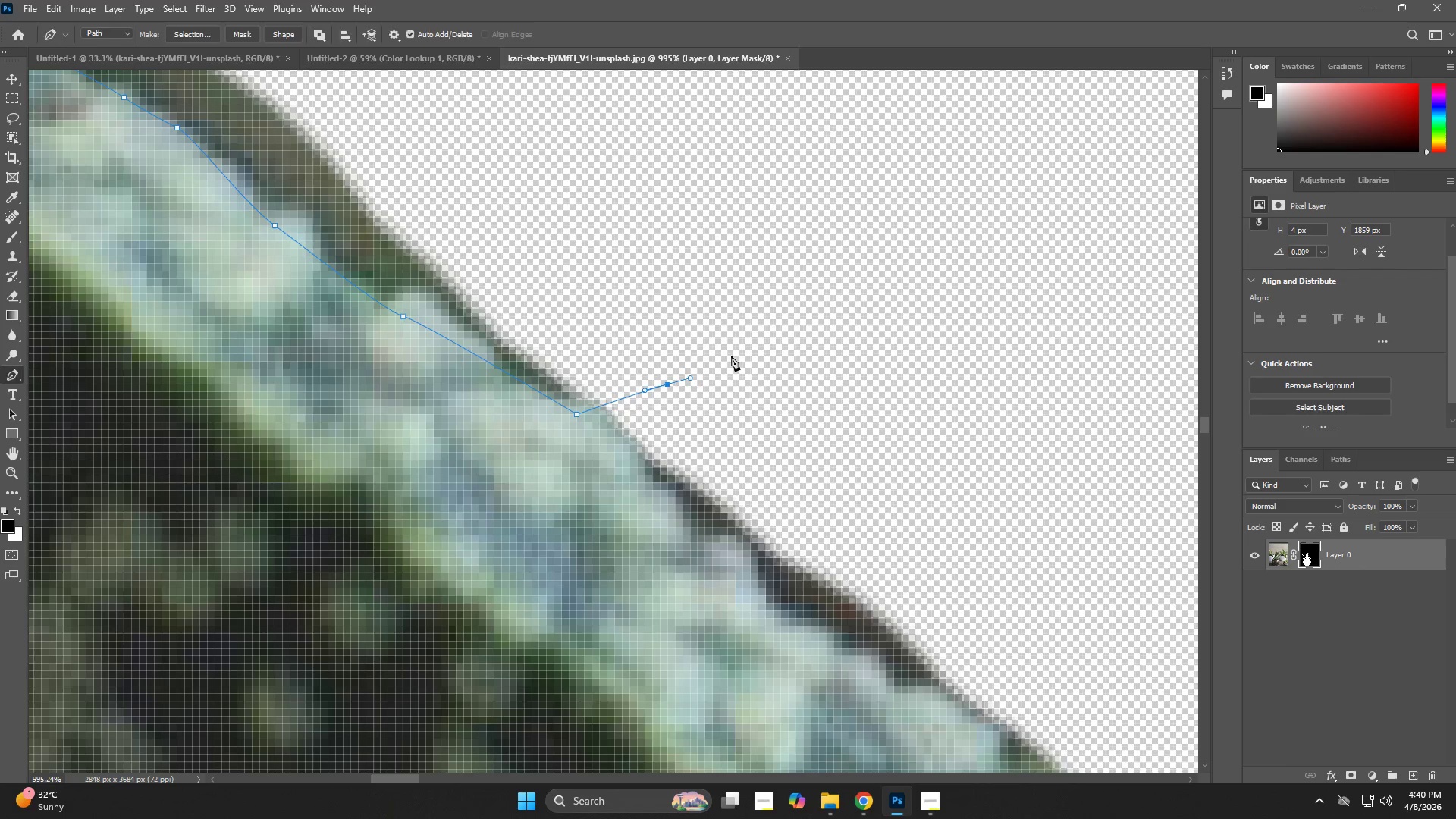 
type(zp)
 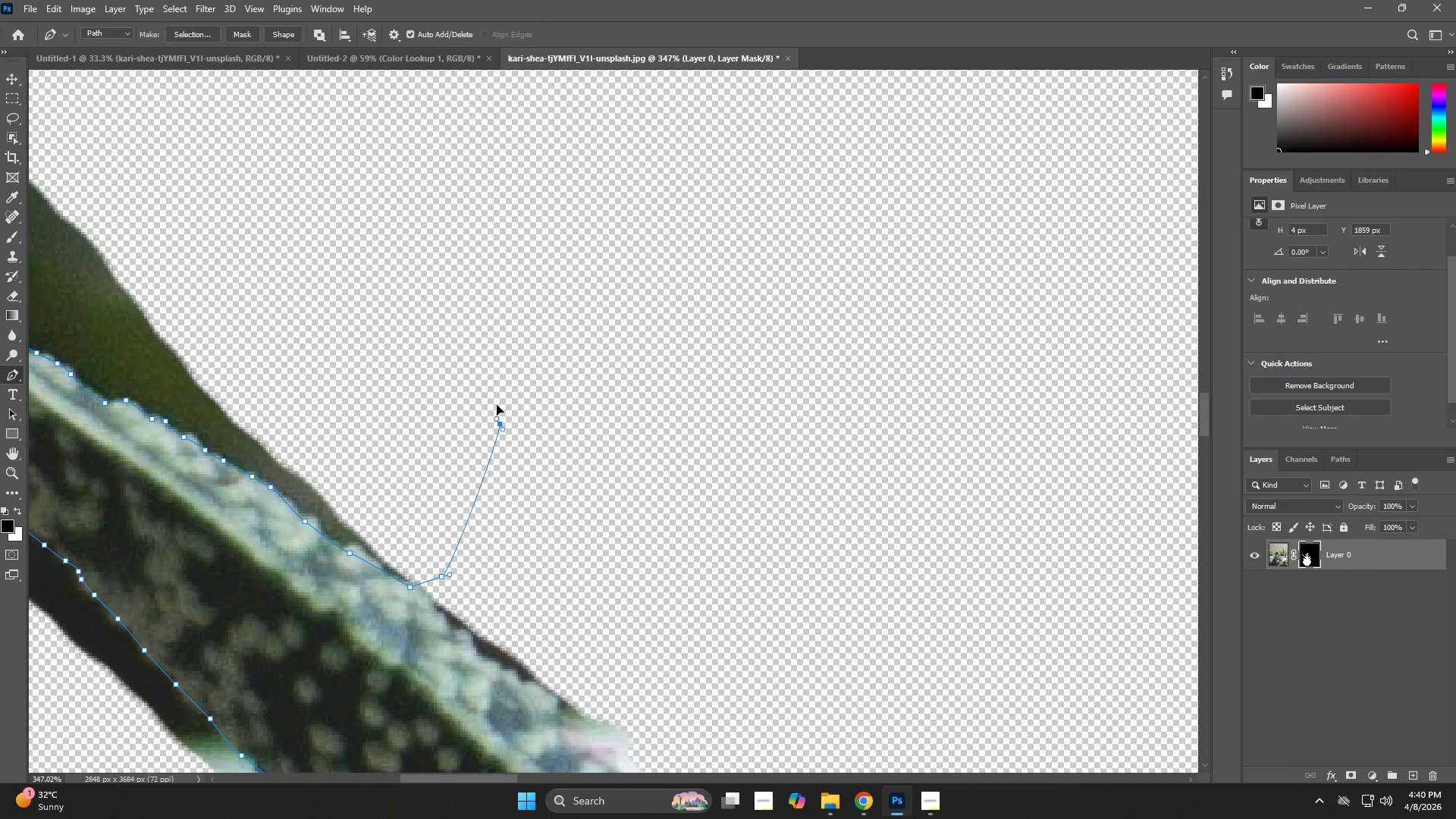 
left_click_drag(start_coordinate=[731, 356], to_coordinate=[664, 371])
 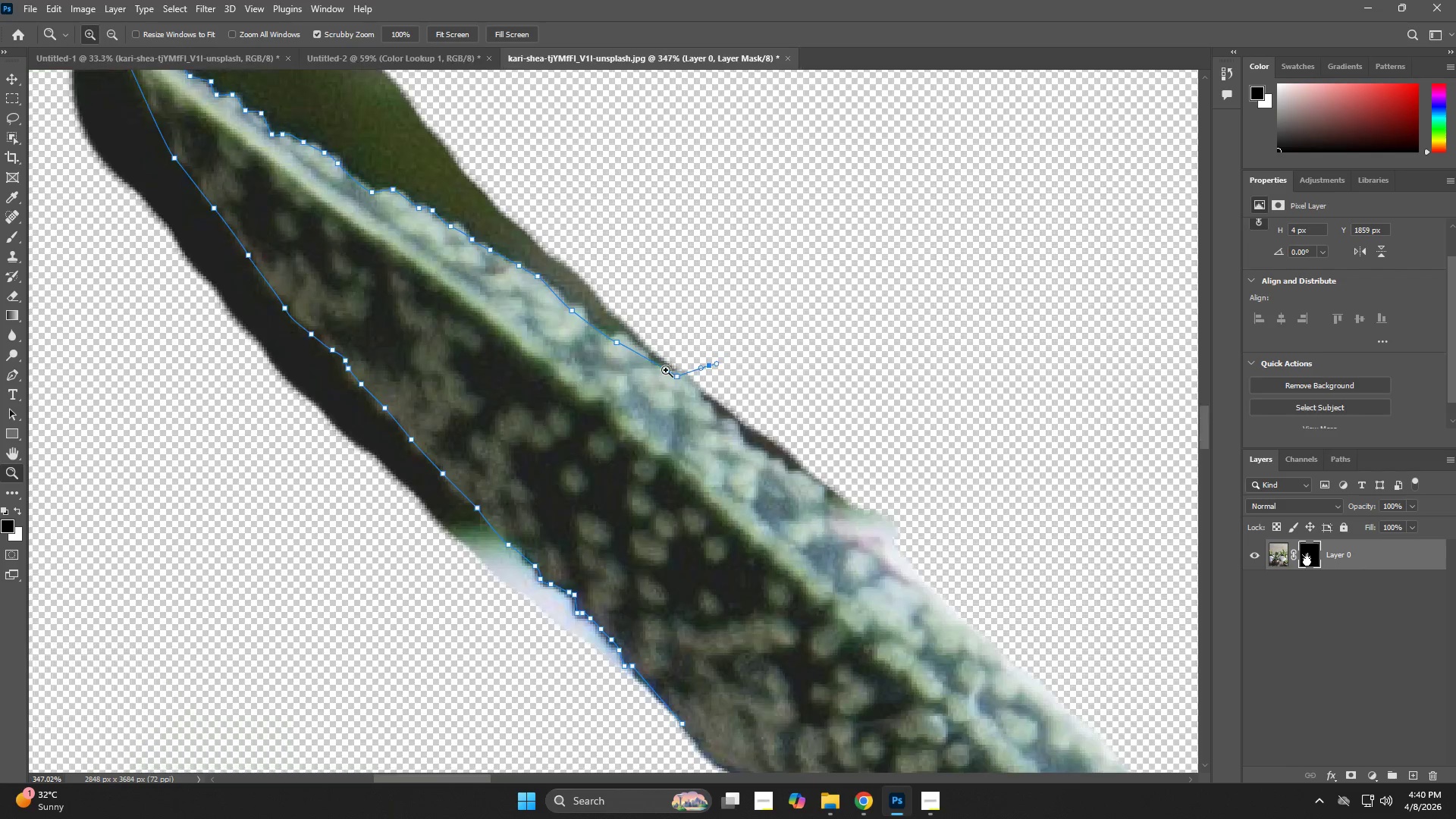 
hold_key(key=Space, duration=0.61)
 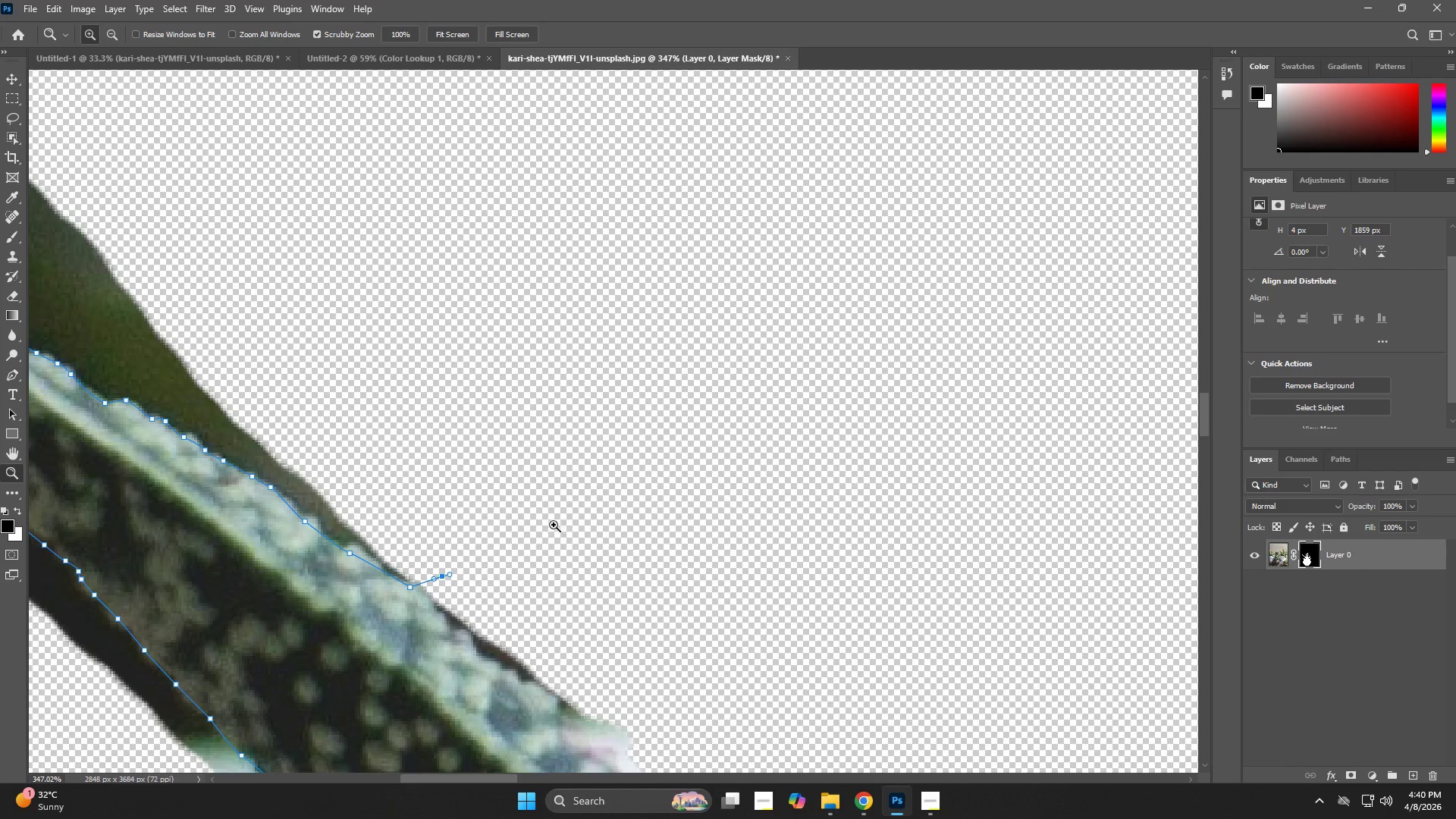 
left_click_drag(start_coordinate=[720, 348], to_coordinate=[453, 559])
 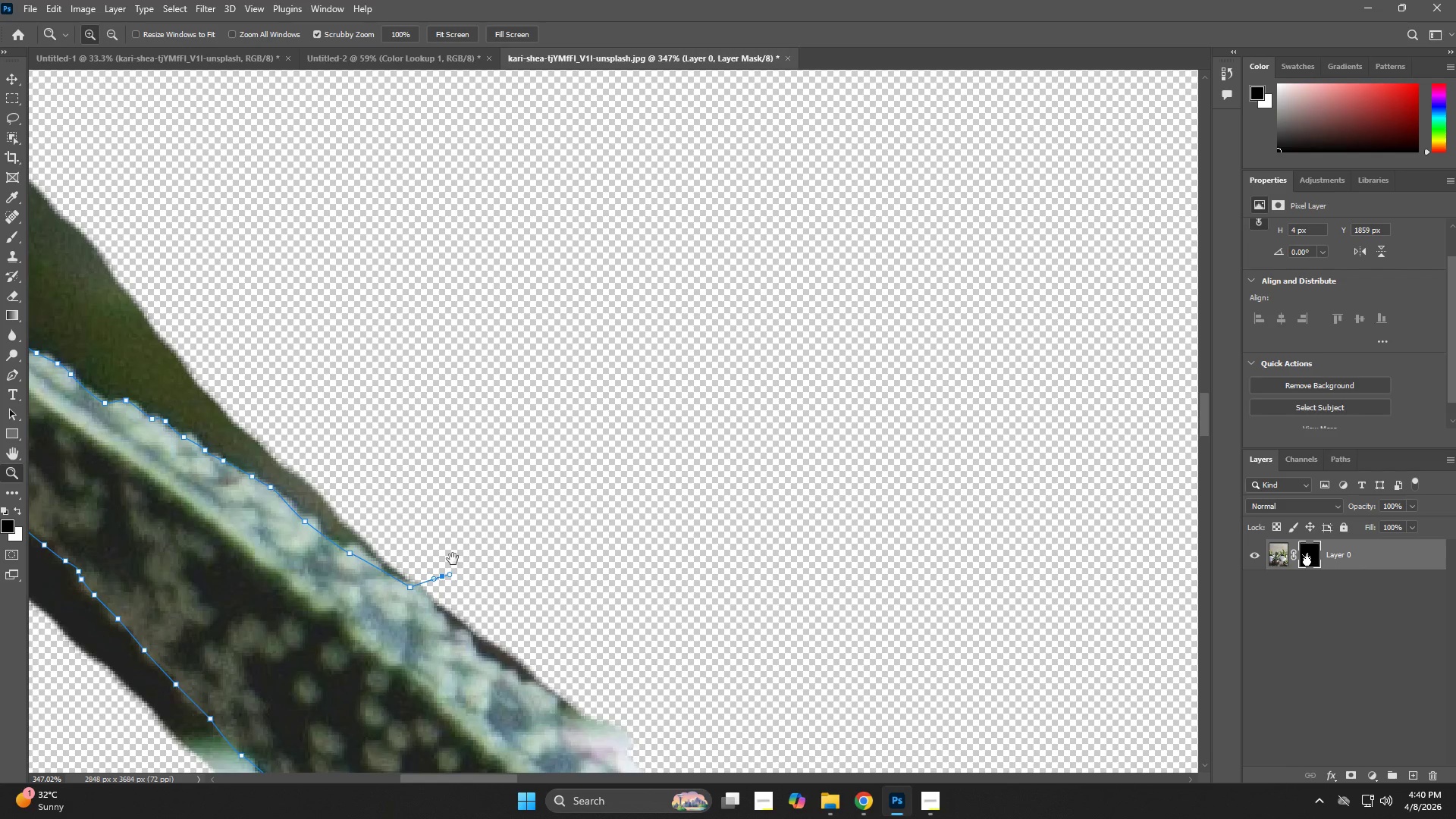 
hold_key(key=Space, duration=1.81)
 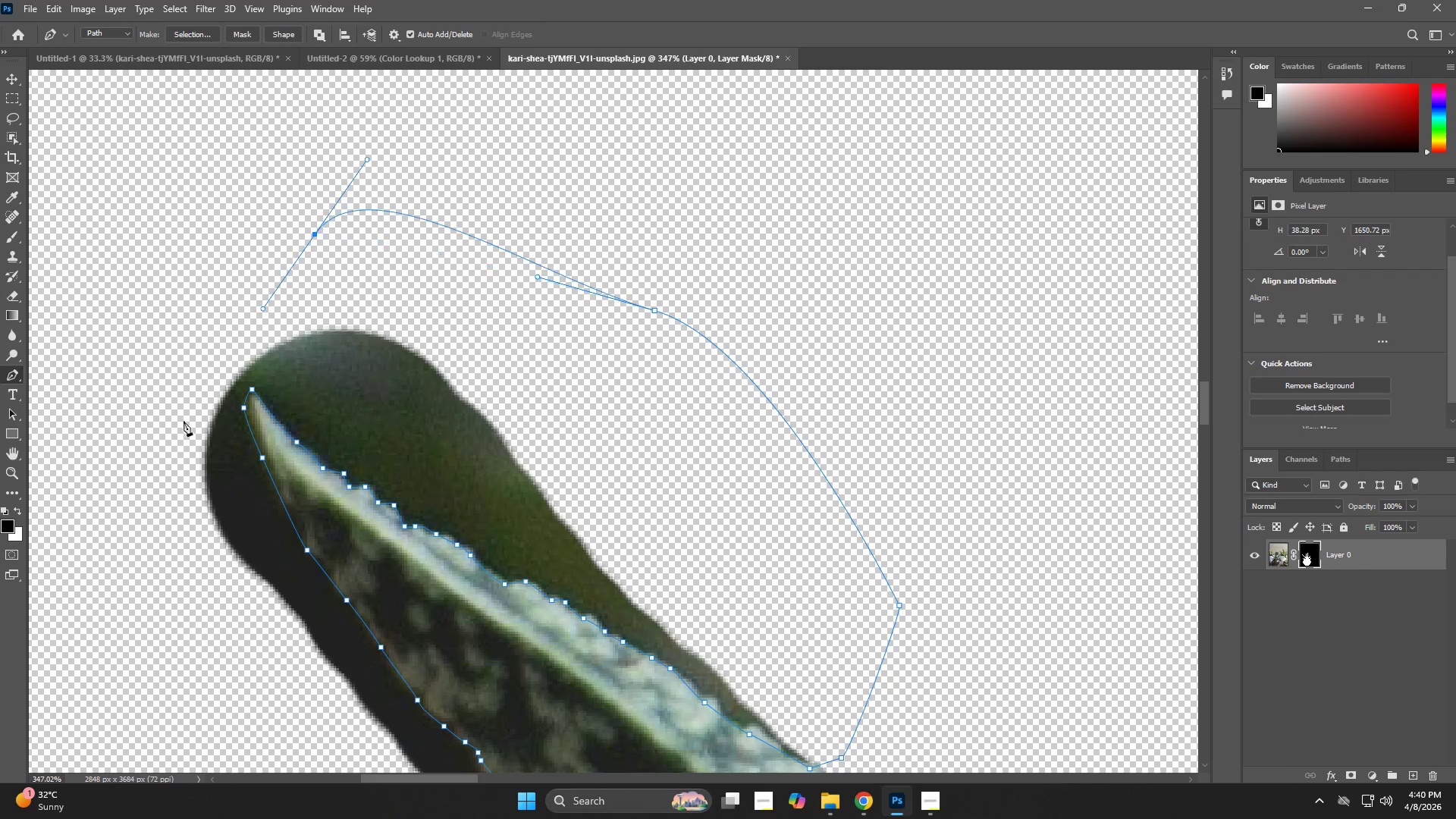 
left_click_drag(start_coordinate=[499, 425], to_coordinate=[497, 419])
 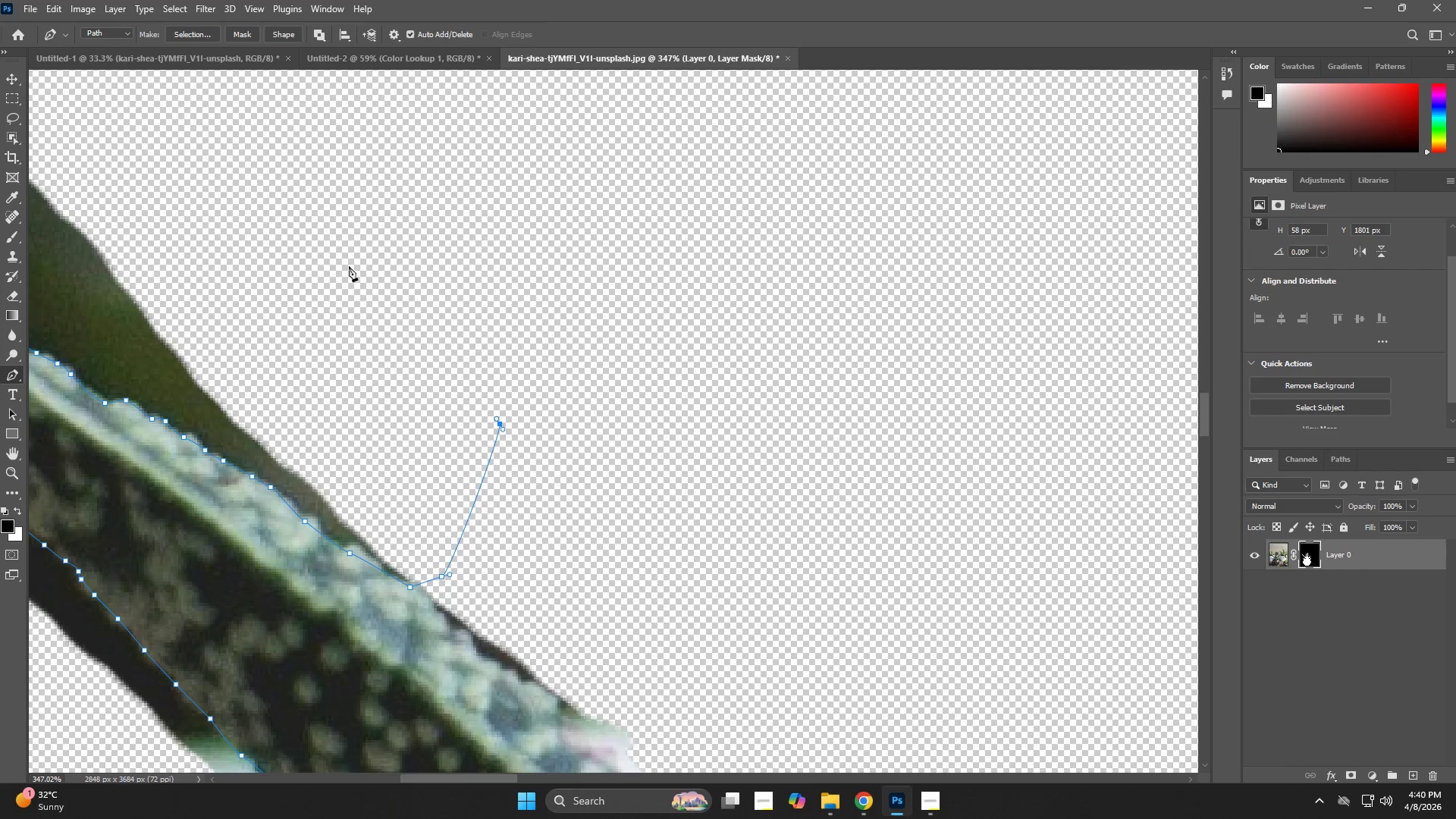 
left_click_drag(start_coordinate=[324, 259], to_coordinate=[723, 440])
 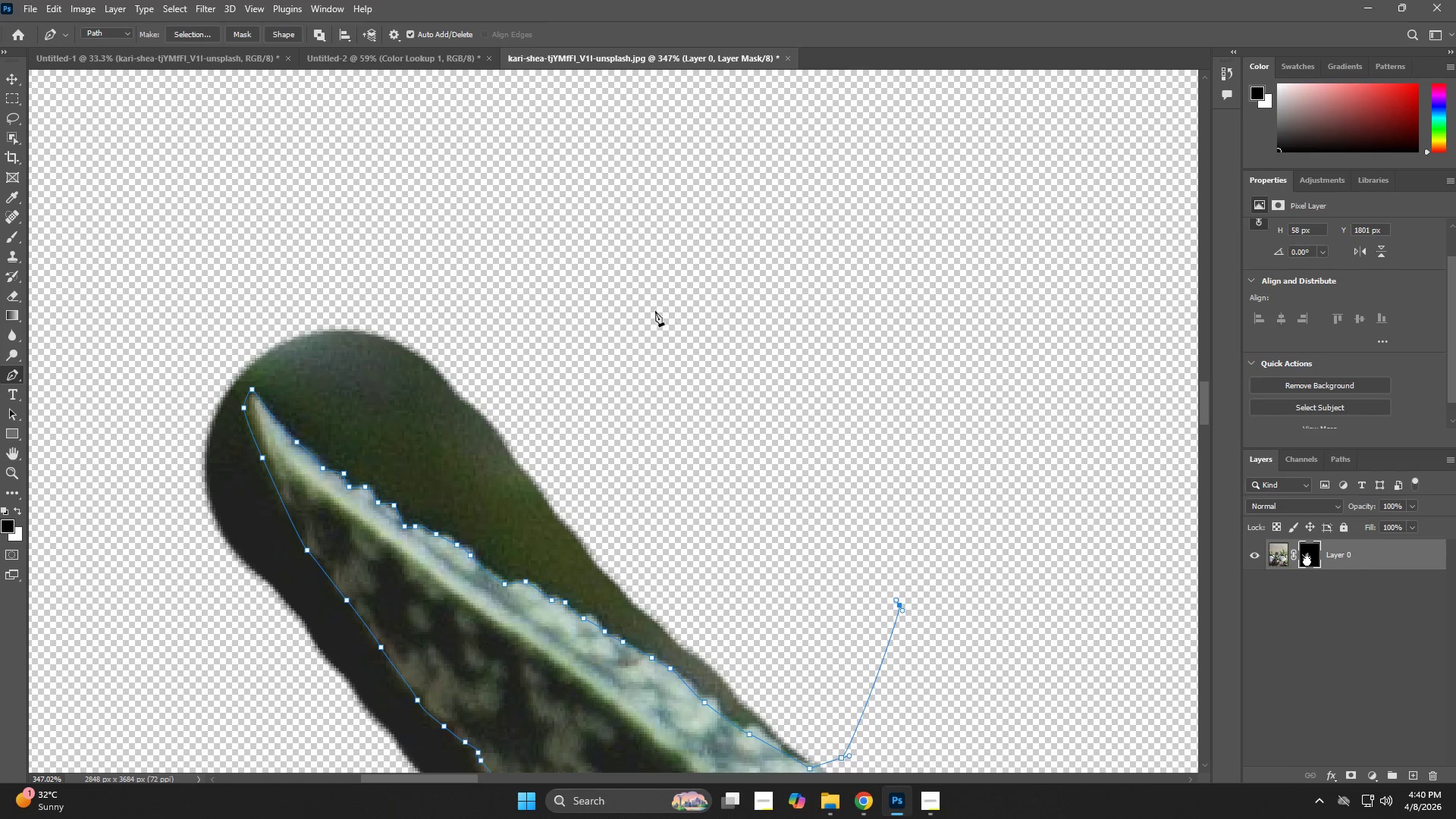 
left_click_drag(start_coordinate=[655, 311], to_coordinate=[538, 277])
 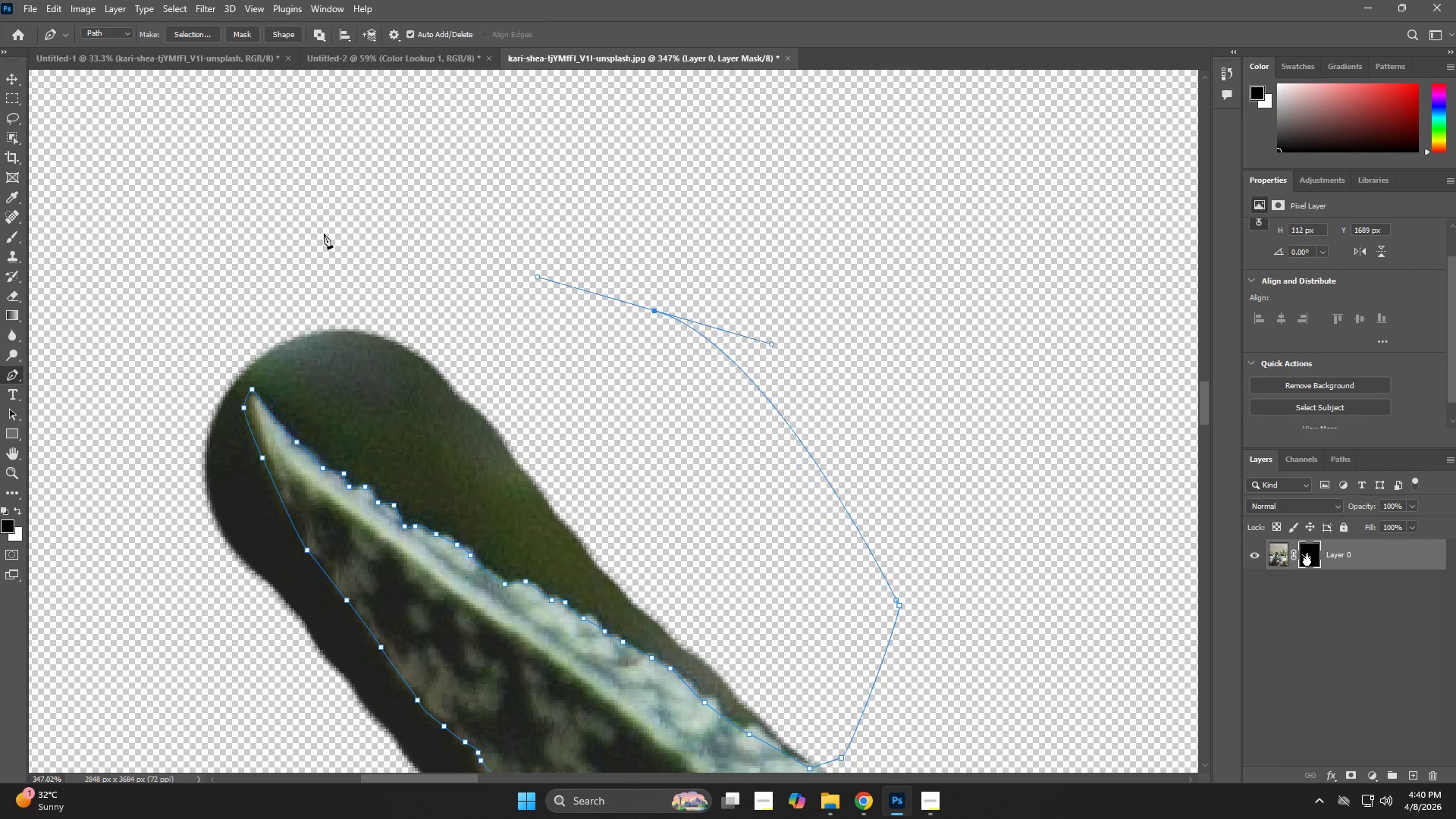 
left_click_drag(start_coordinate=[316, 234], to_coordinate=[263, 309])
 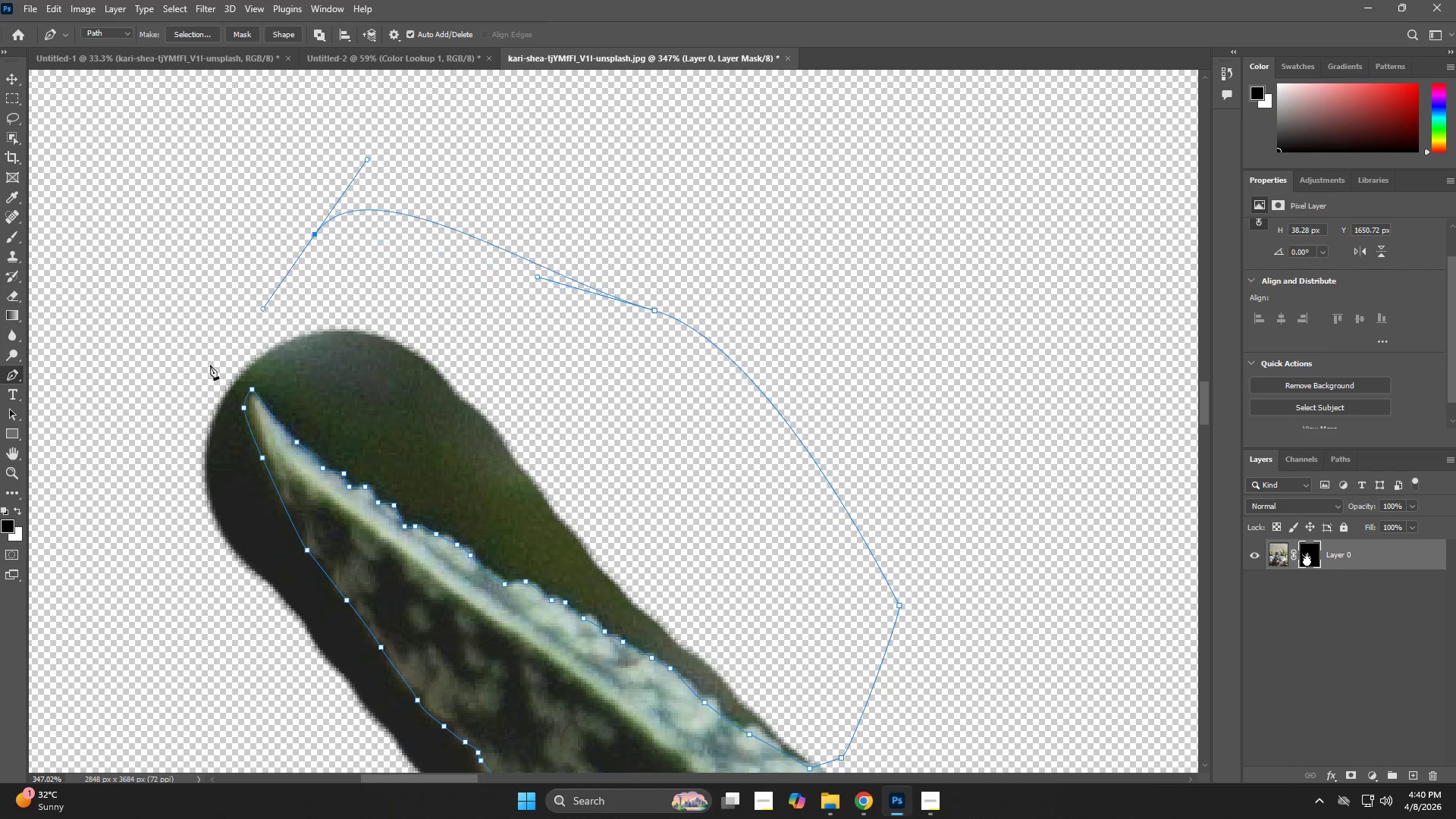 
left_click_drag(start_coordinate=[184, 421], to_coordinate=[183, 460])
 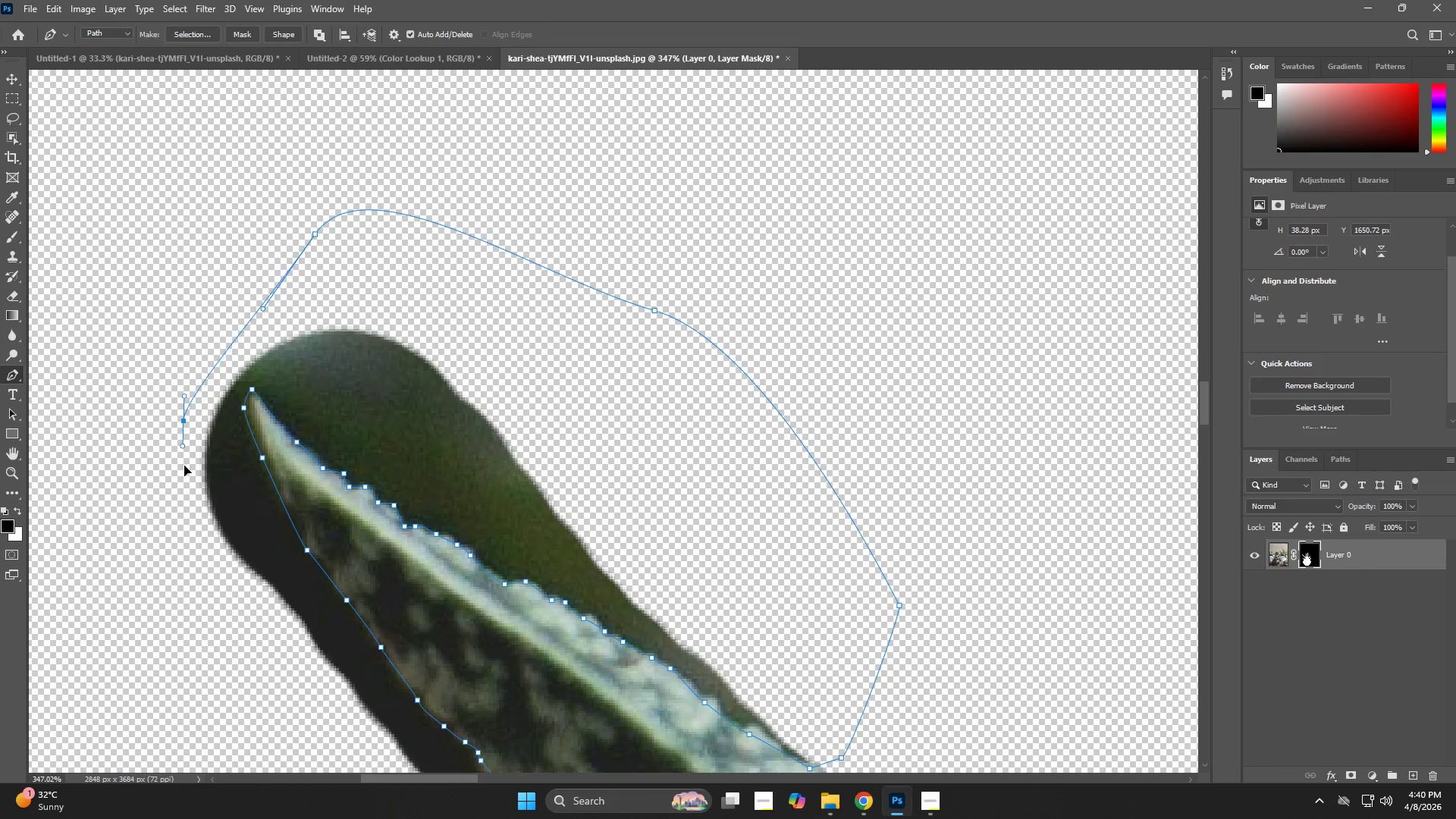 
hold_key(key=Space, duration=0.58)
 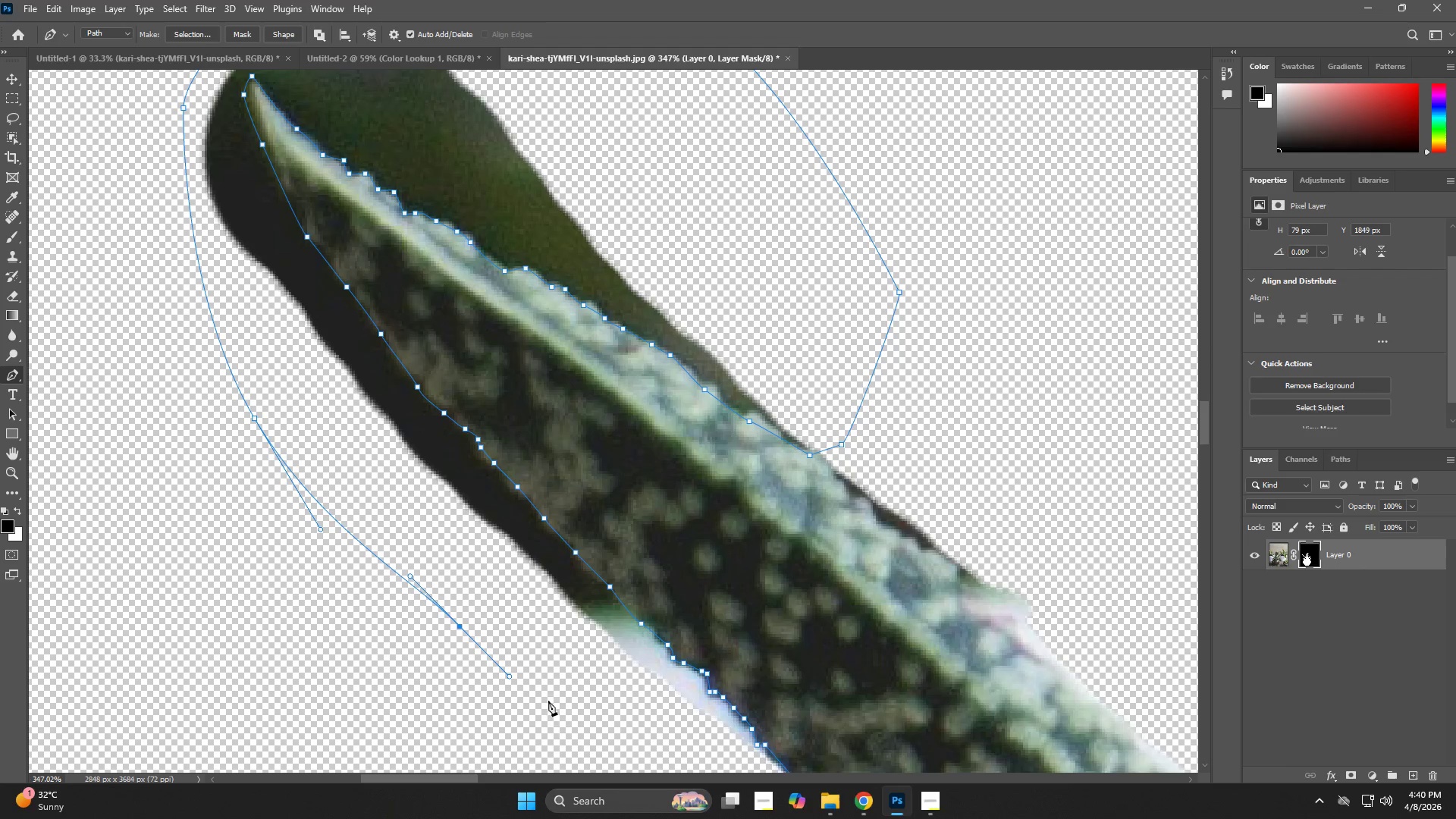 
left_click_drag(start_coordinate=[211, 652], to_coordinate=[211, 339])
 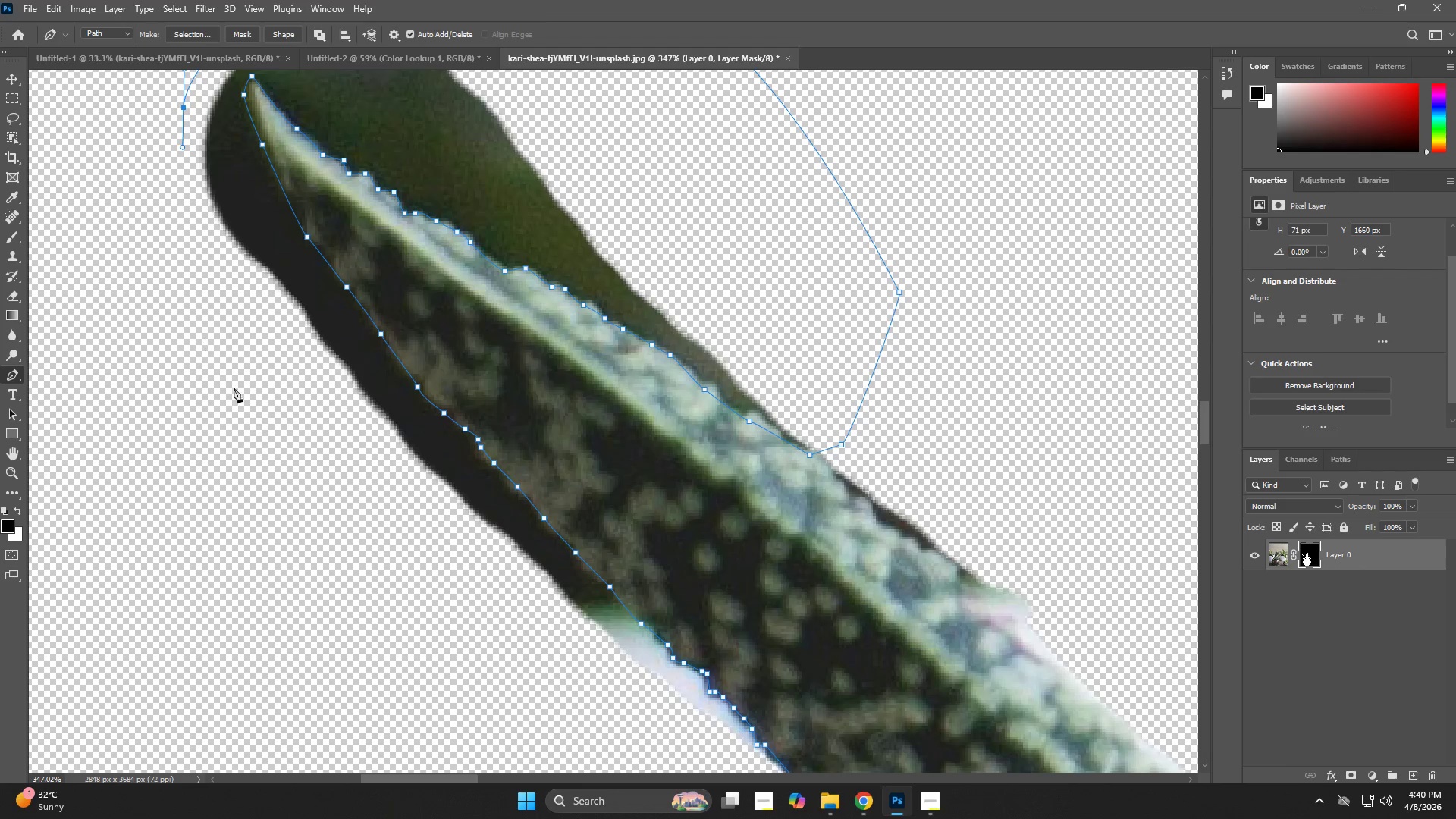 
left_click_drag(start_coordinate=[254, 419], to_coordinate=[321, 529])
 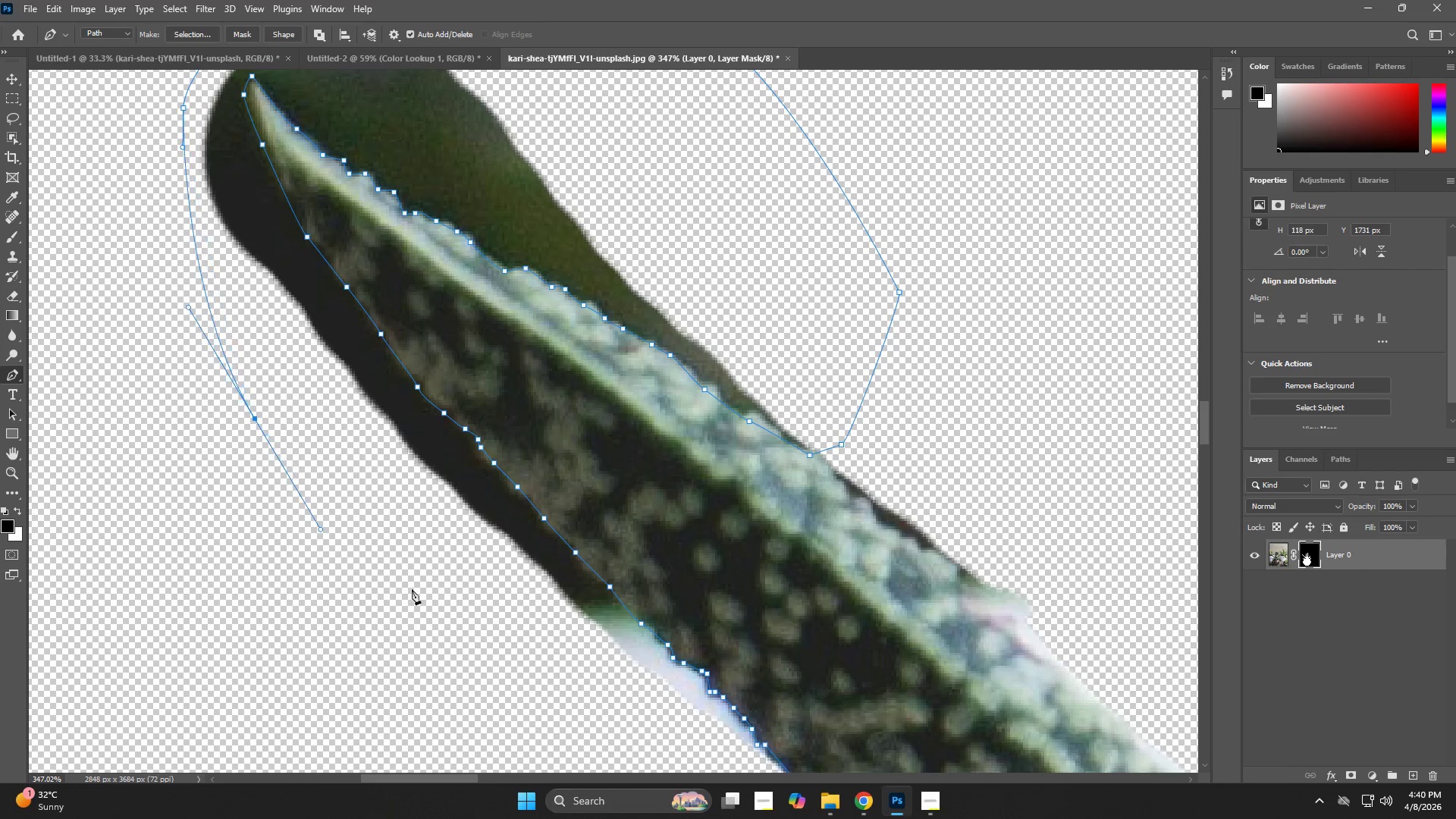 
left_click_drag(start_coordinate=[460, 625], to_coordinate=[510, 676])
 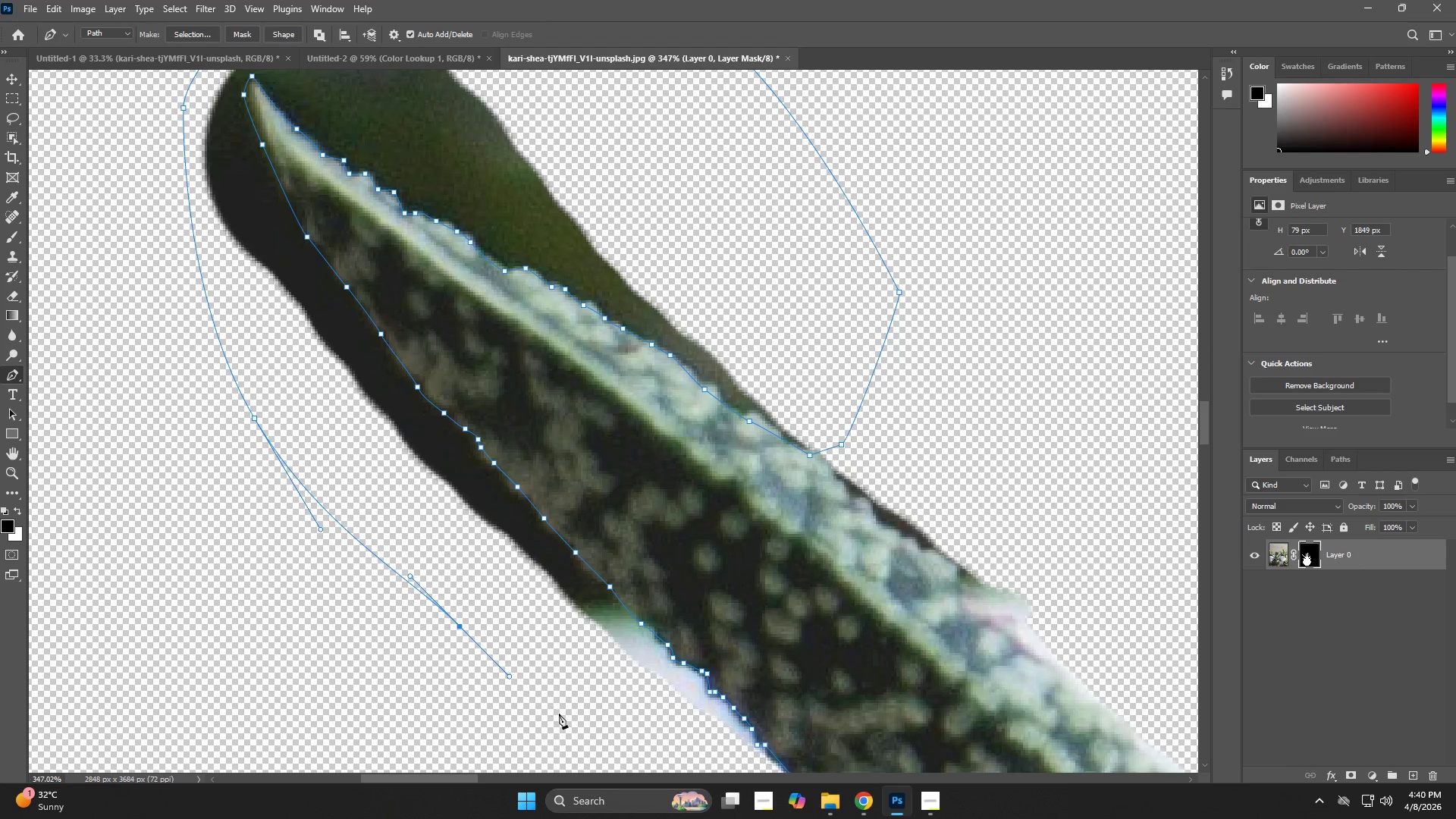 
hold_key(key=Space, duration=0.69)
 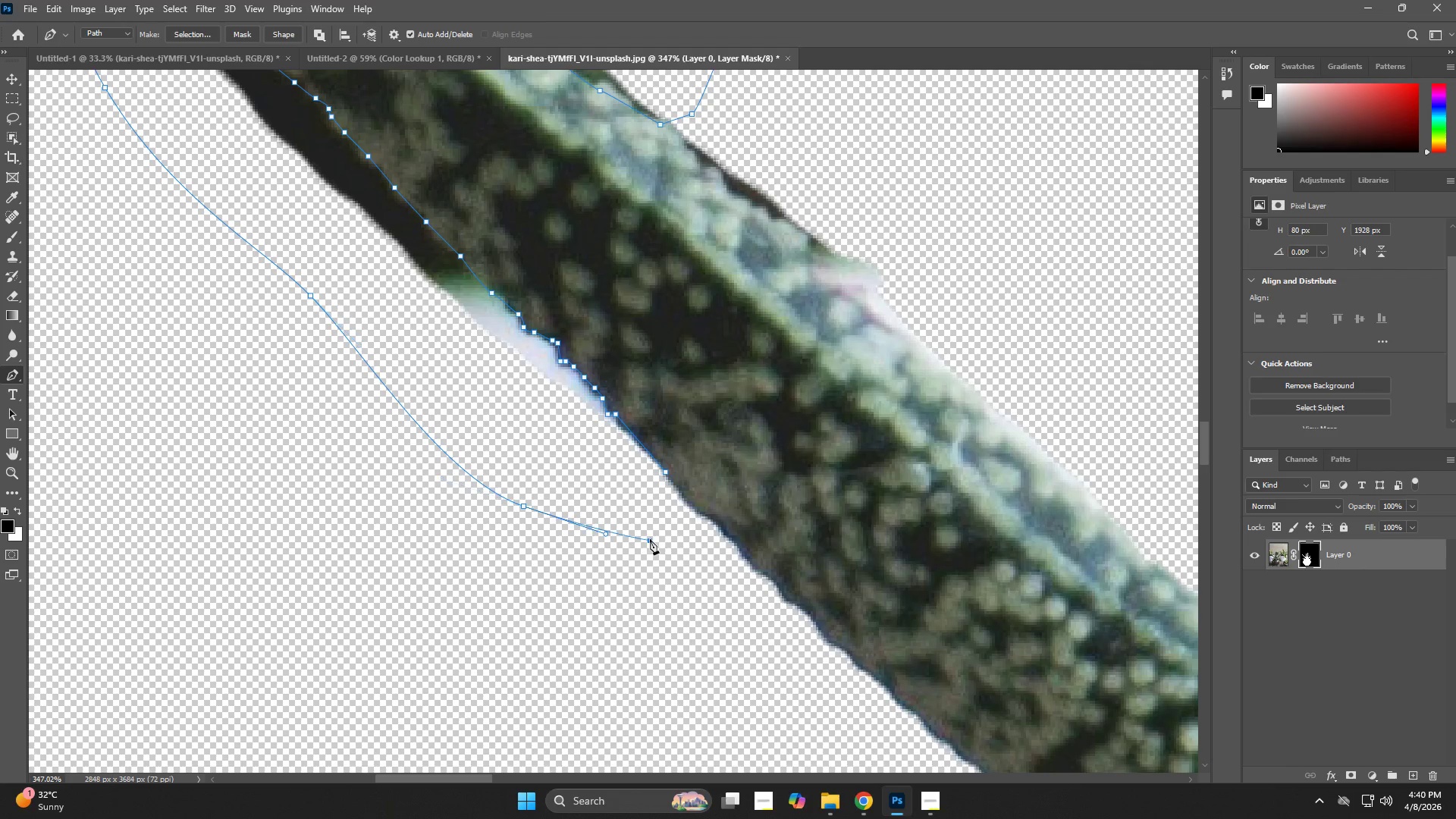 
left_click_drag(start_coordinate=[435, 558], to_coordinate=[286, 228])
 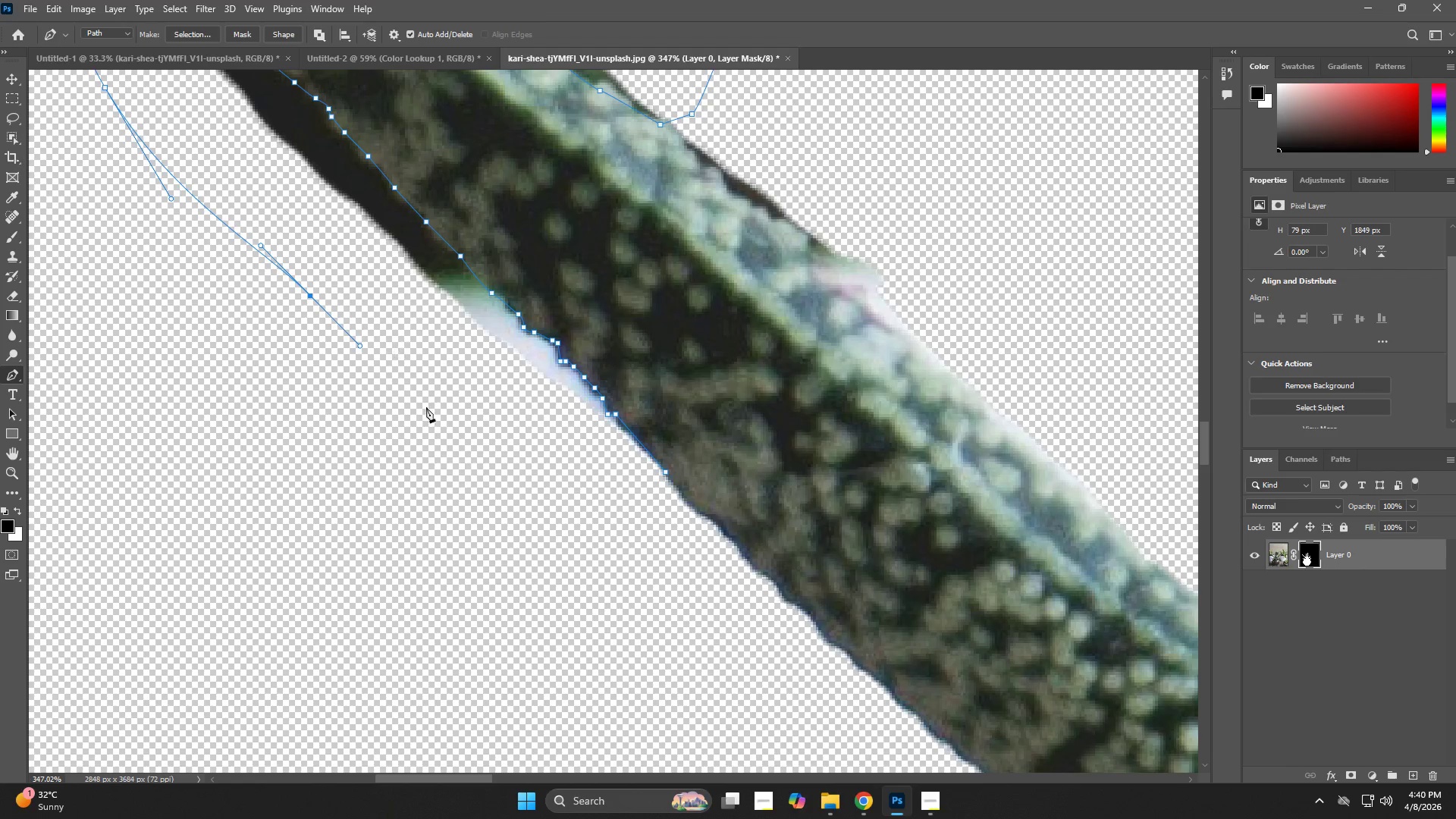 
left_click_drag(start_coordinate=[522, 507], to_coordinate=[606, 534])
 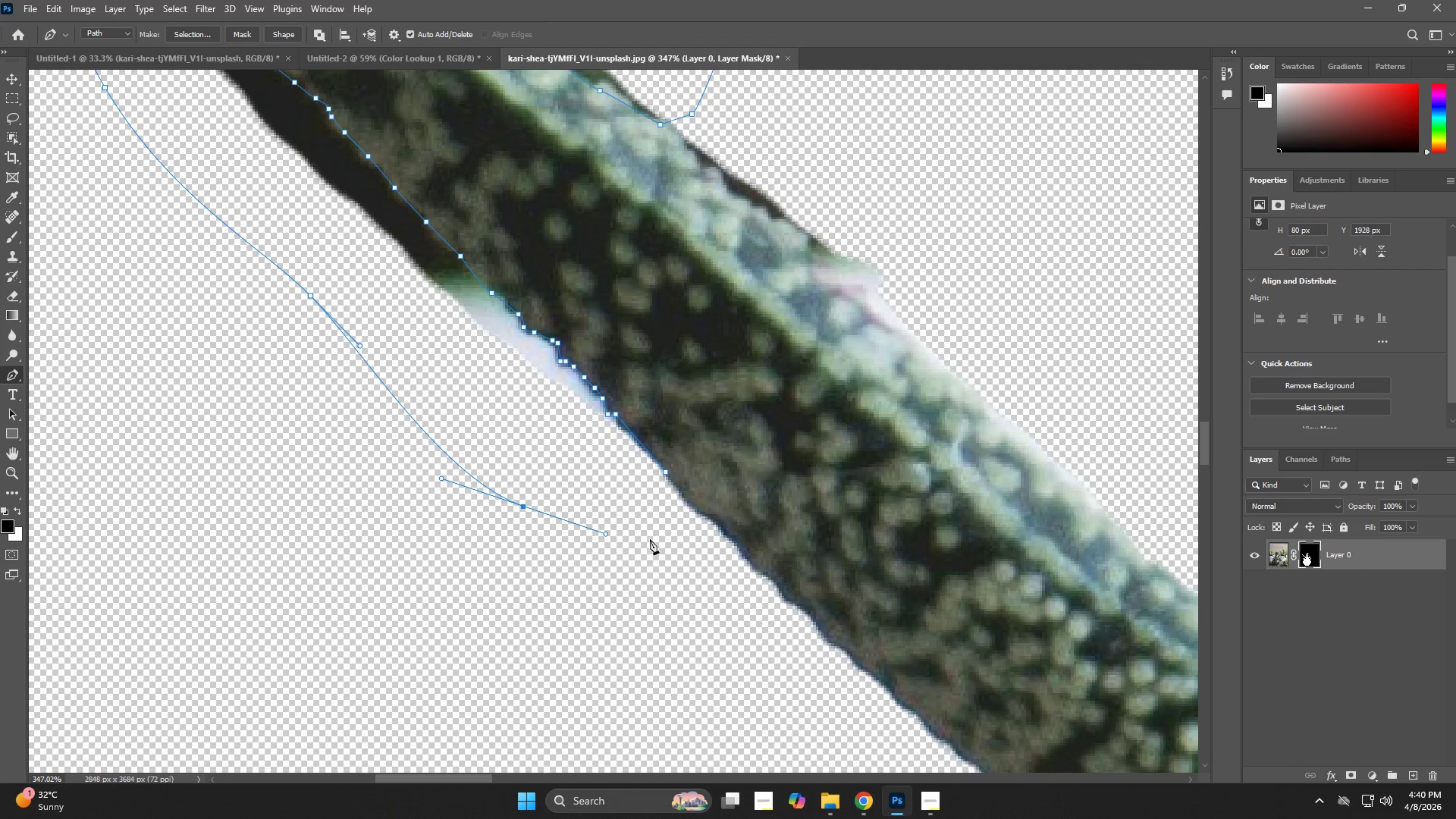 
double_click([650, 539])
 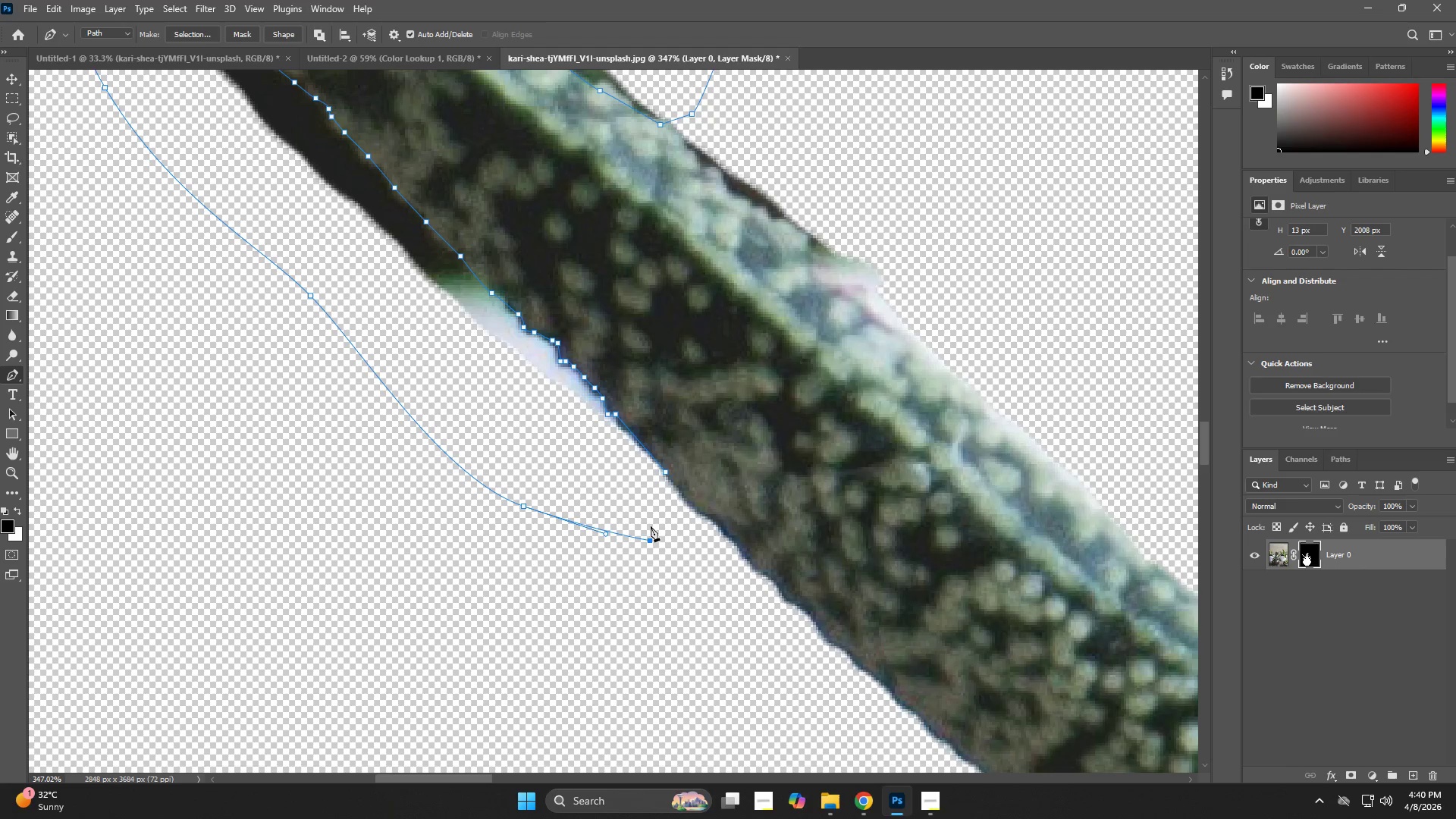 
key(Control+NumpadEnter)
 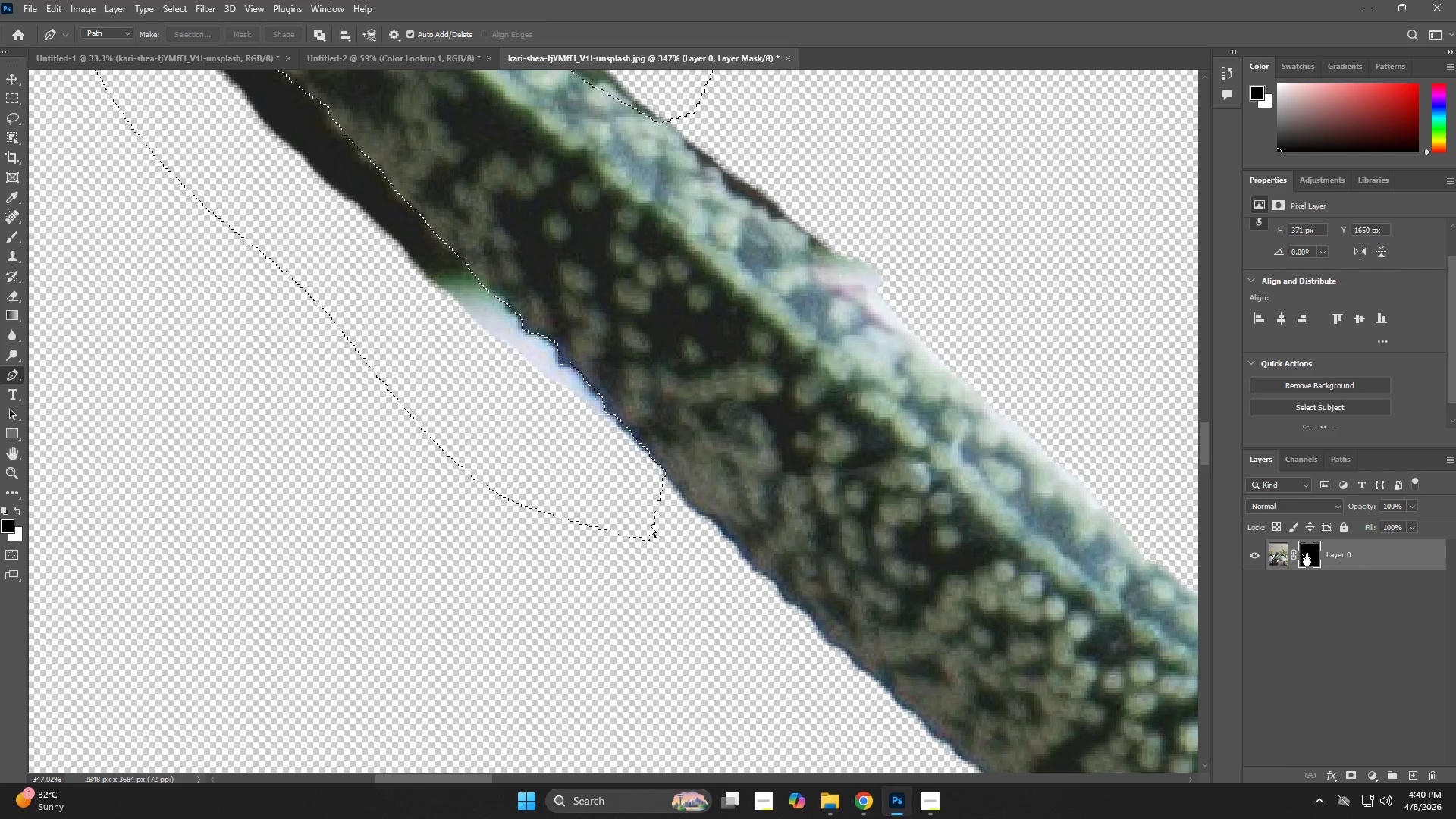 
key(X)
 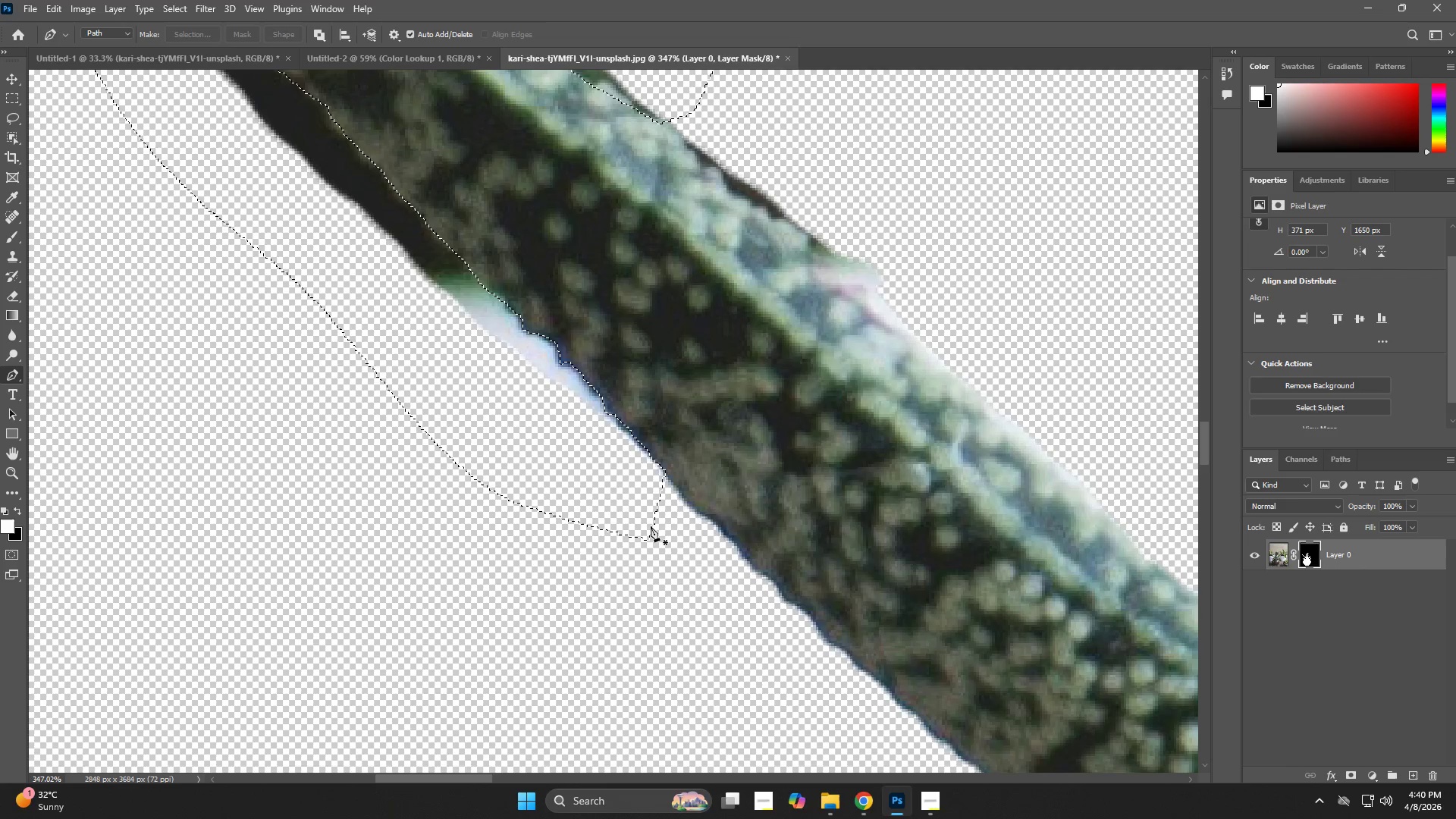 
key(Backspace)
 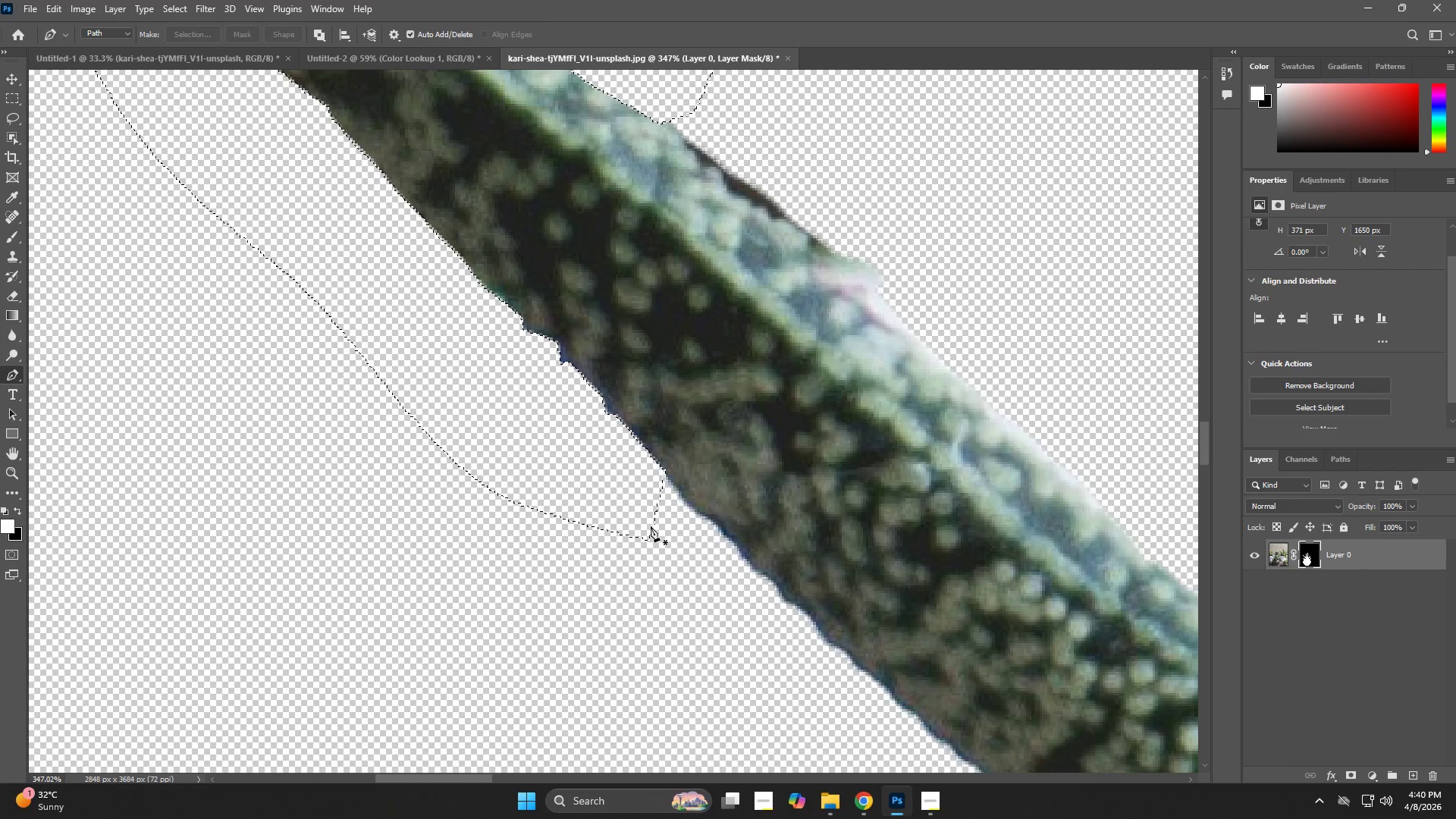 
key(Control+D)
 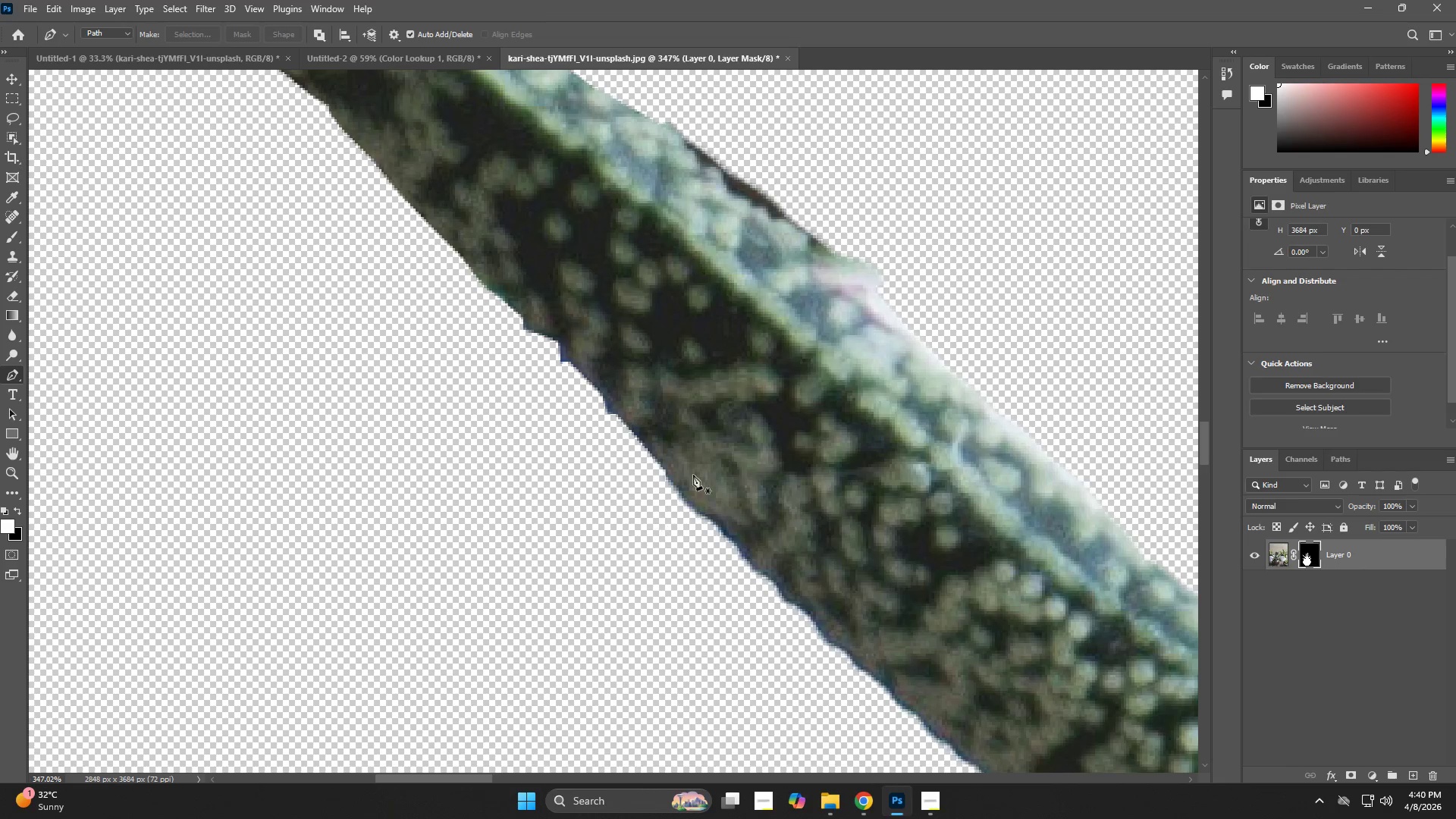 
type(zze)
 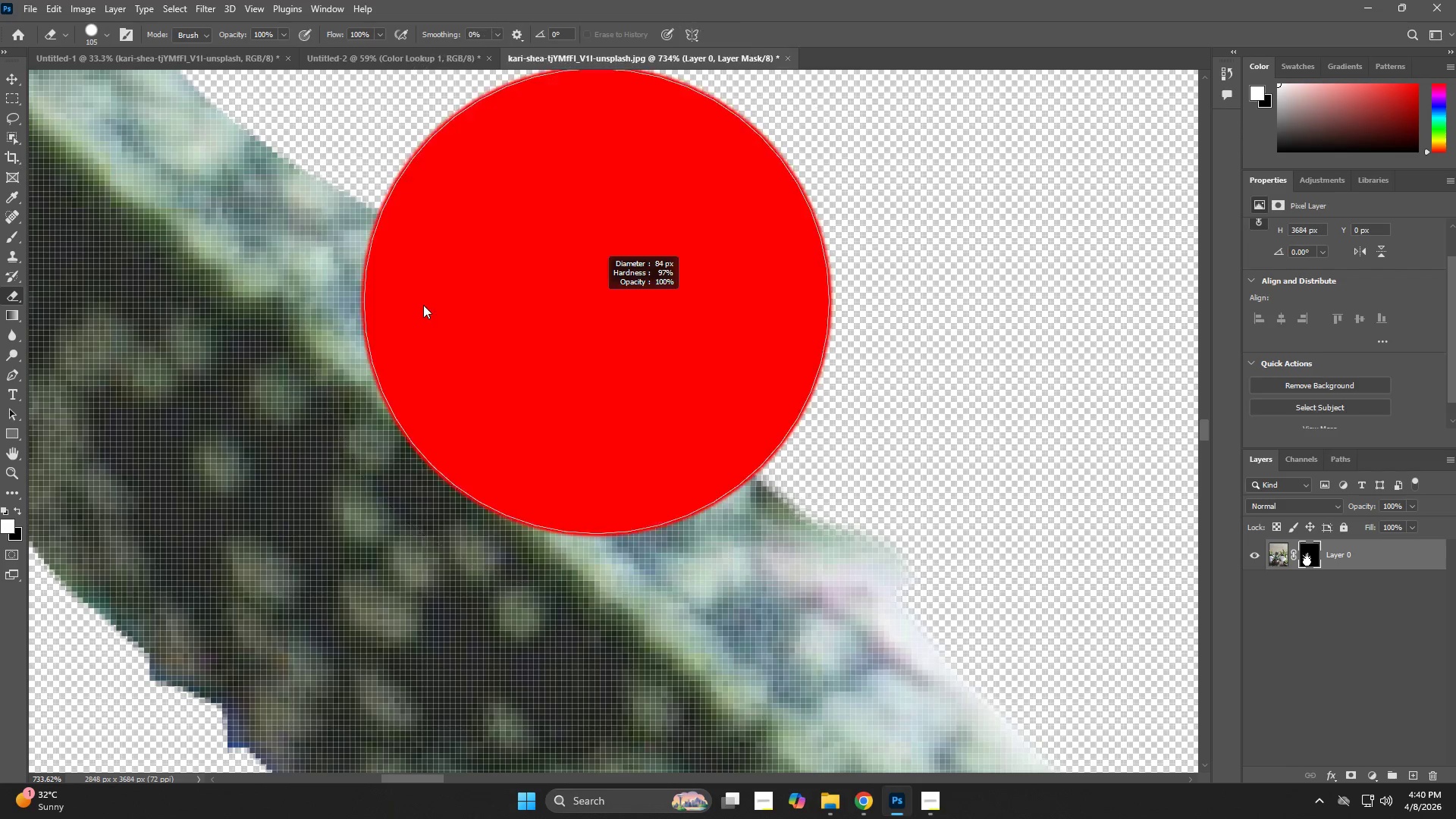 
left_click_drag(start_coordinate=[774, 356], to_coordinate=[724, 381])
 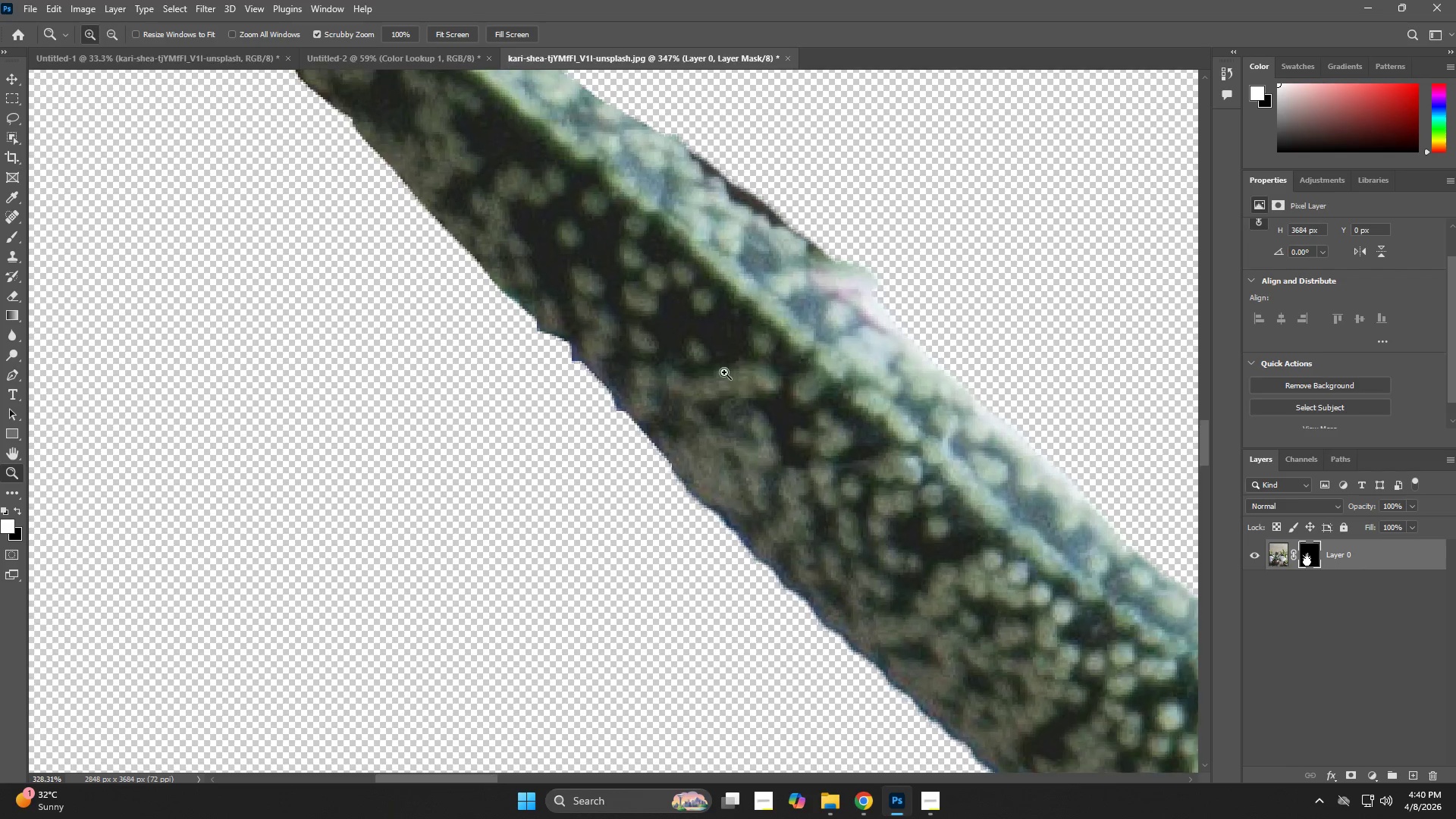 
hold_key(key=Space, duration=0.62)
 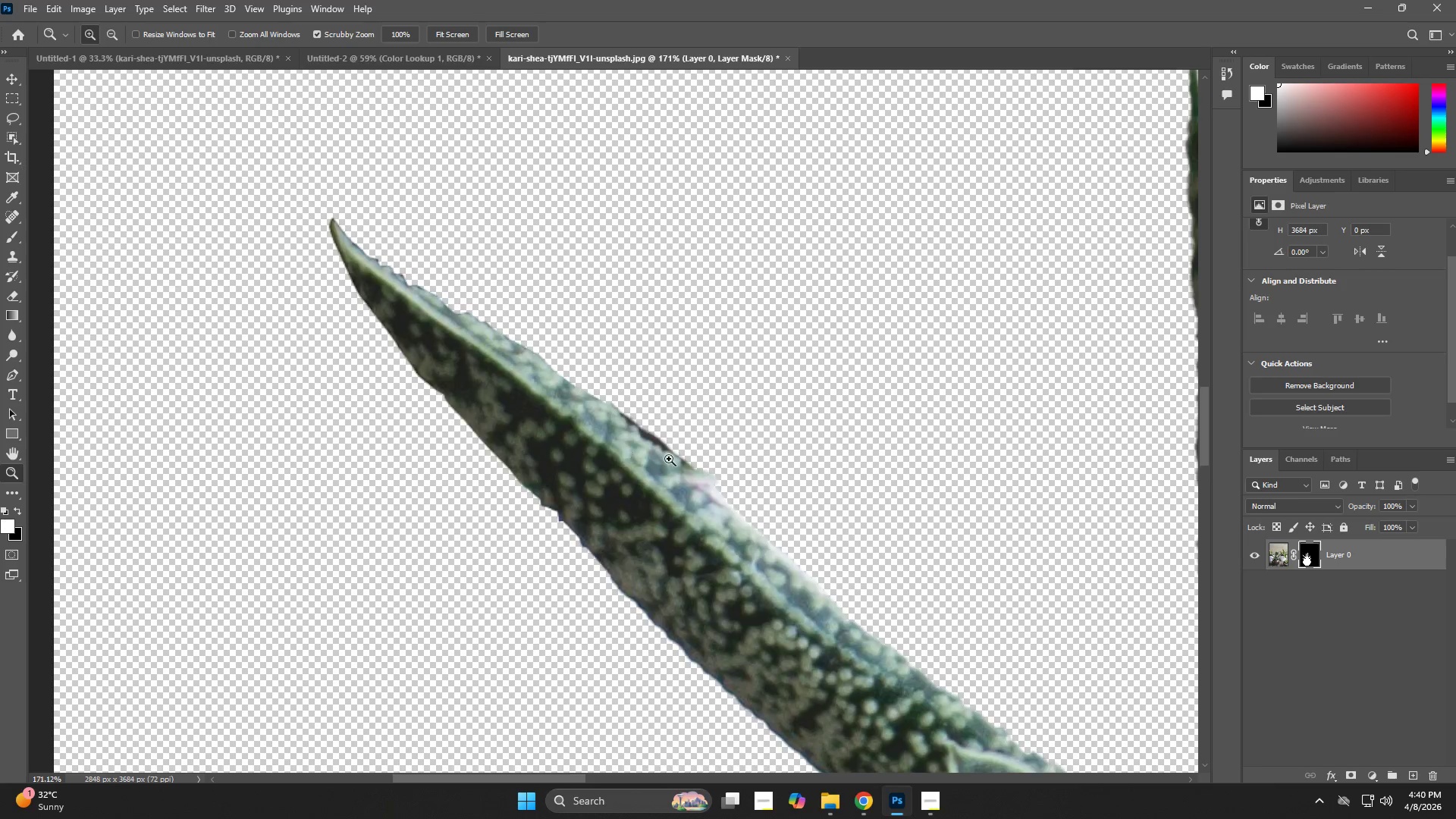 
left_click_drag(start_coordinate=[774, 293], to_coordinate=[664, 456])
 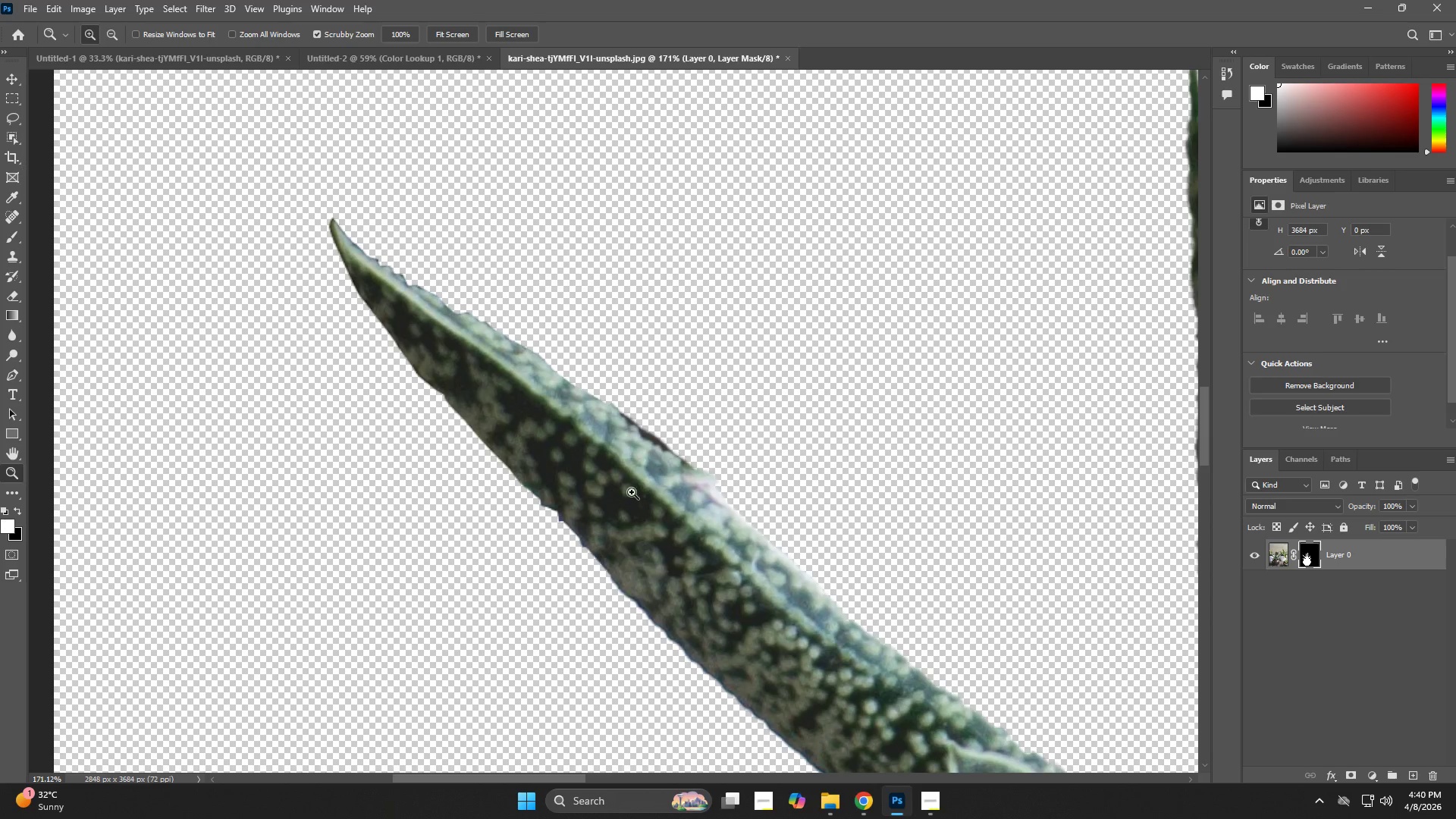 
left_click_drag(start_coordinate=[660, 453], to_coordinate=[748, 507])
 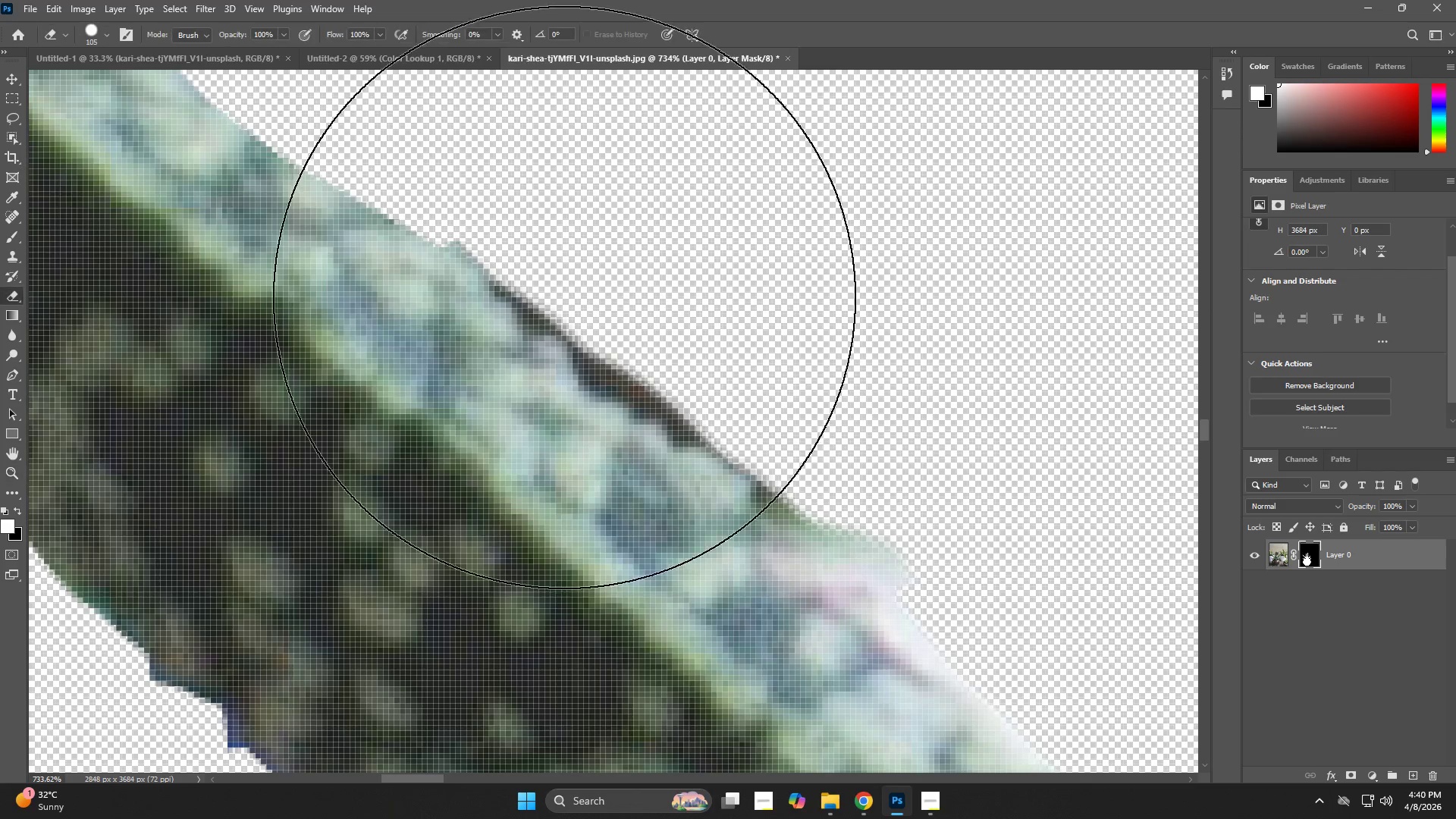 
hold_key(key=AltLeft, duration=1.5)
 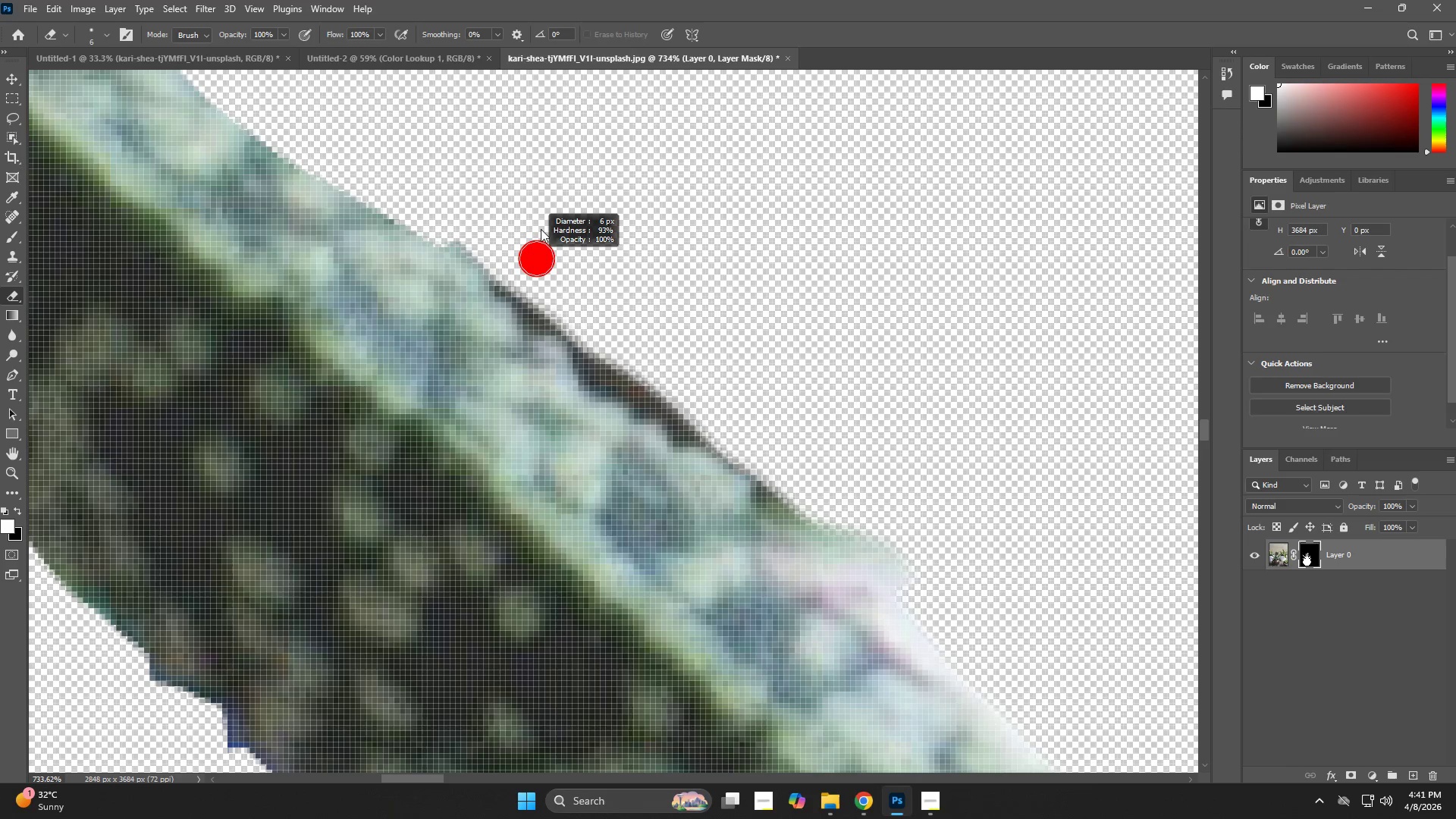 
hold_key(key=AltLeft, duration=0.83)
 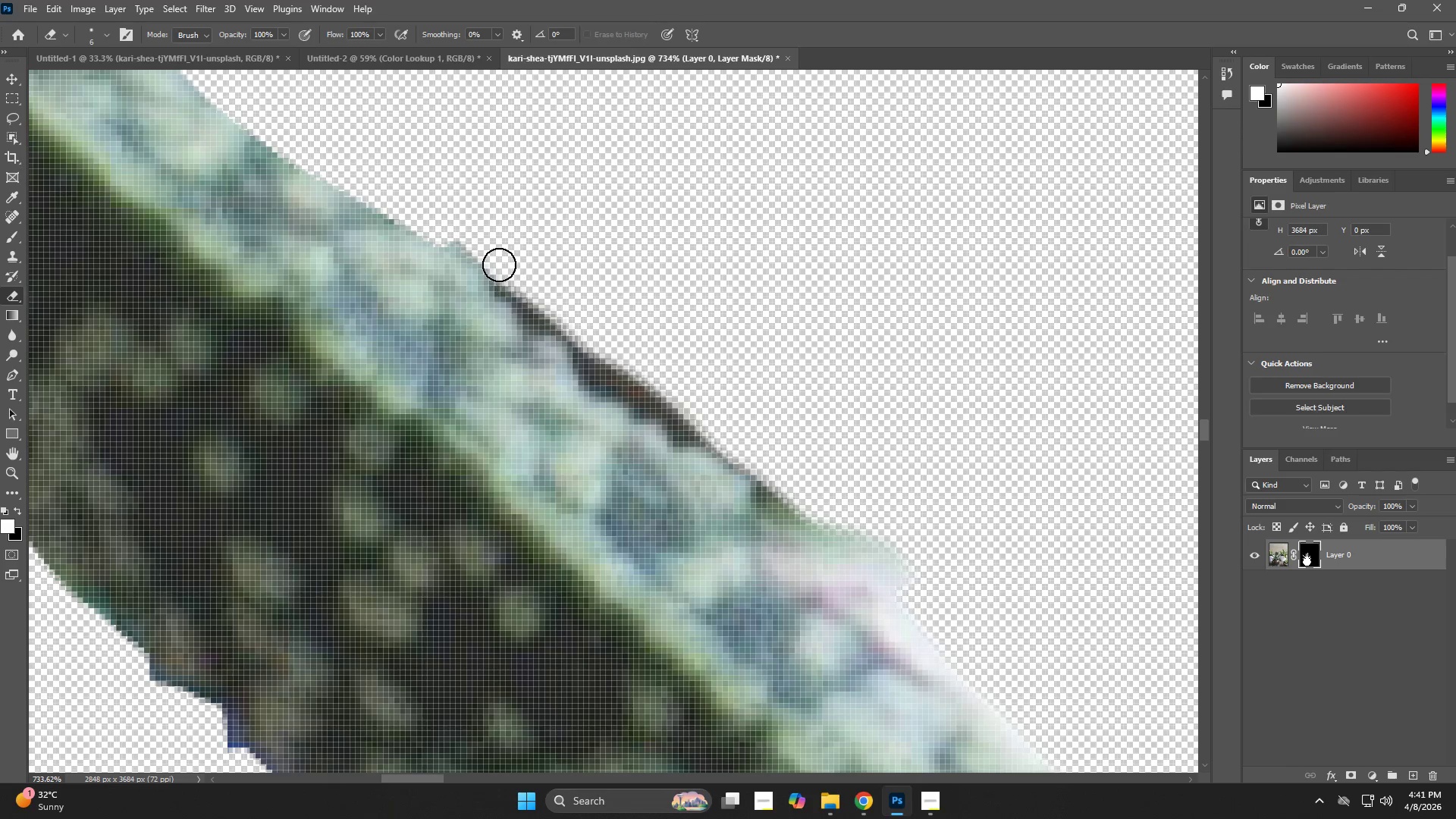 
left_click_drag(start_coordinate=[497, 262], to_coordinate=[620, 362])
 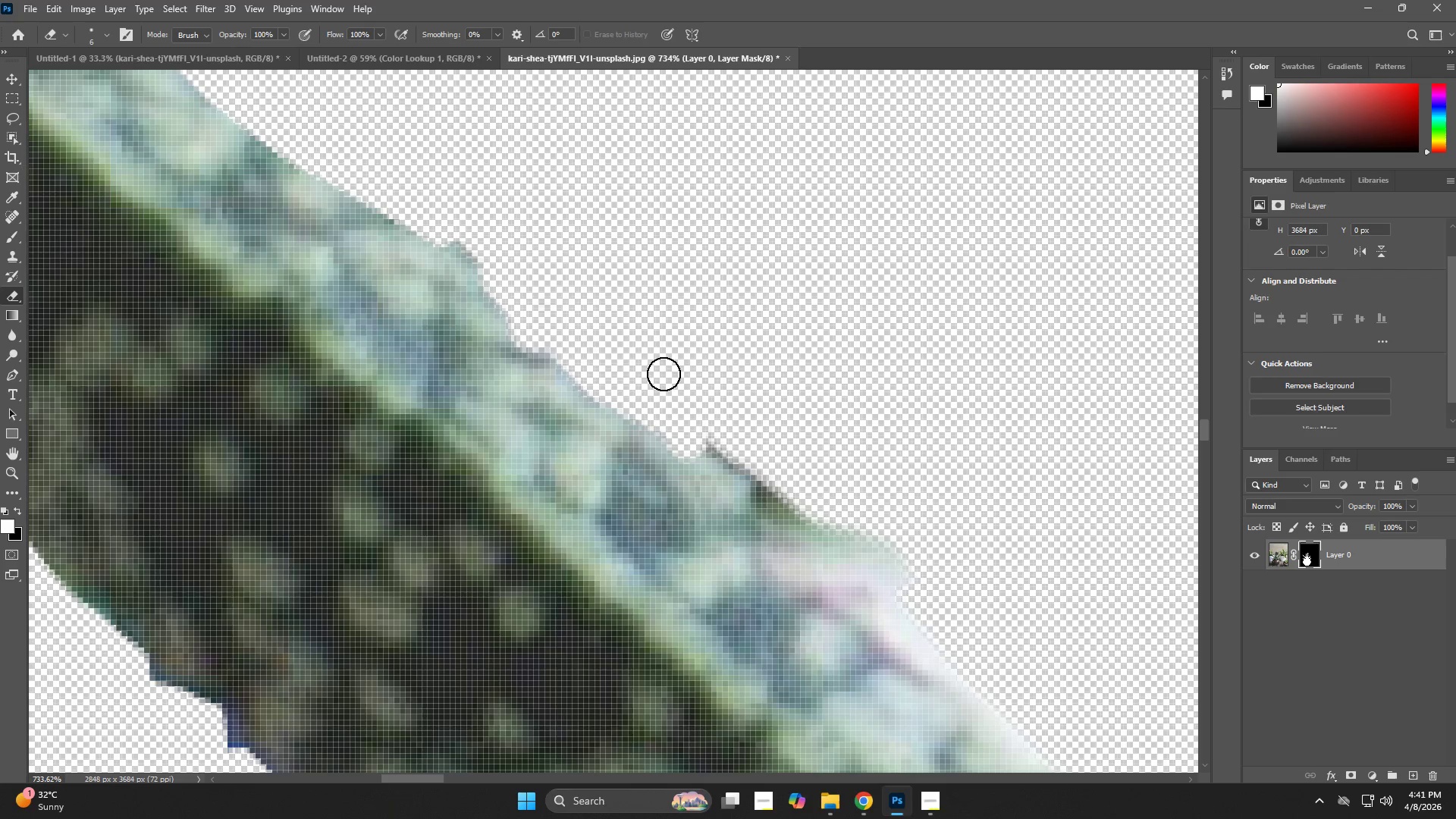 
key(Alt+AltLeft)
 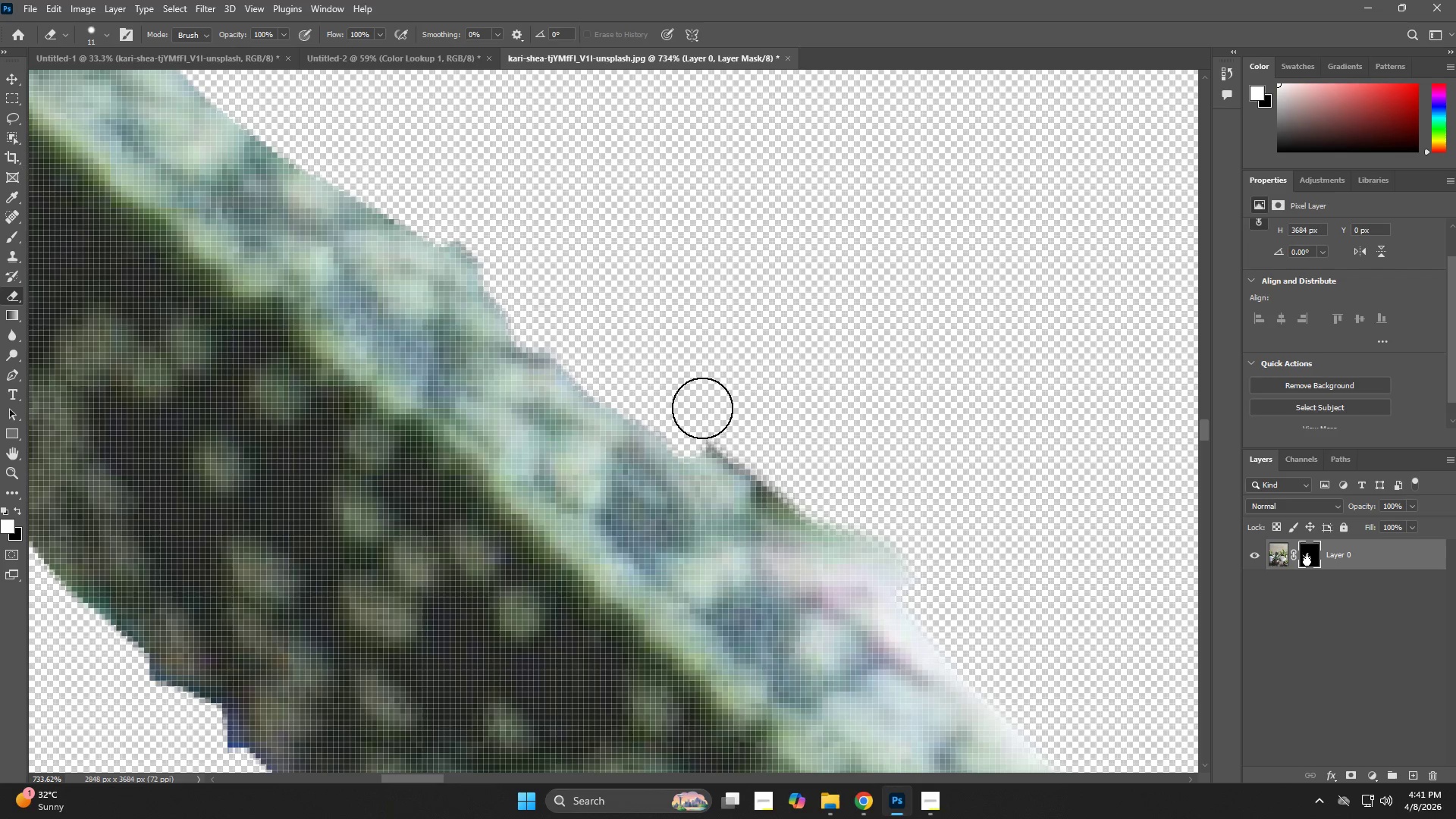 
left_click_drag(start_coordinate=[705, 431], to_coordinate=[859, 507])
 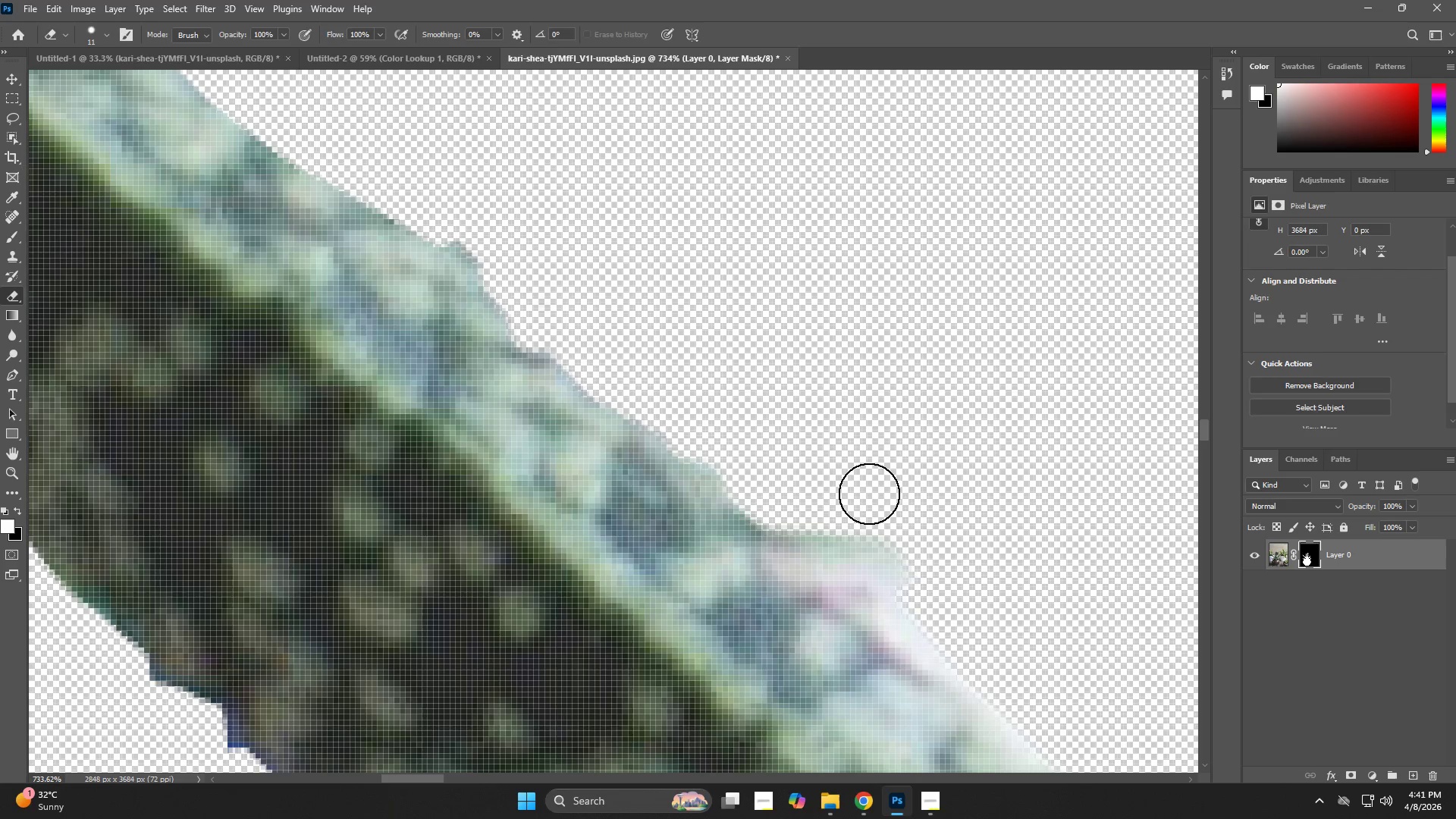 
type(zze)
 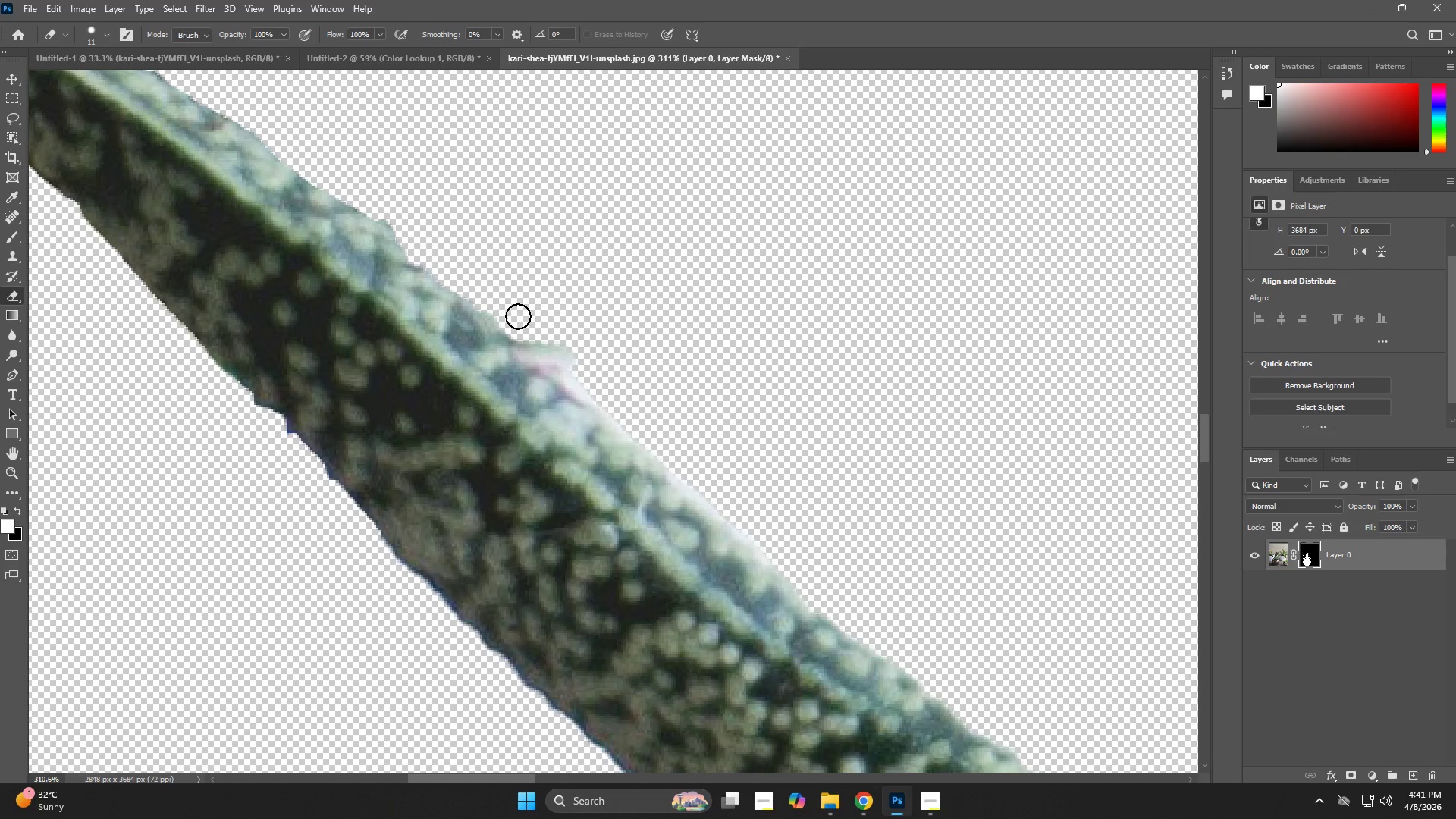 
left_click_drag(start_coordinate=[880, 492], to_coordinate=[774, 494])
 